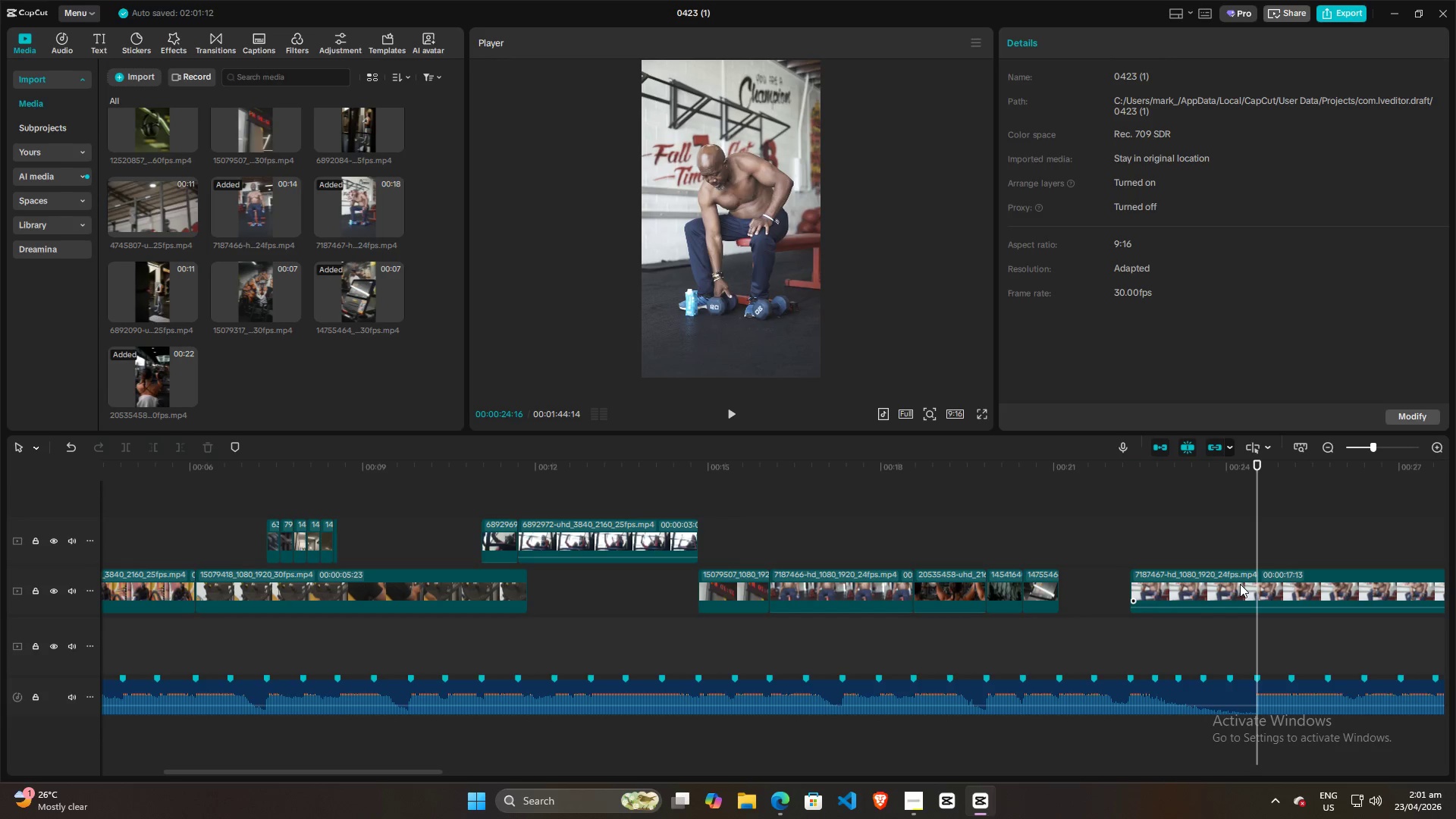 
left_click([1240, 584])
 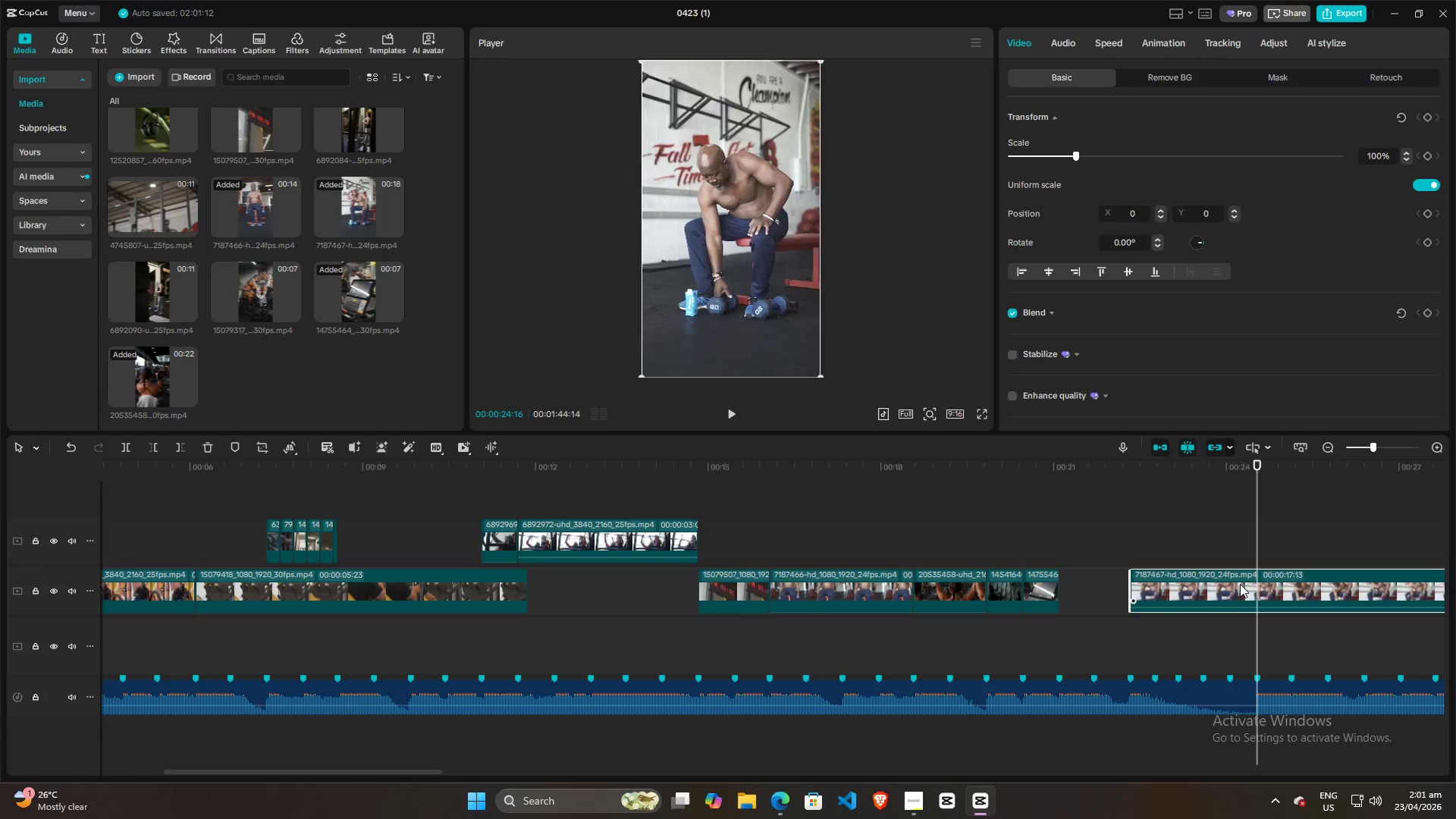 
key(W)
 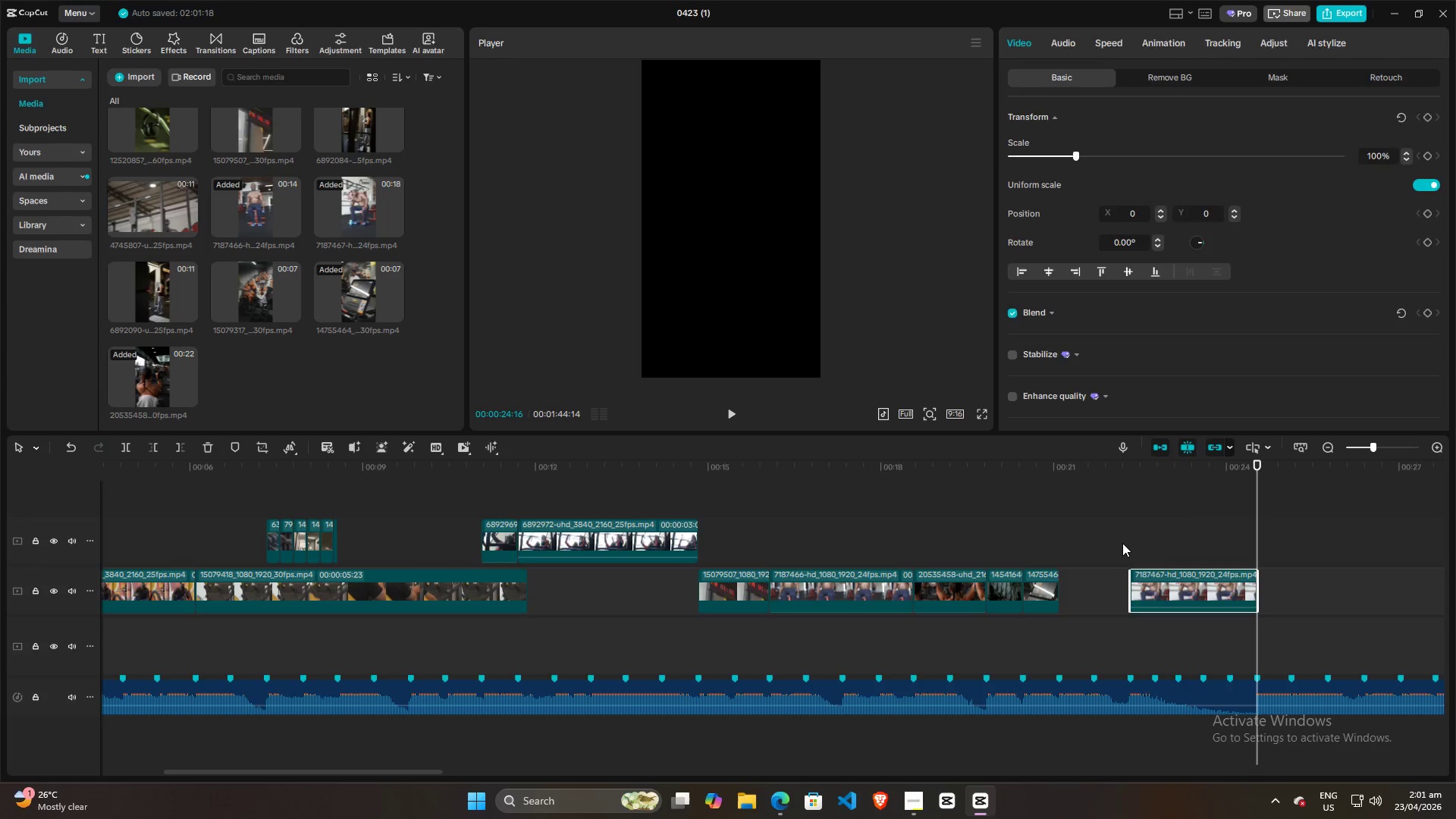 
left_click([1114, 542])
 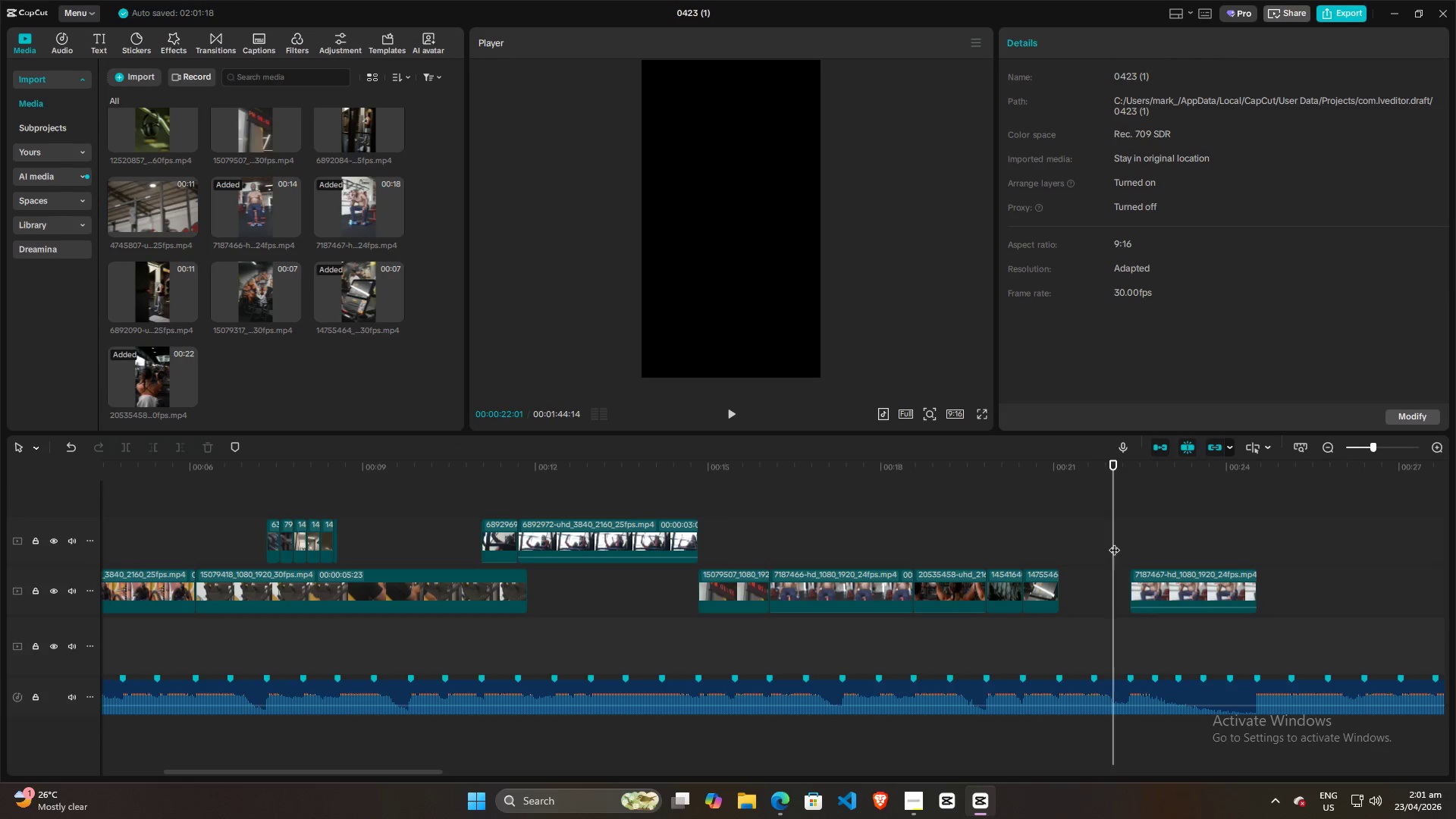 
key(Space)
 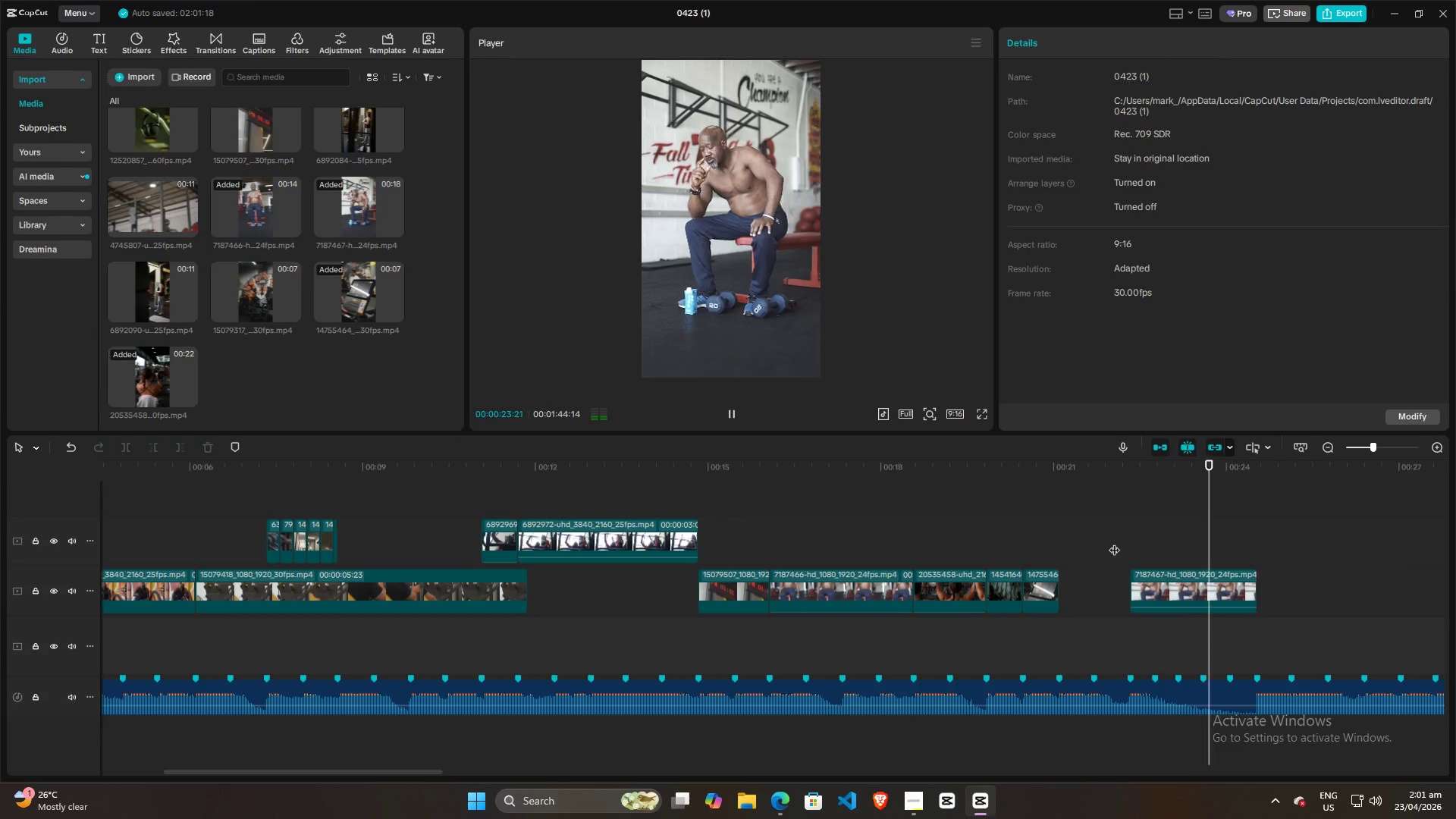 
key(Space)
 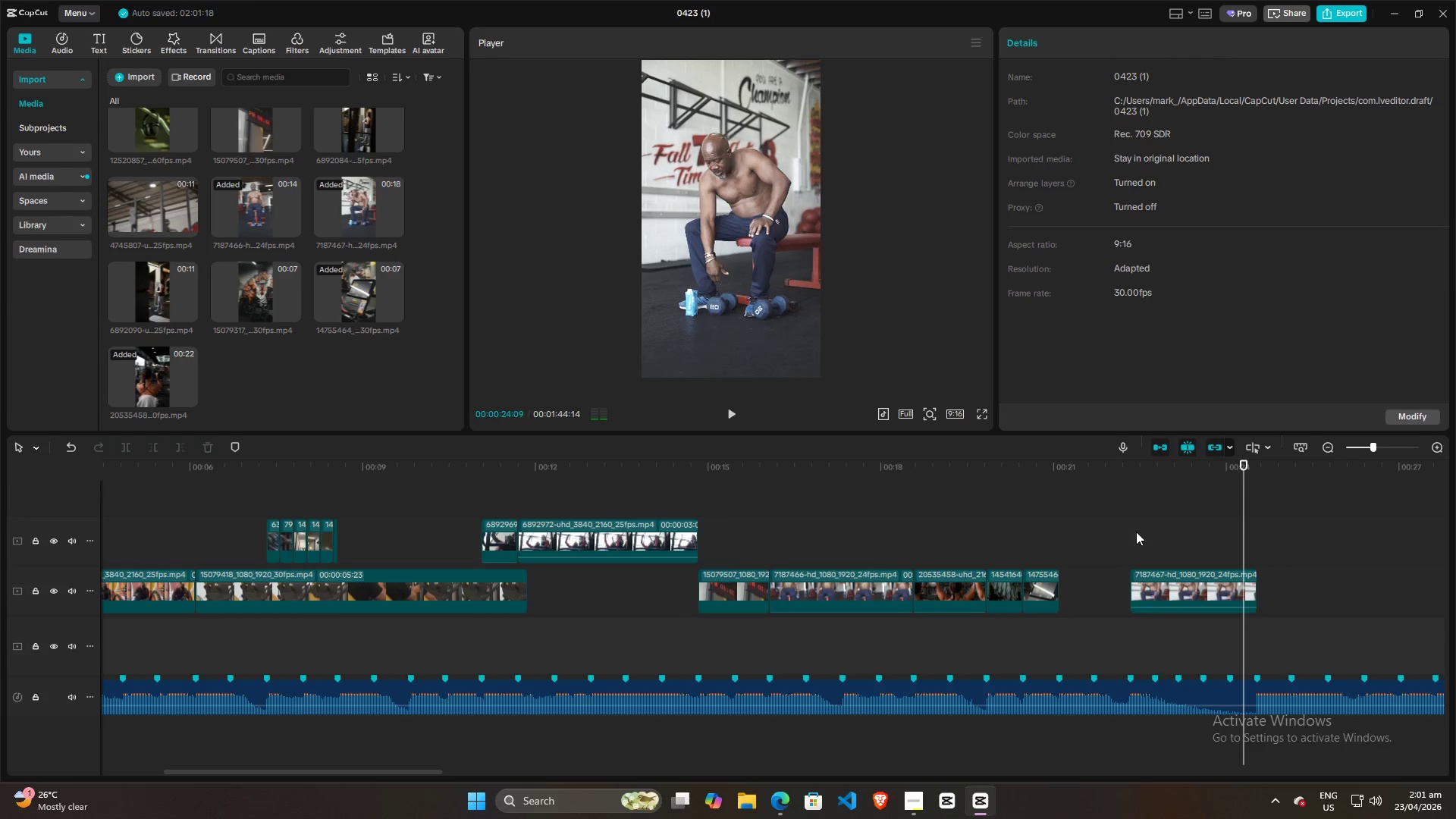 
left_click([1138, 531])
 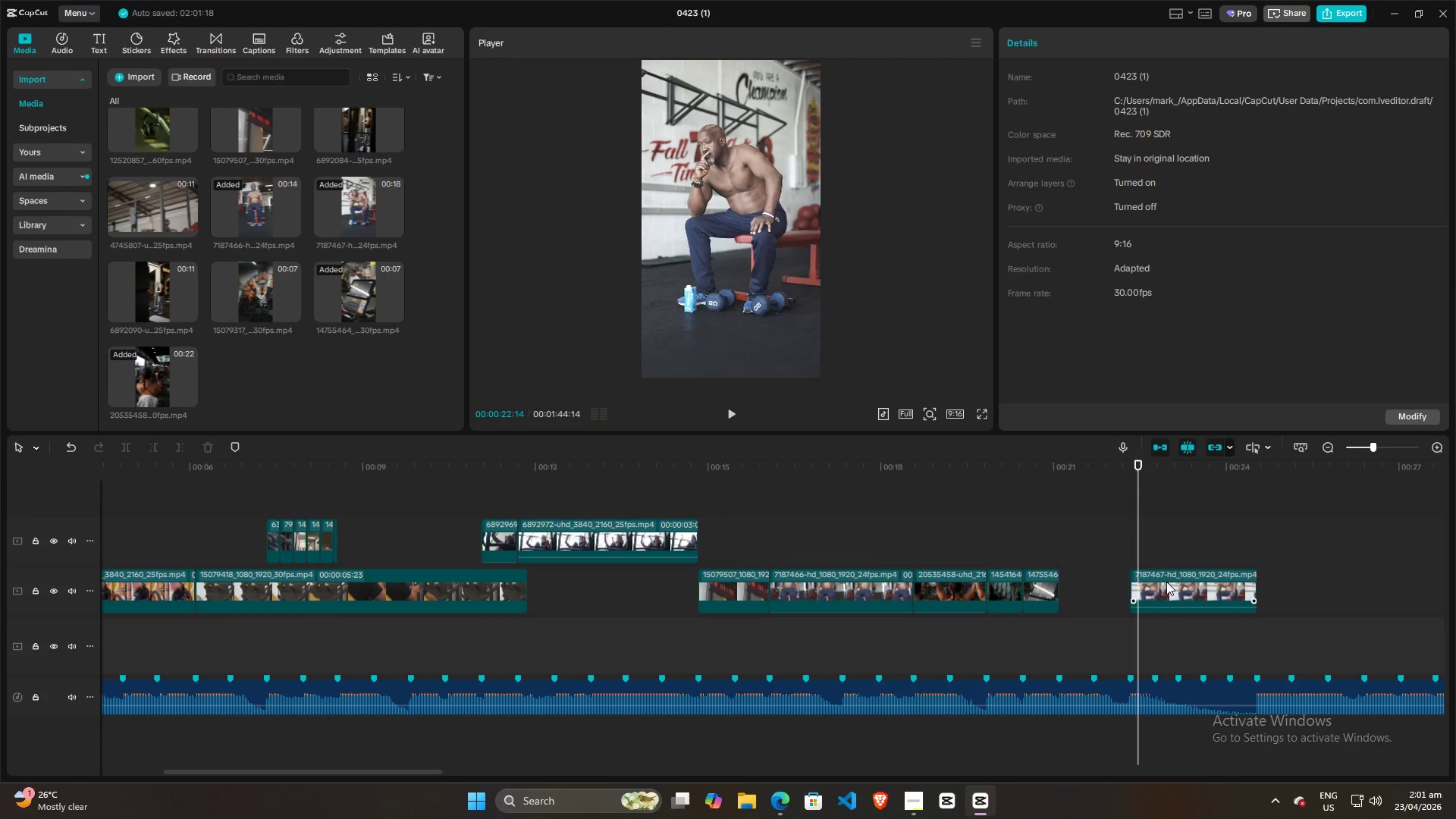 
left_click([1167, 584])
 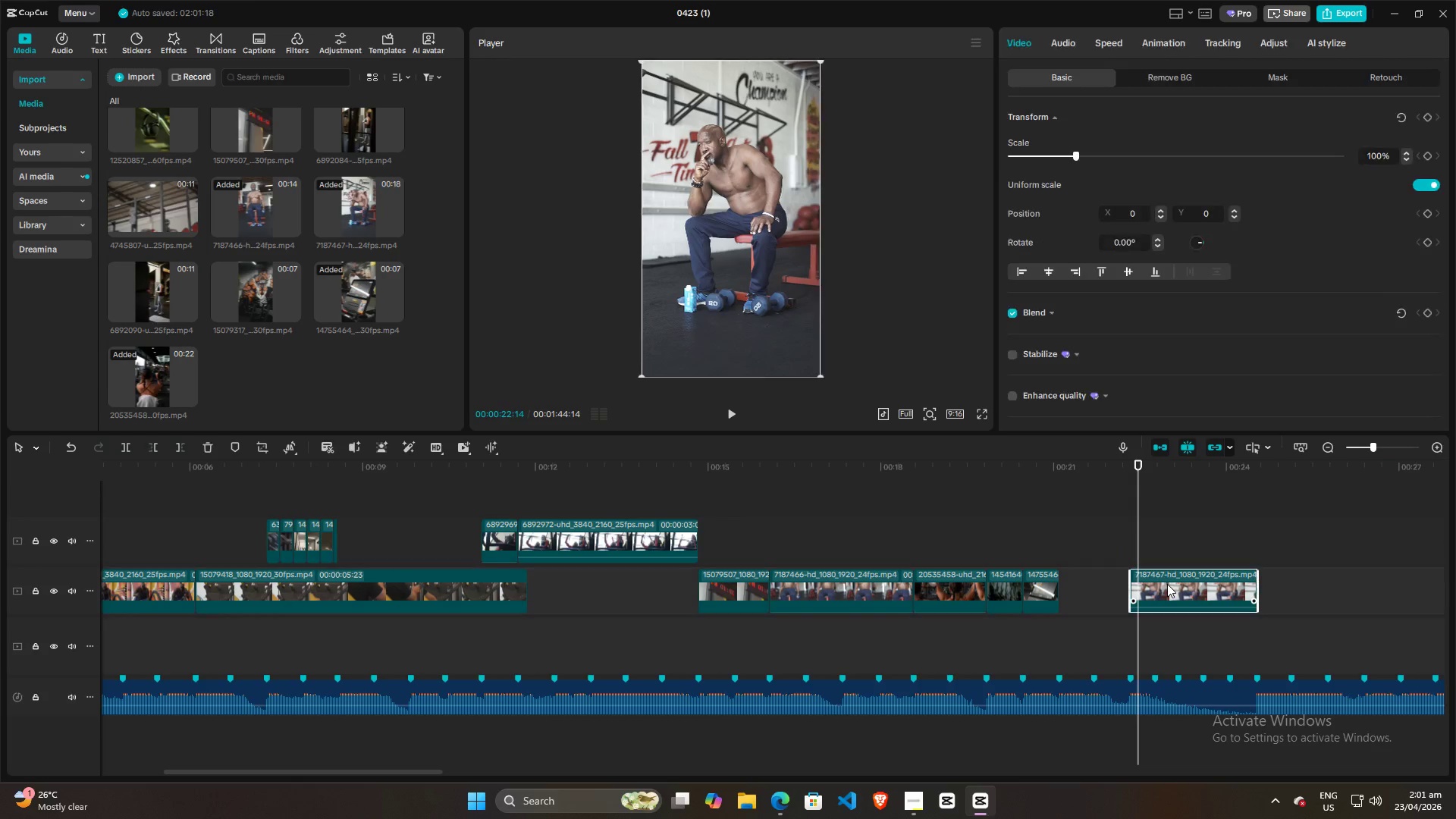 
key(Control+R)
 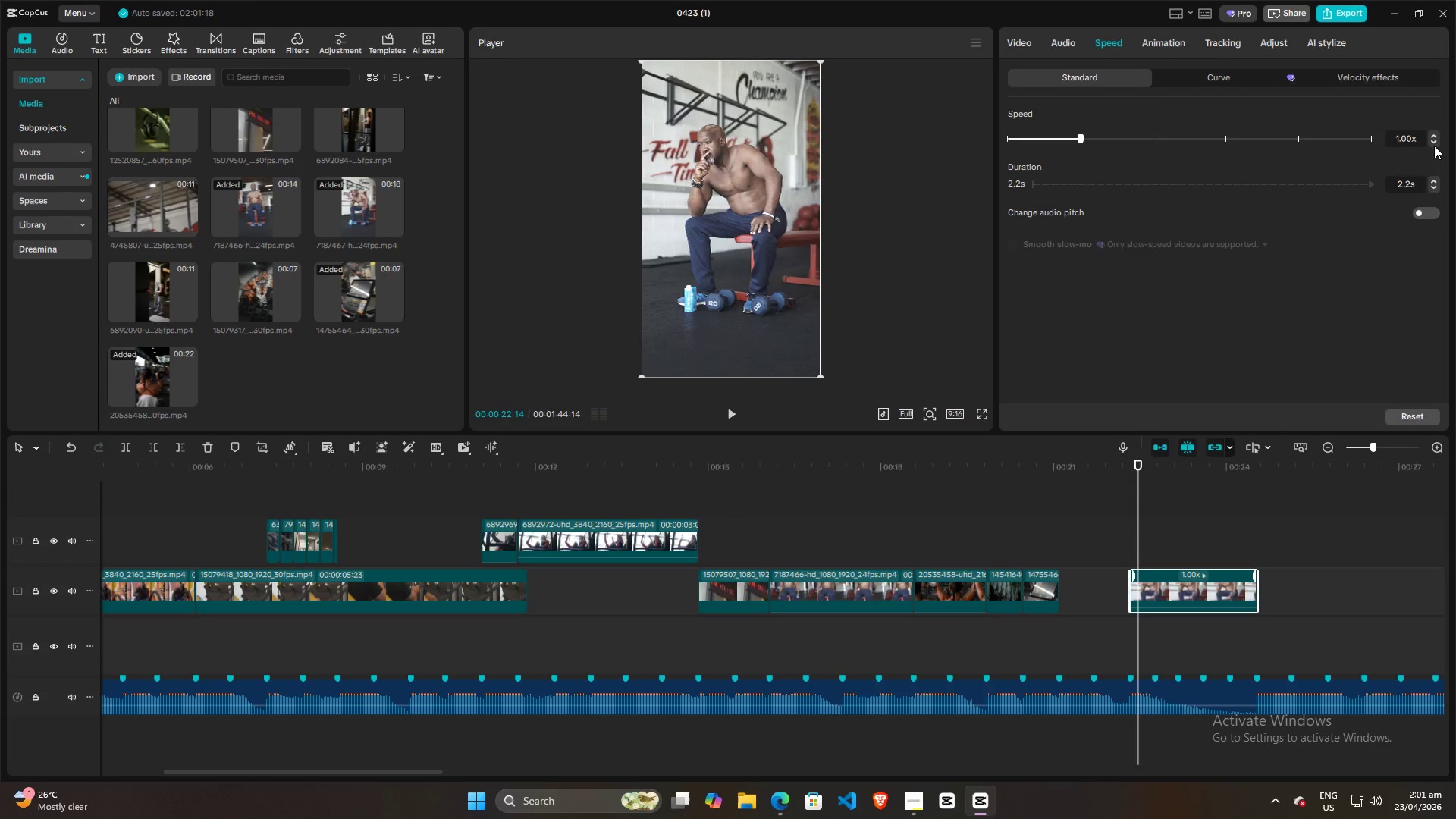 
left_click([1433, 145])
 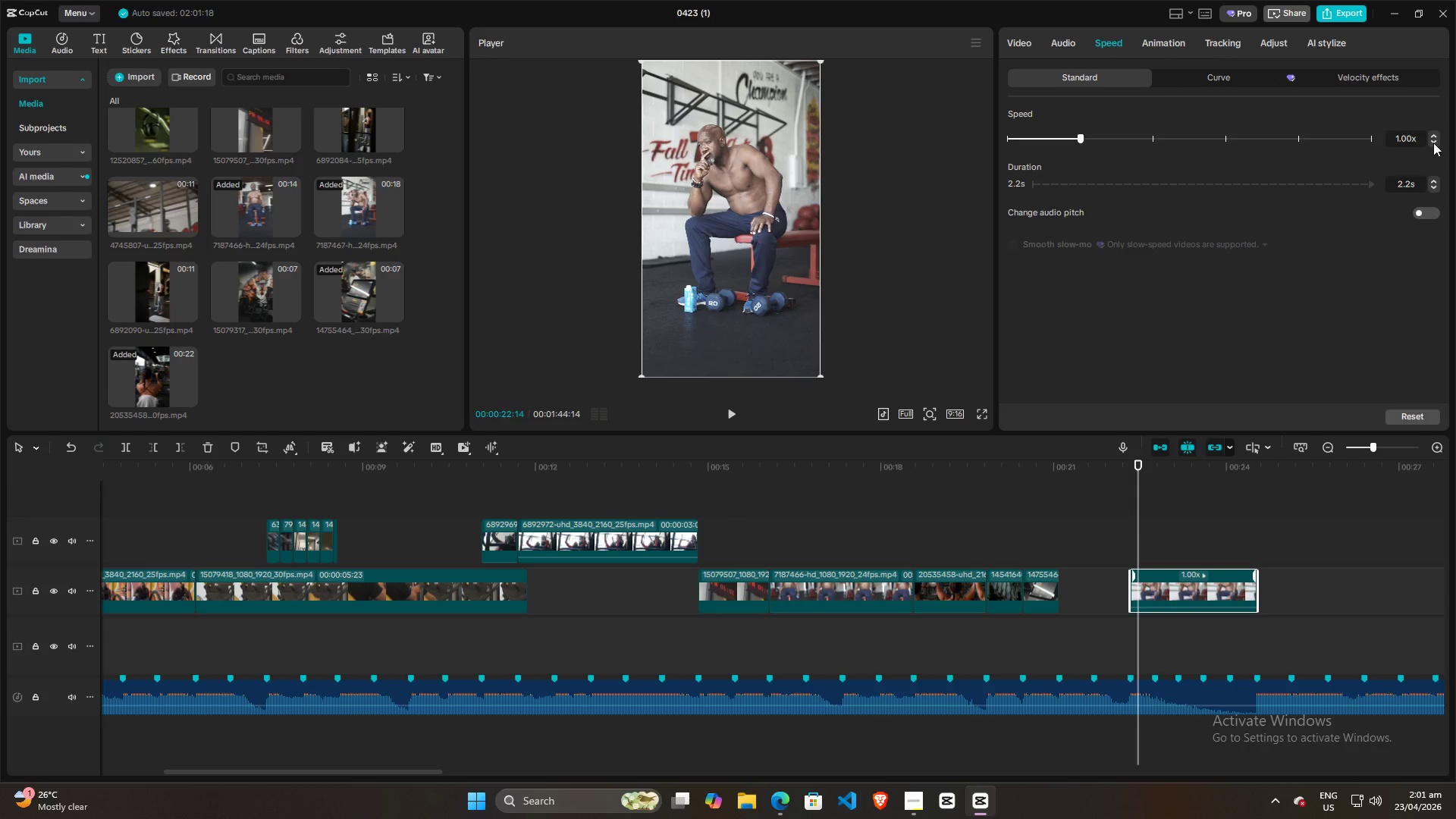 
left_click([1433, 143])
 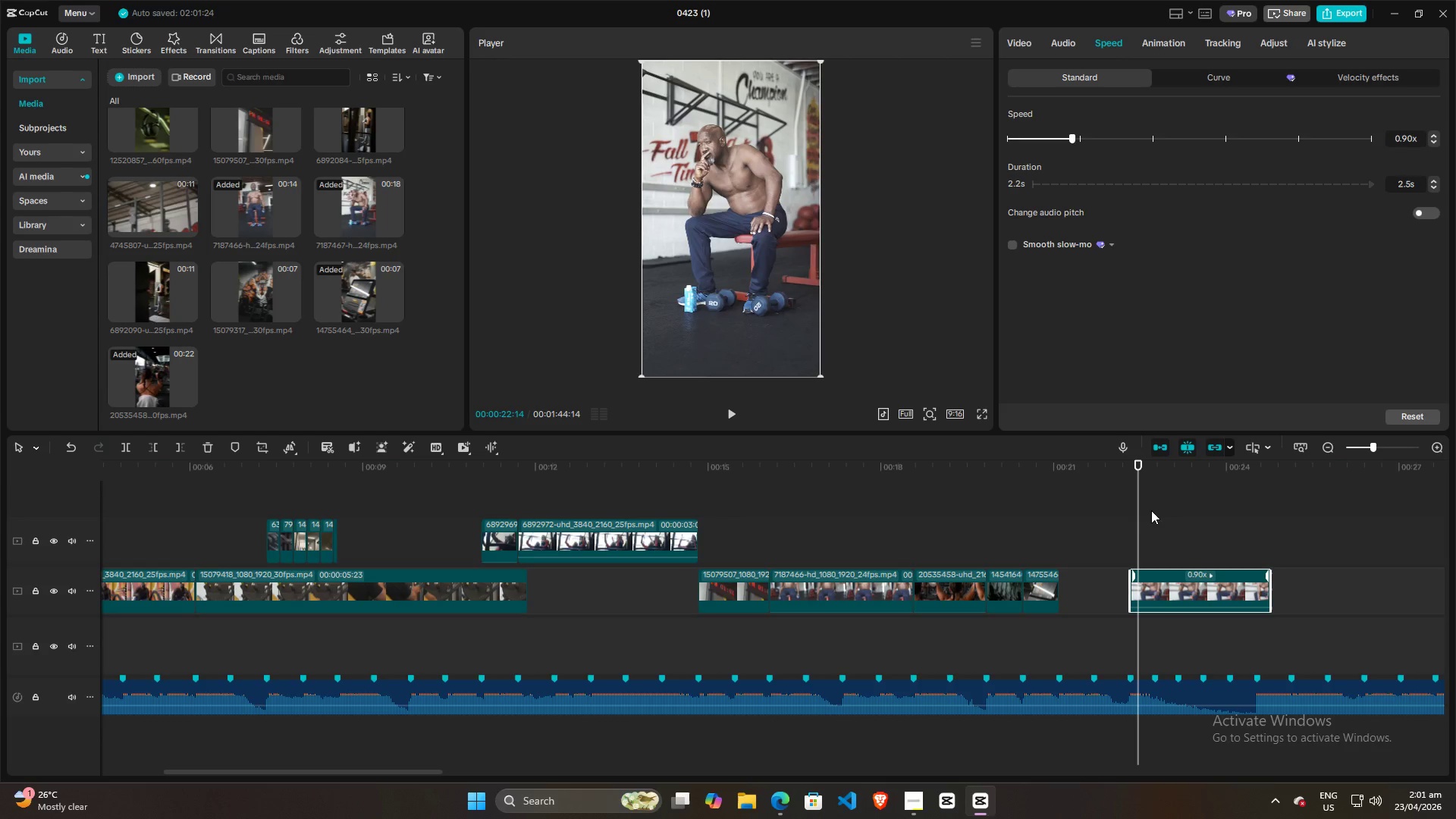 
left_click([1127, 518])
 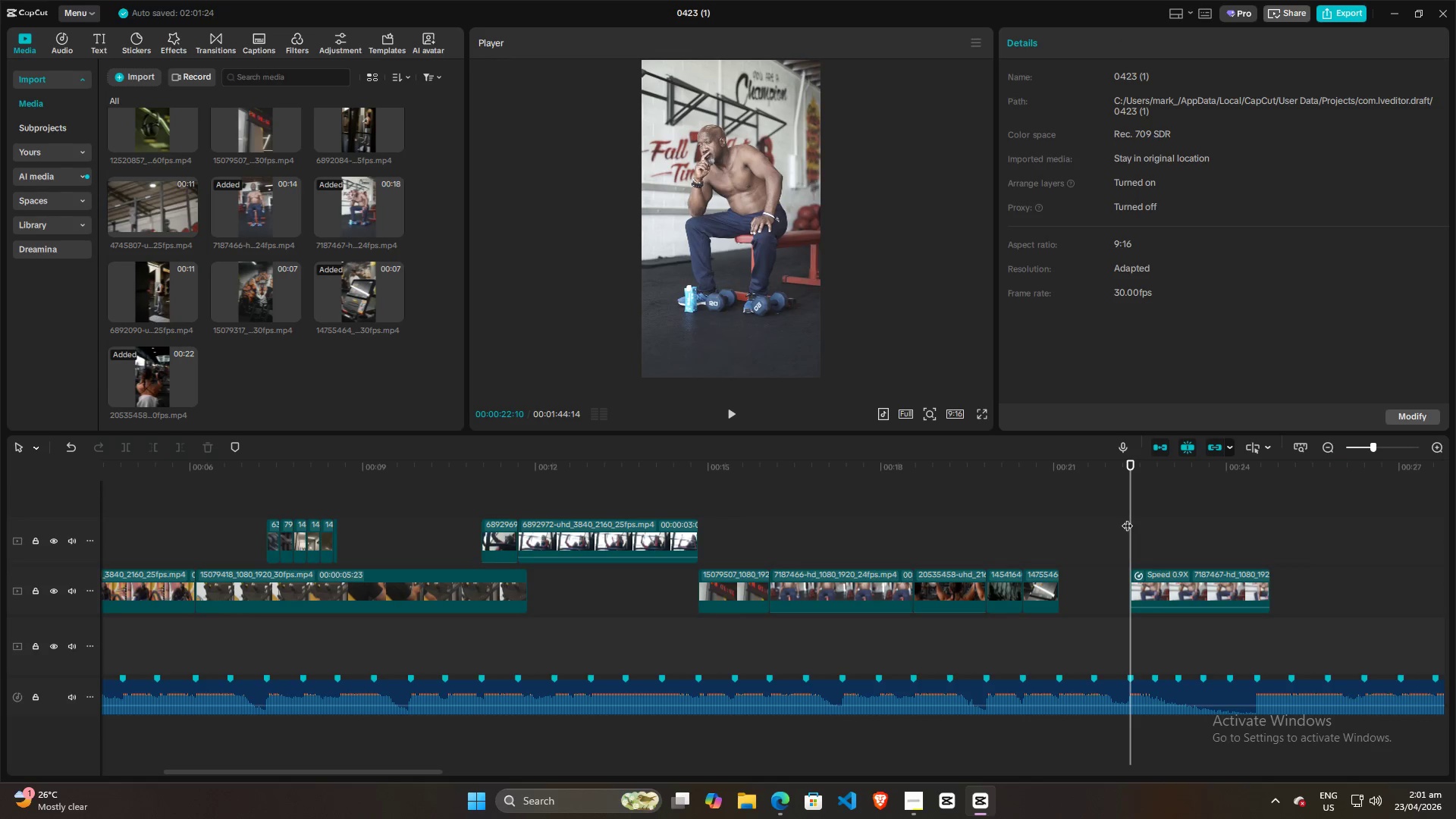 
key(Space)
 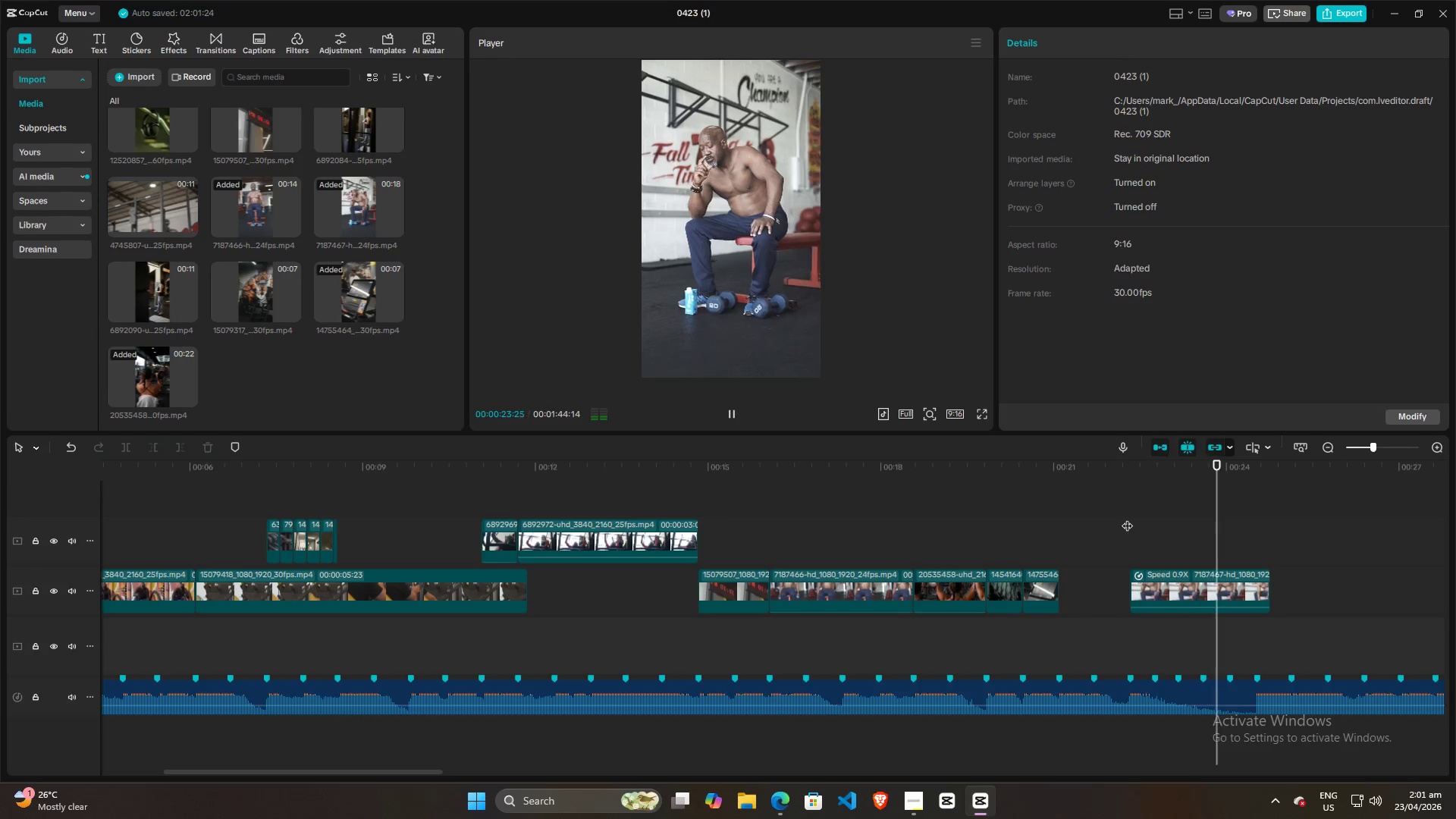 
key(Space)
 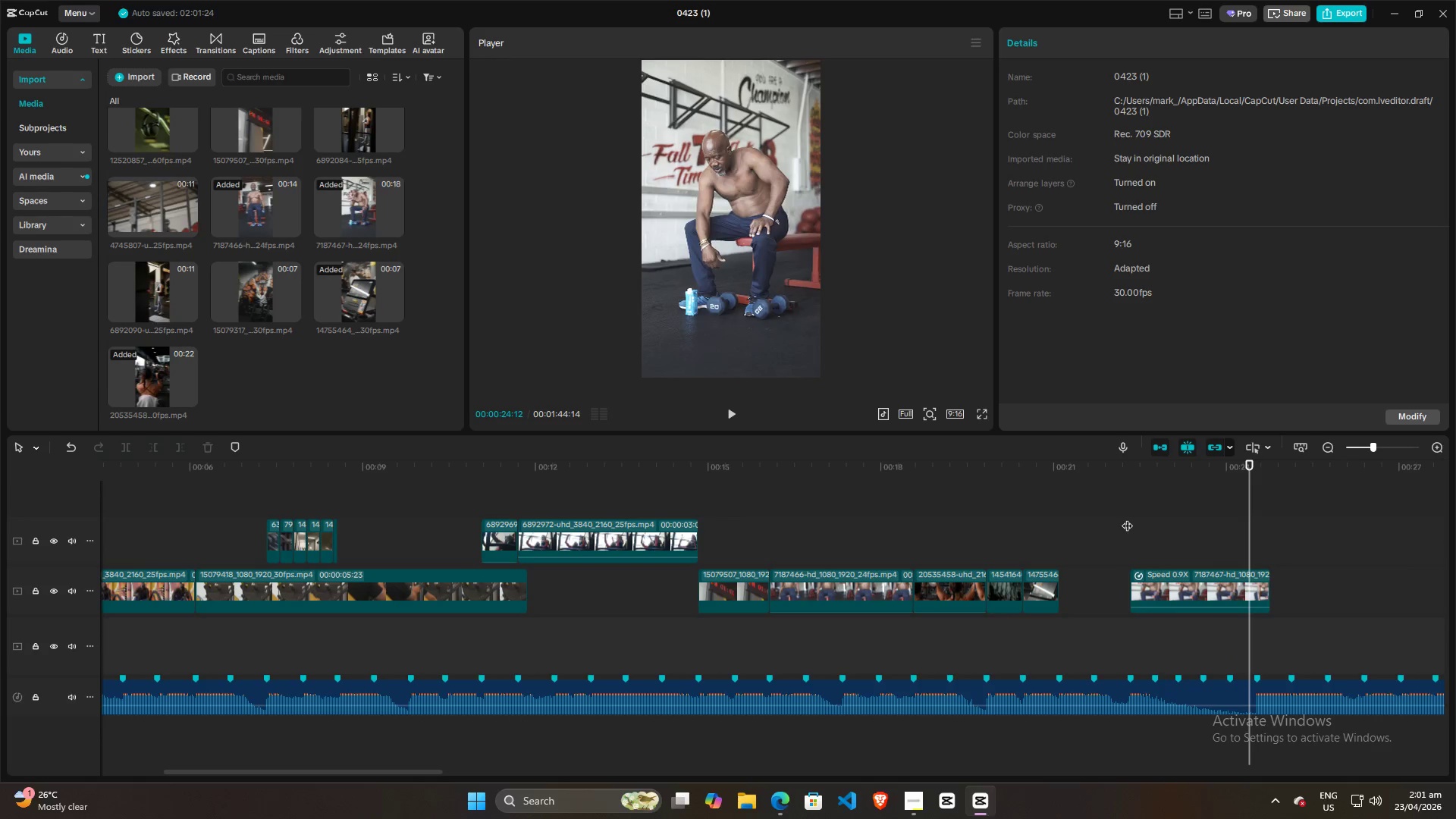 
key(Space)
 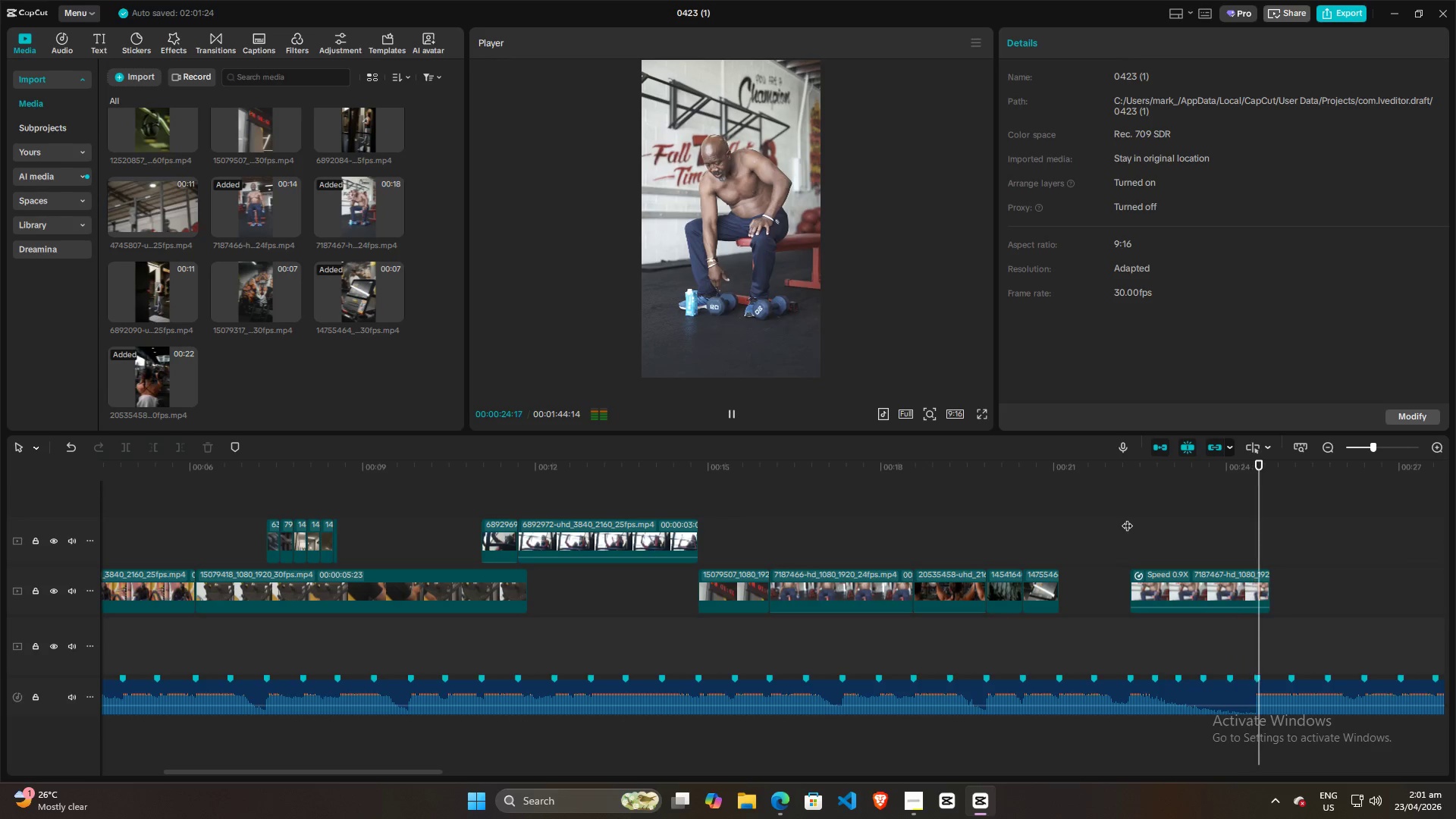 
key(Space)
 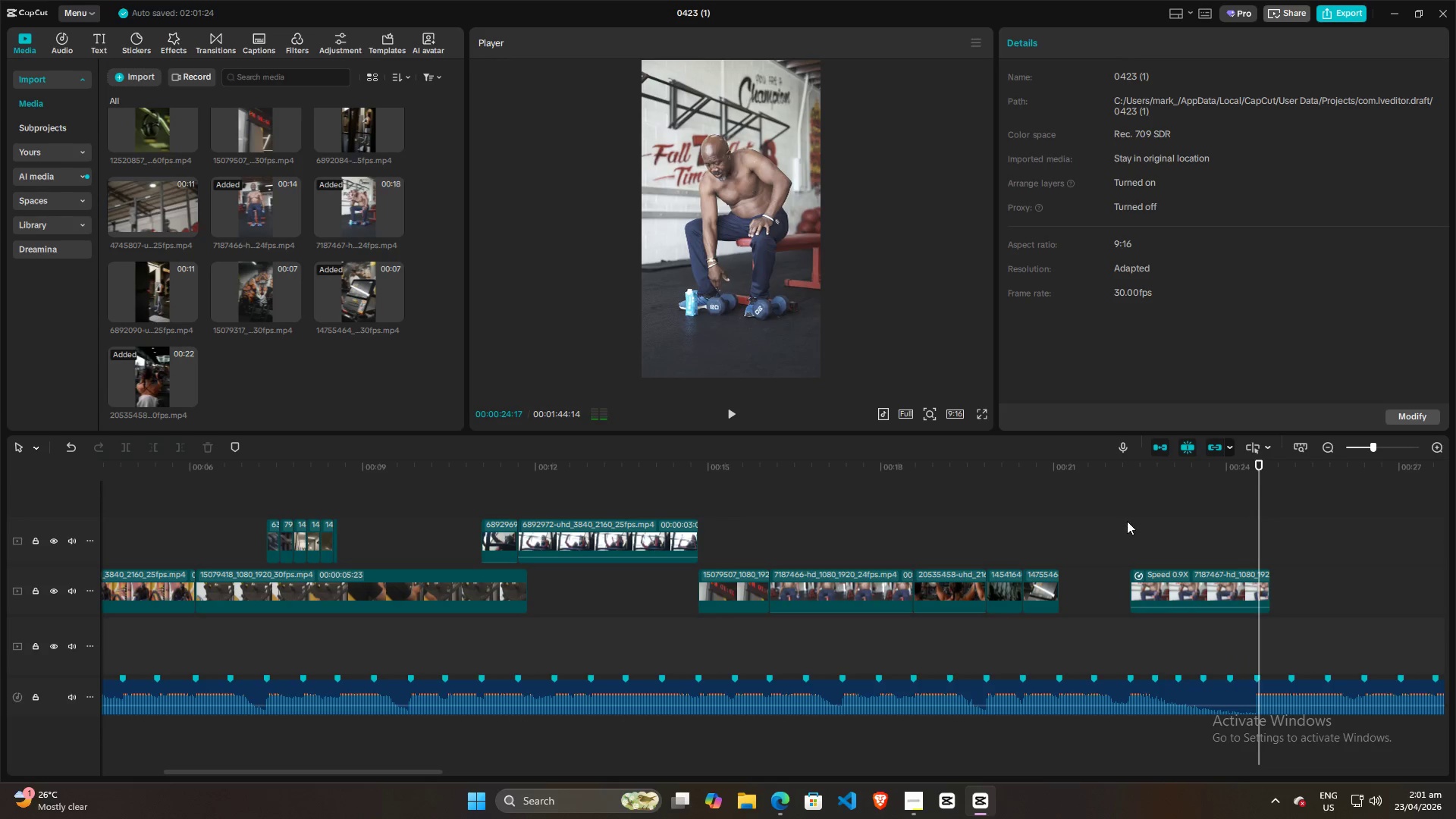 
left_click([1151, 528])
 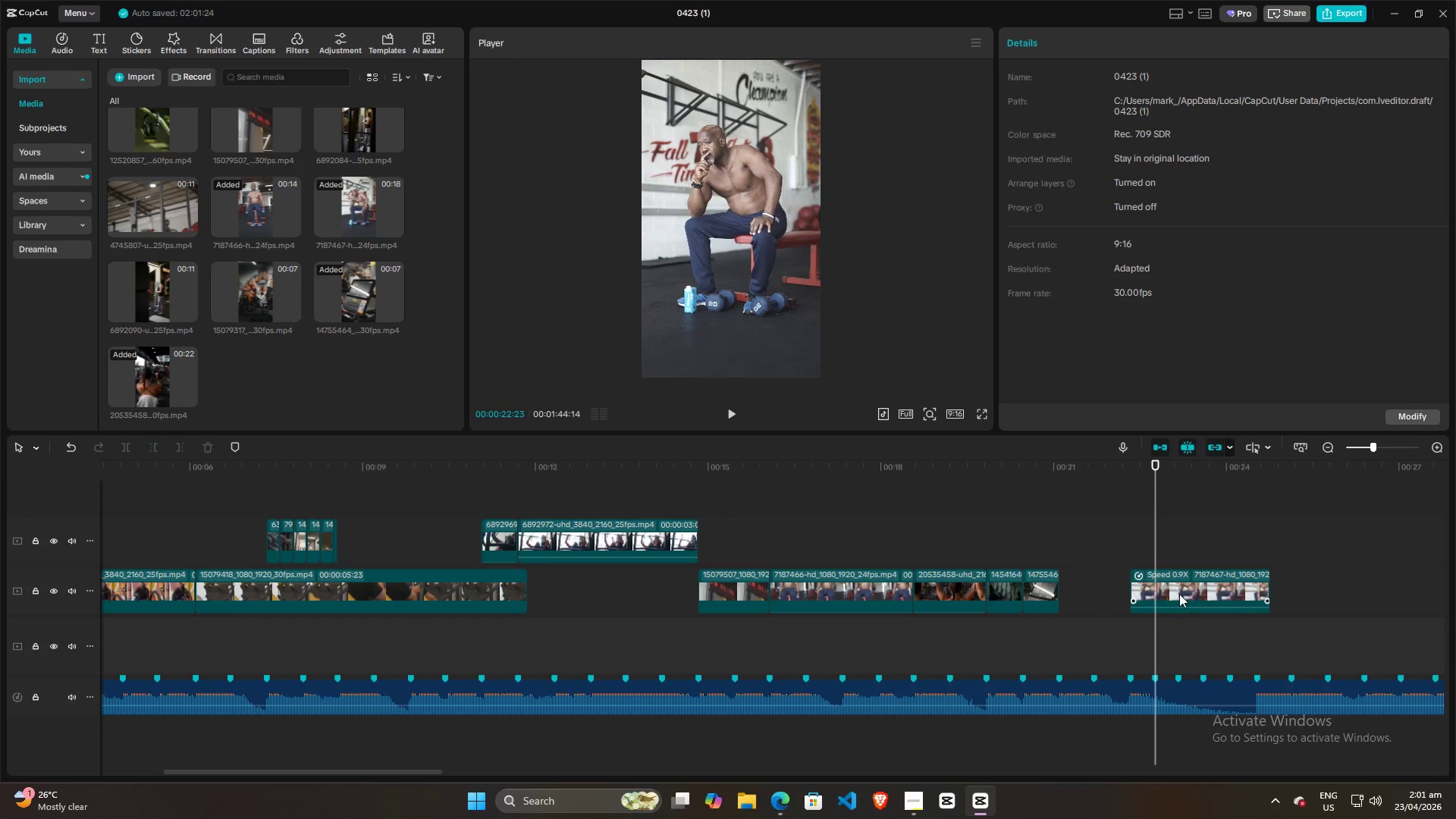 
double_click([1179, 594])
 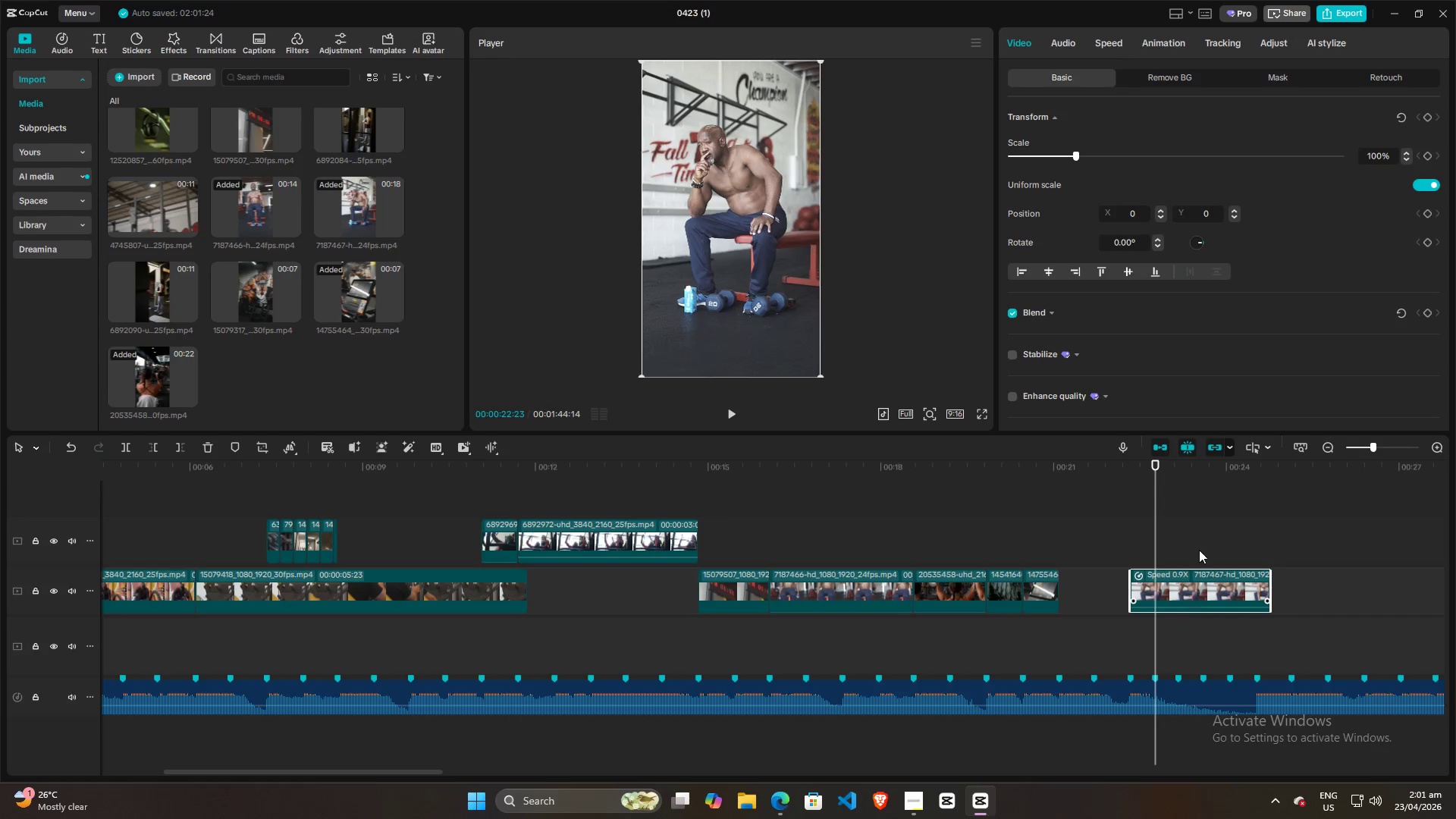 
key(Control+R)
 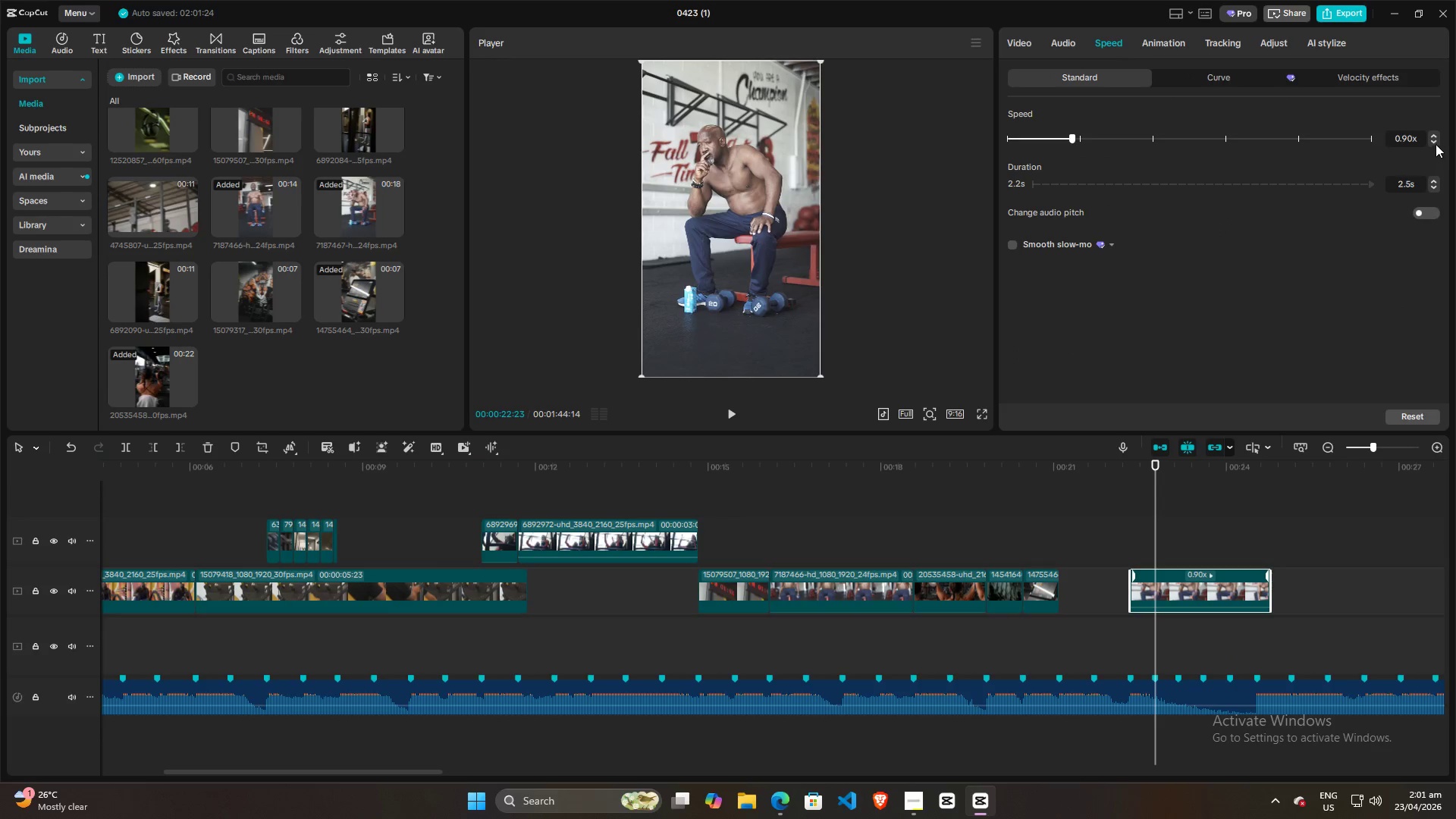 
left_click([1436, 143])
 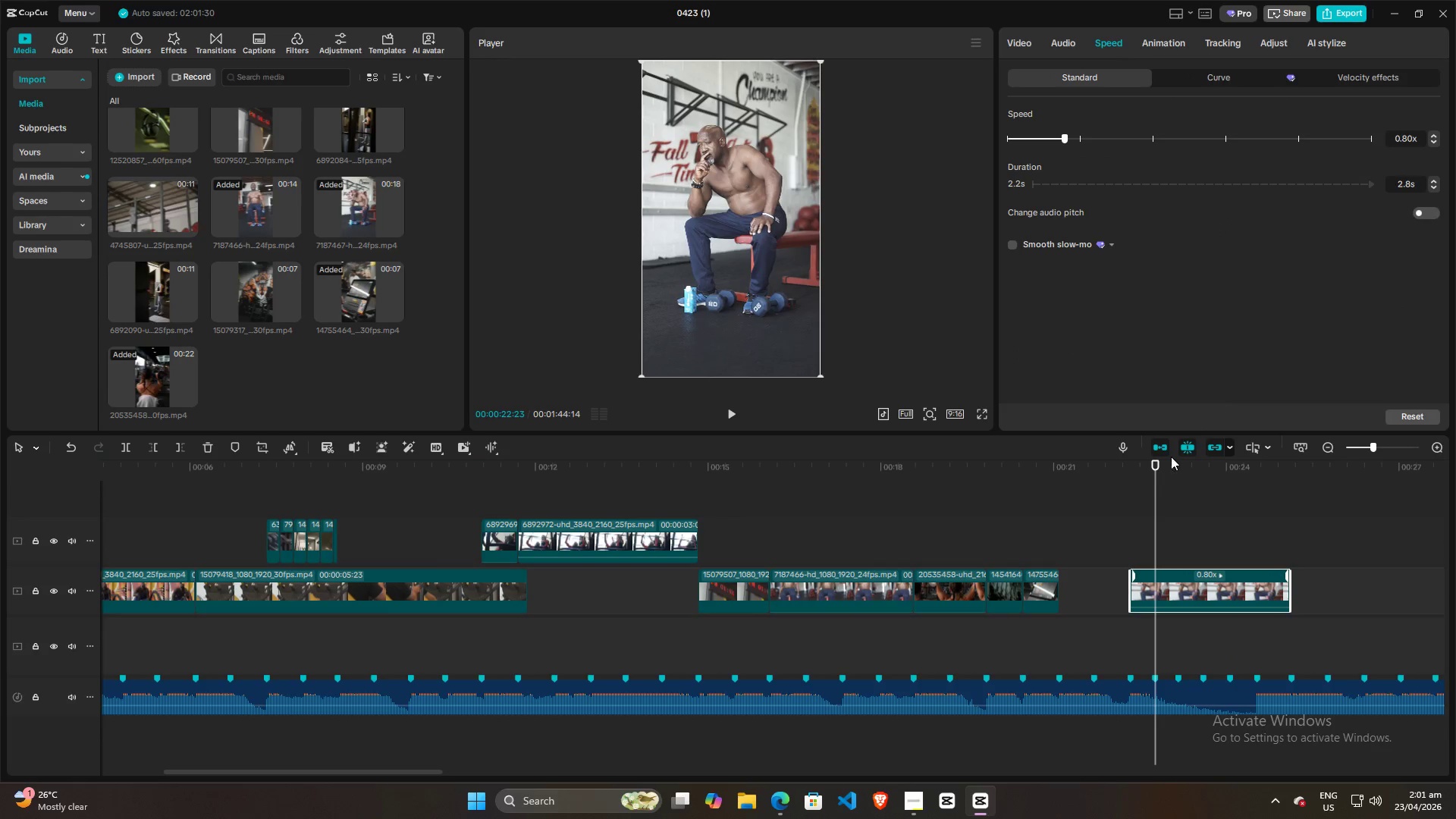 
left_click([1129, 526])
 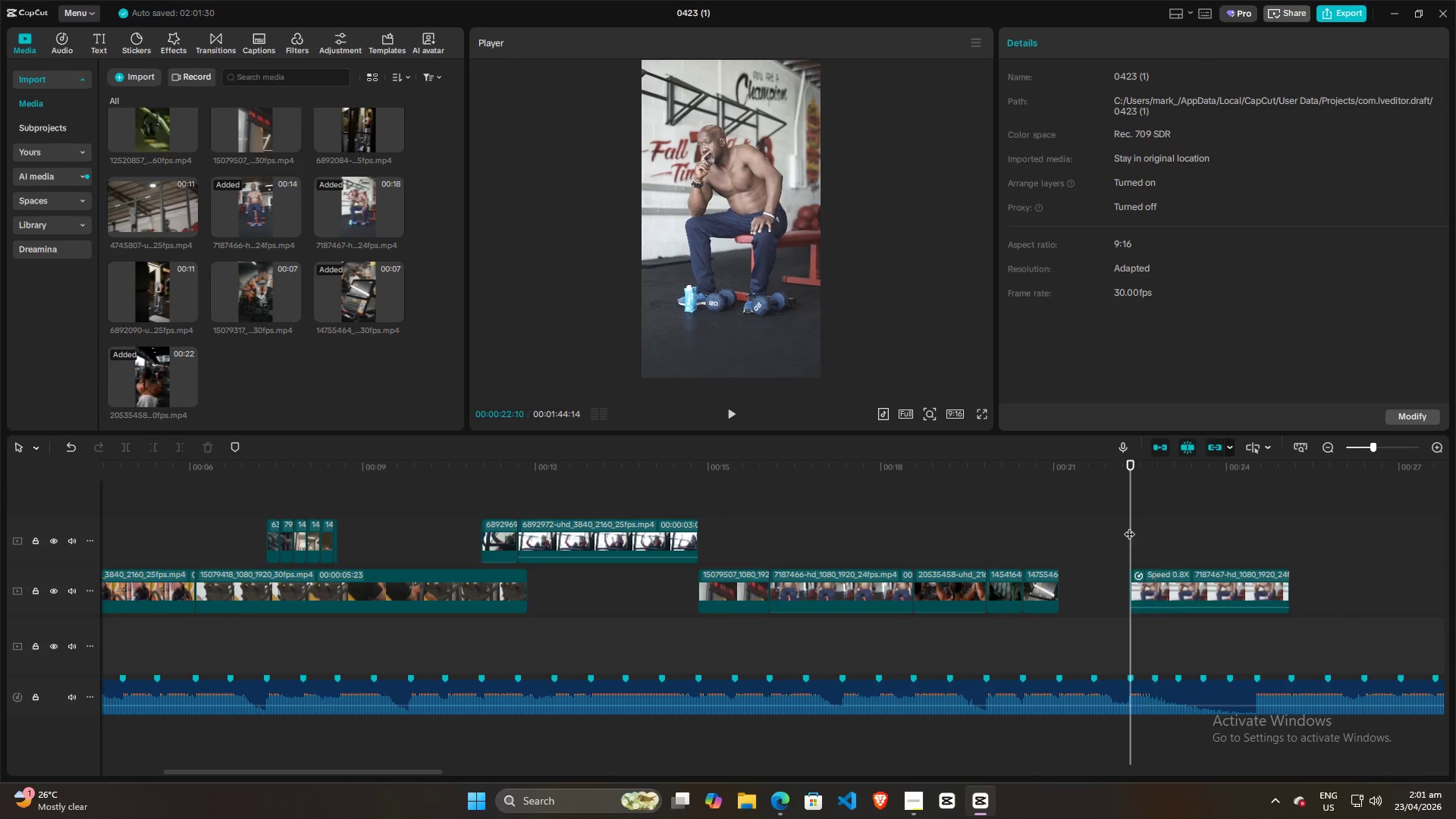 
key(Space)
 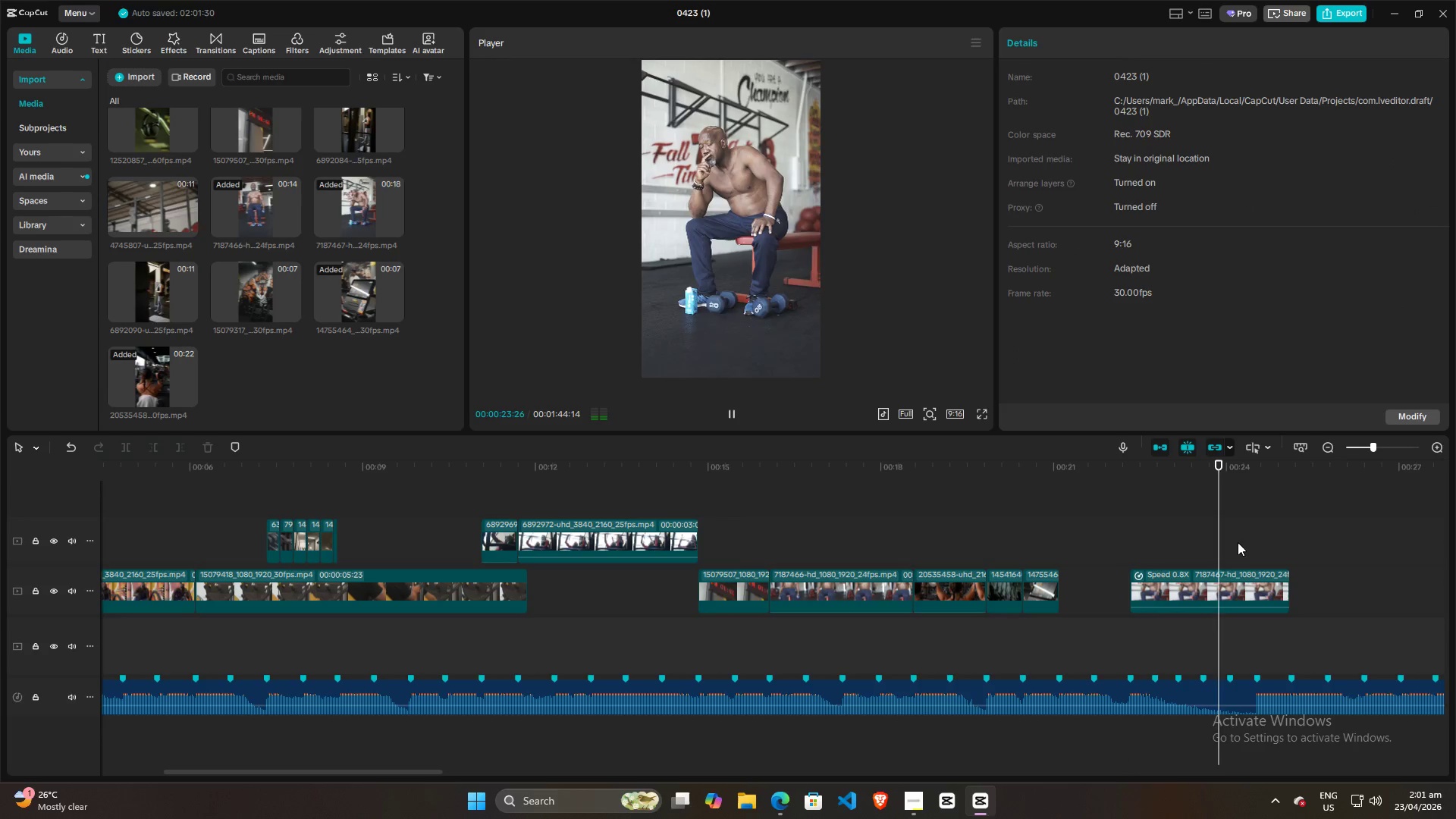 
key(Space)
 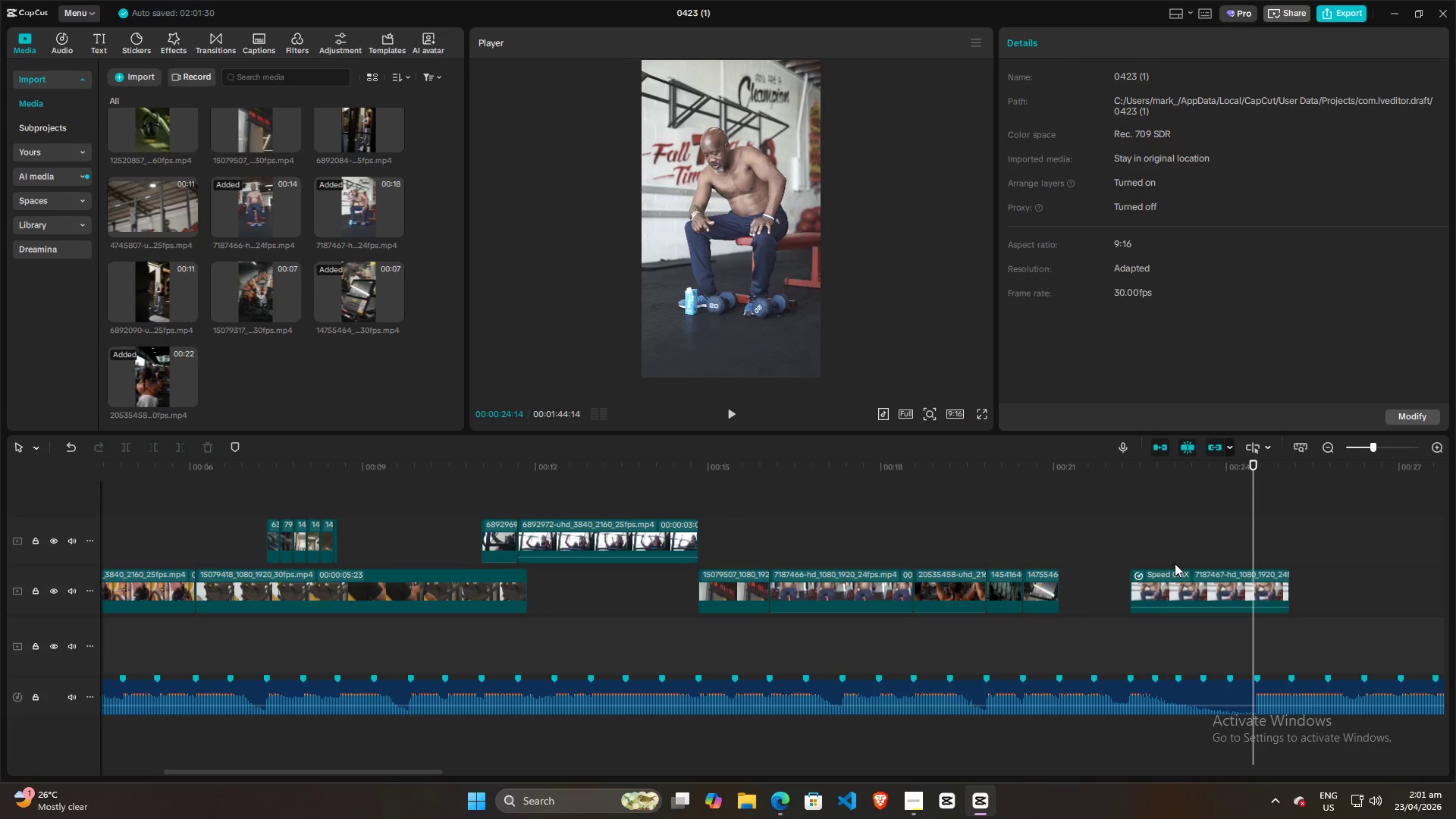 
left_click([1175, 563])
 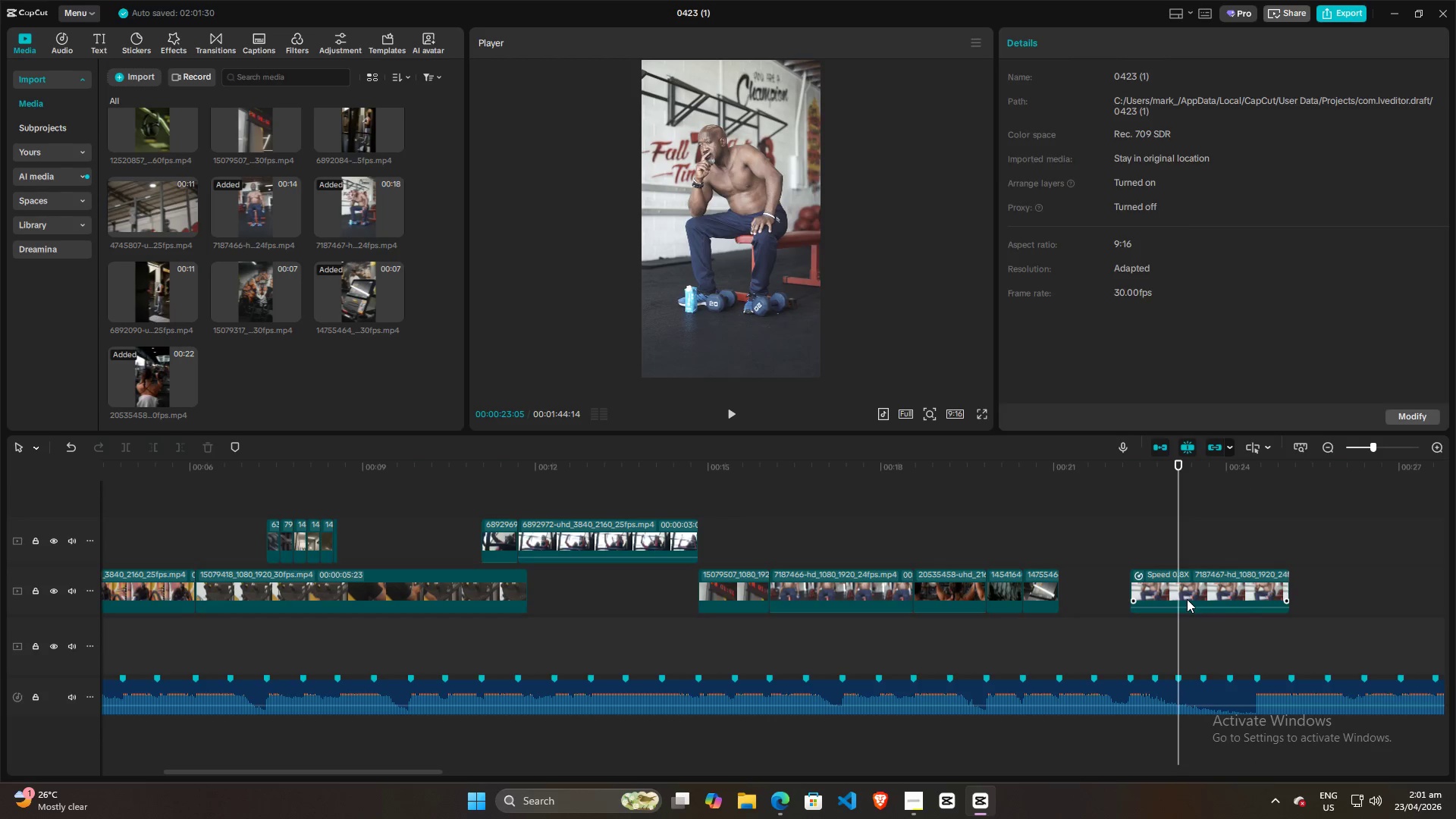 
key(Control+R)
 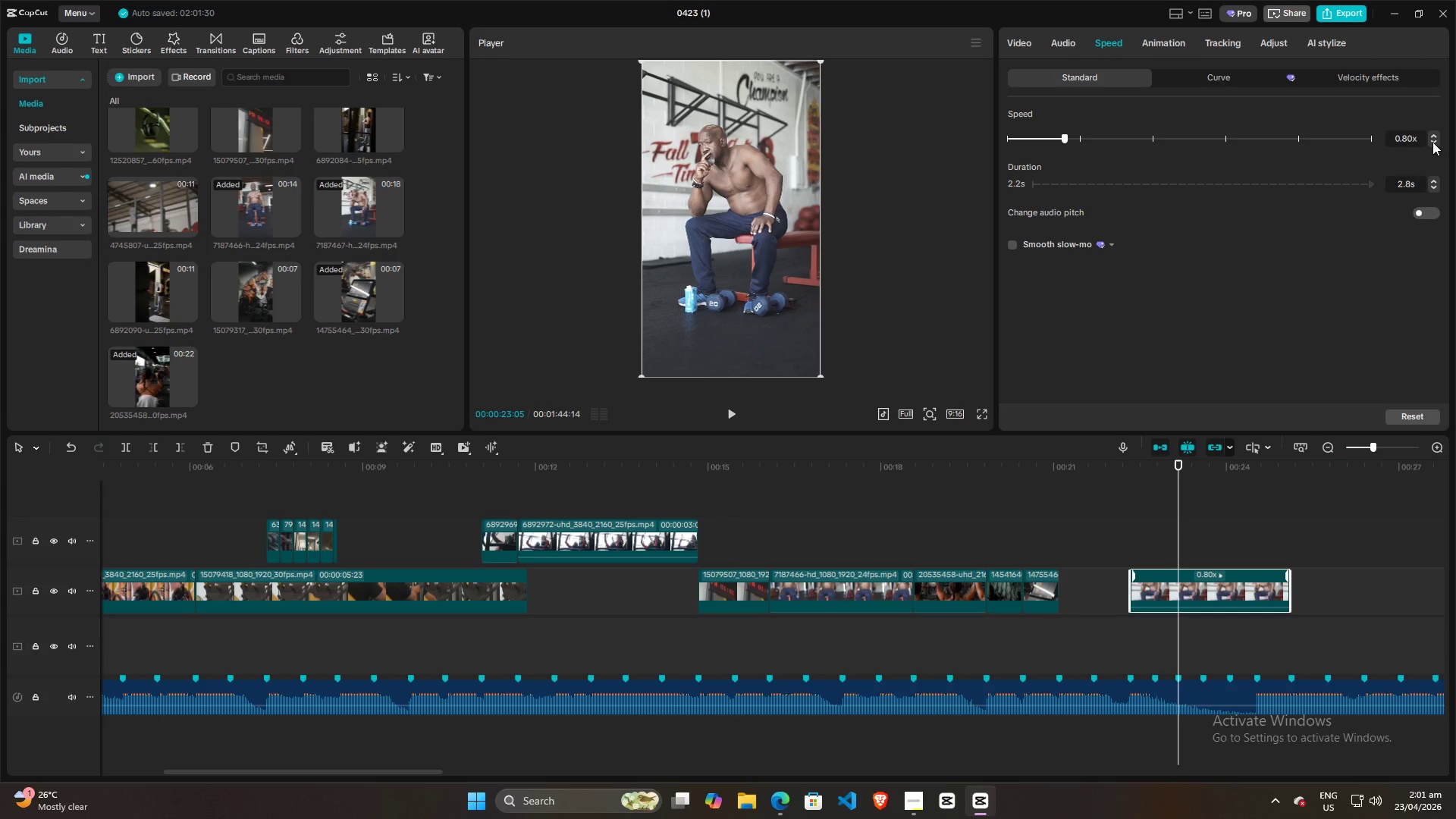 
double_click([1432, 142])
 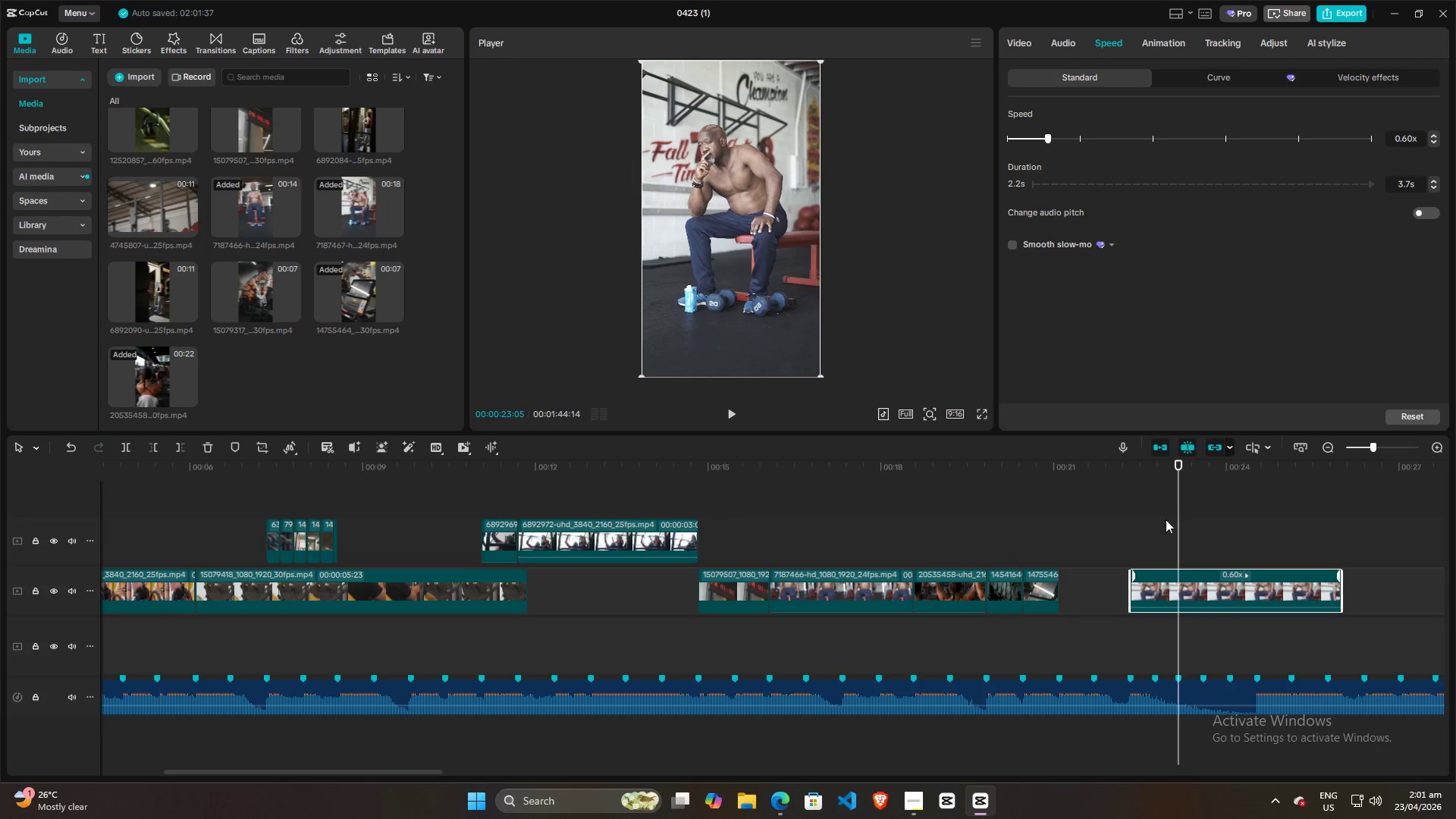 
left_click([1127, 542])
 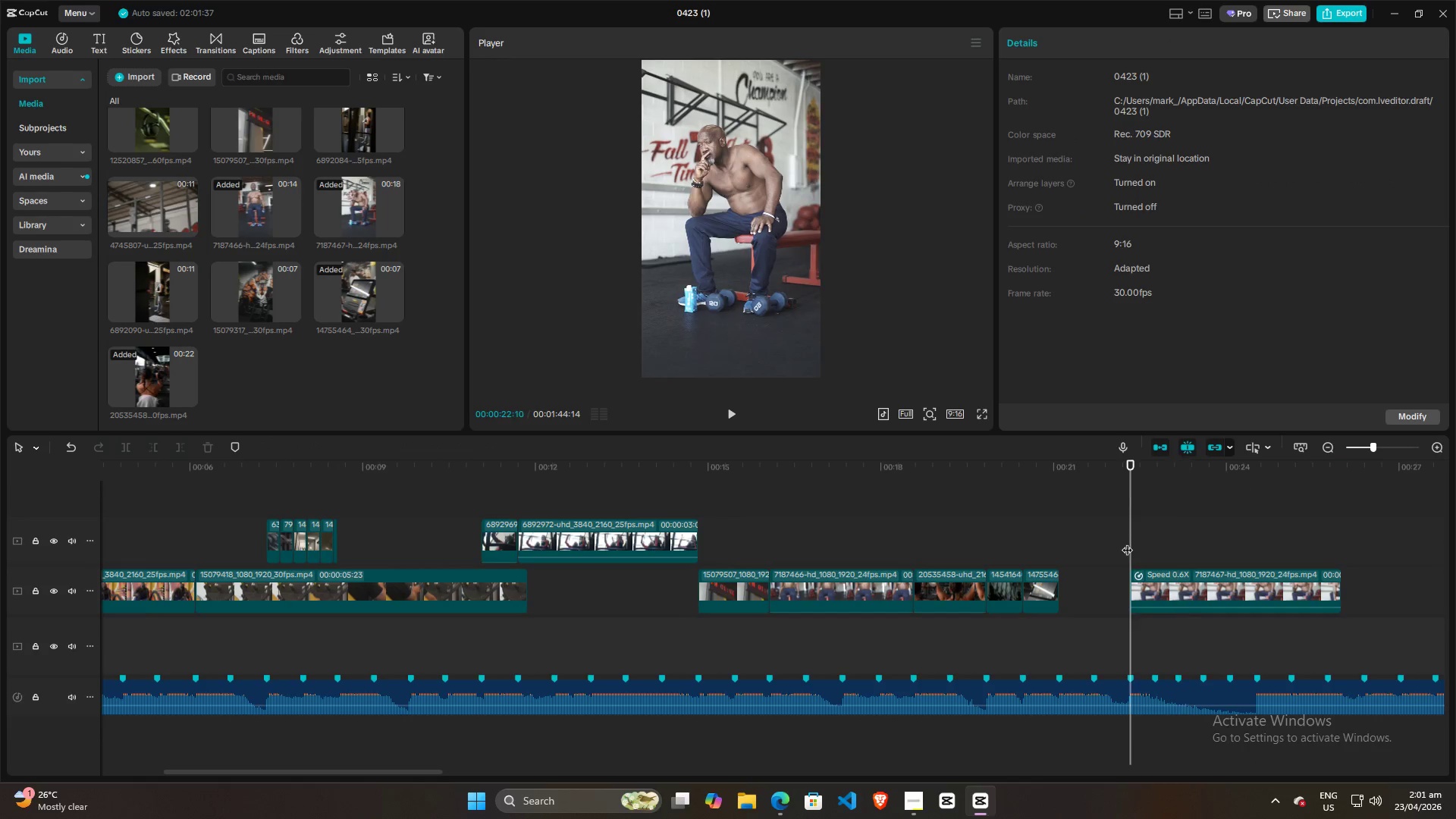 
key(Space)
 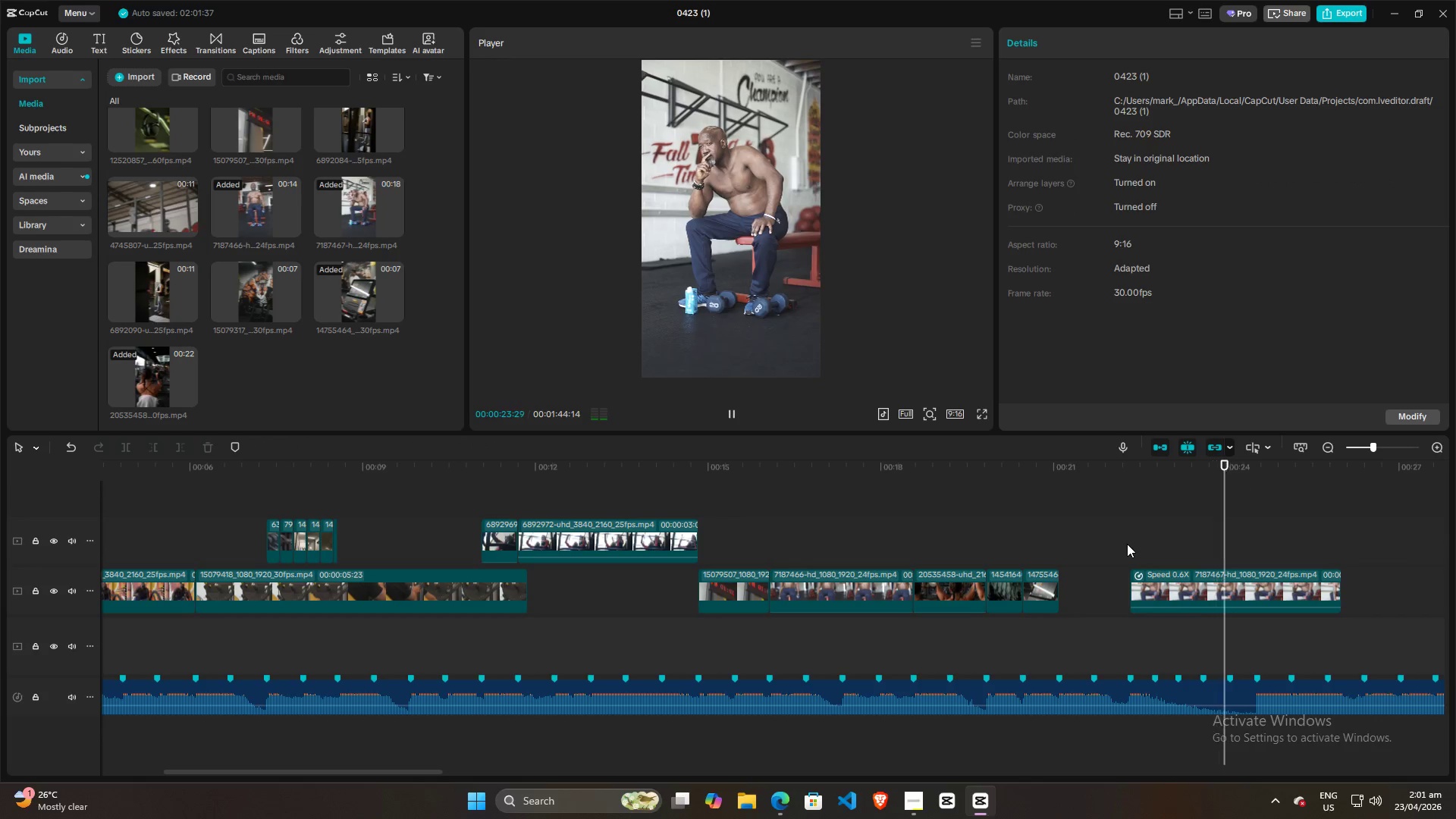 
key(Space)
 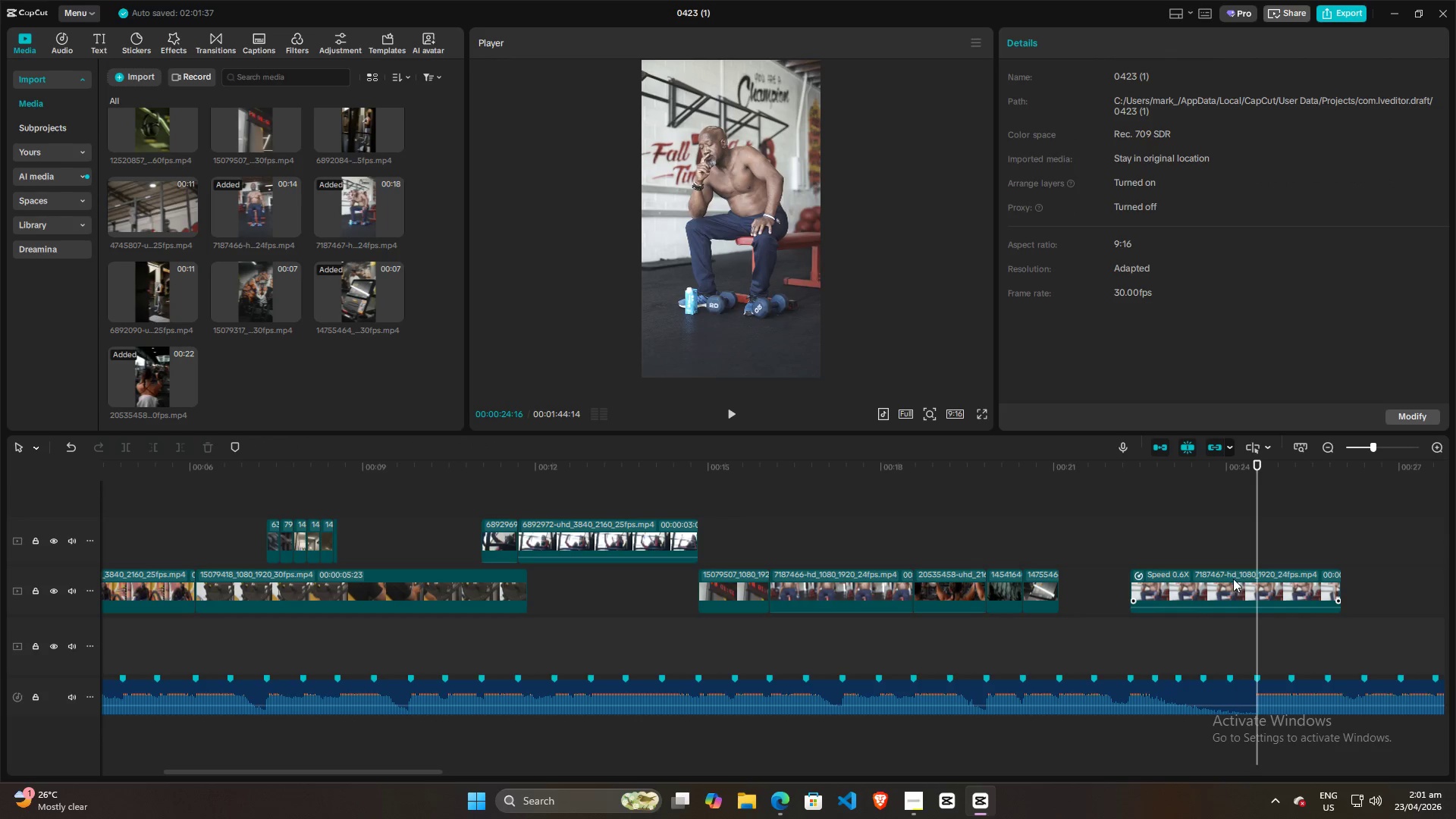 
wait(5.16)
 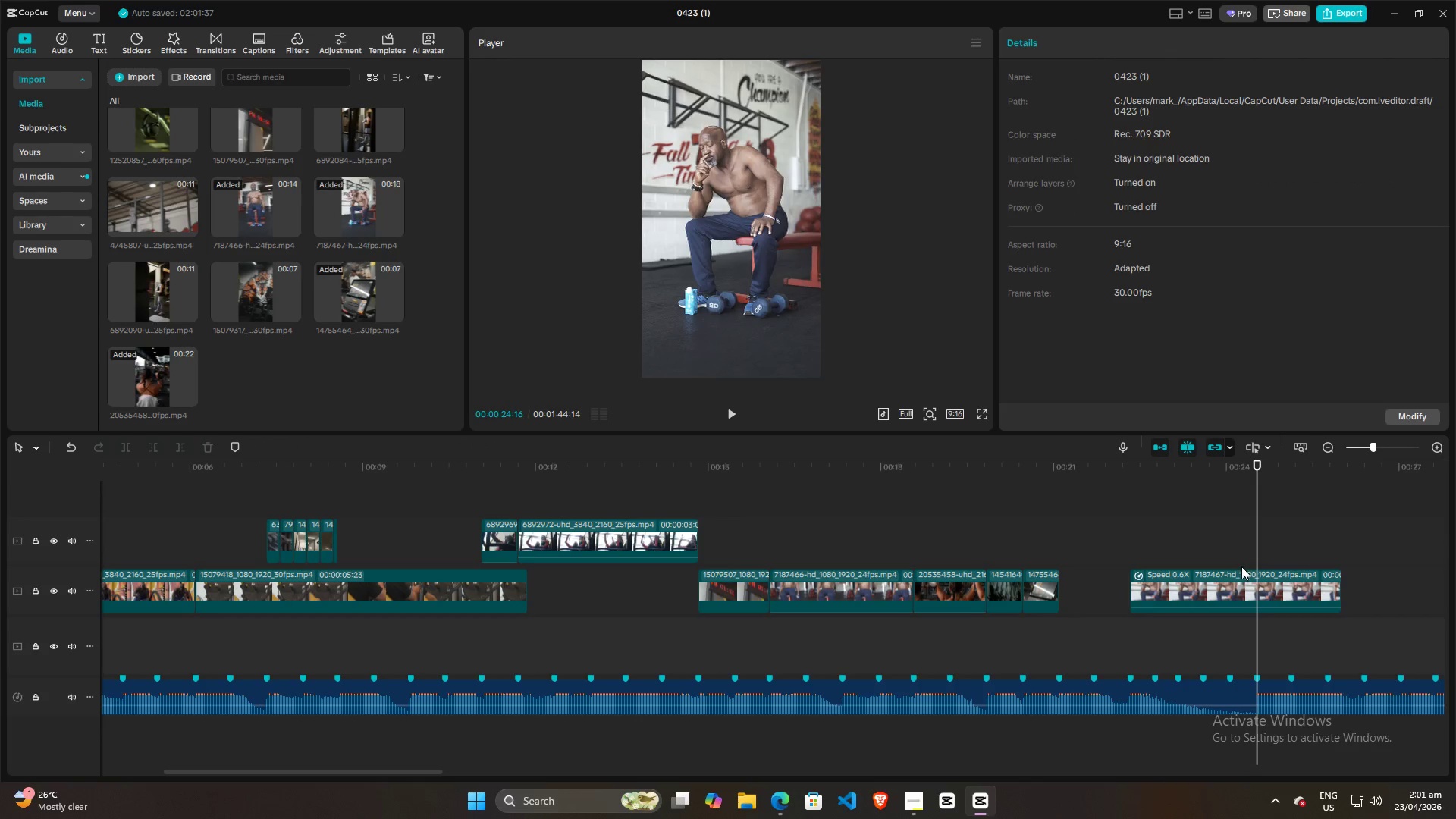 
left_click([1203, 582])
 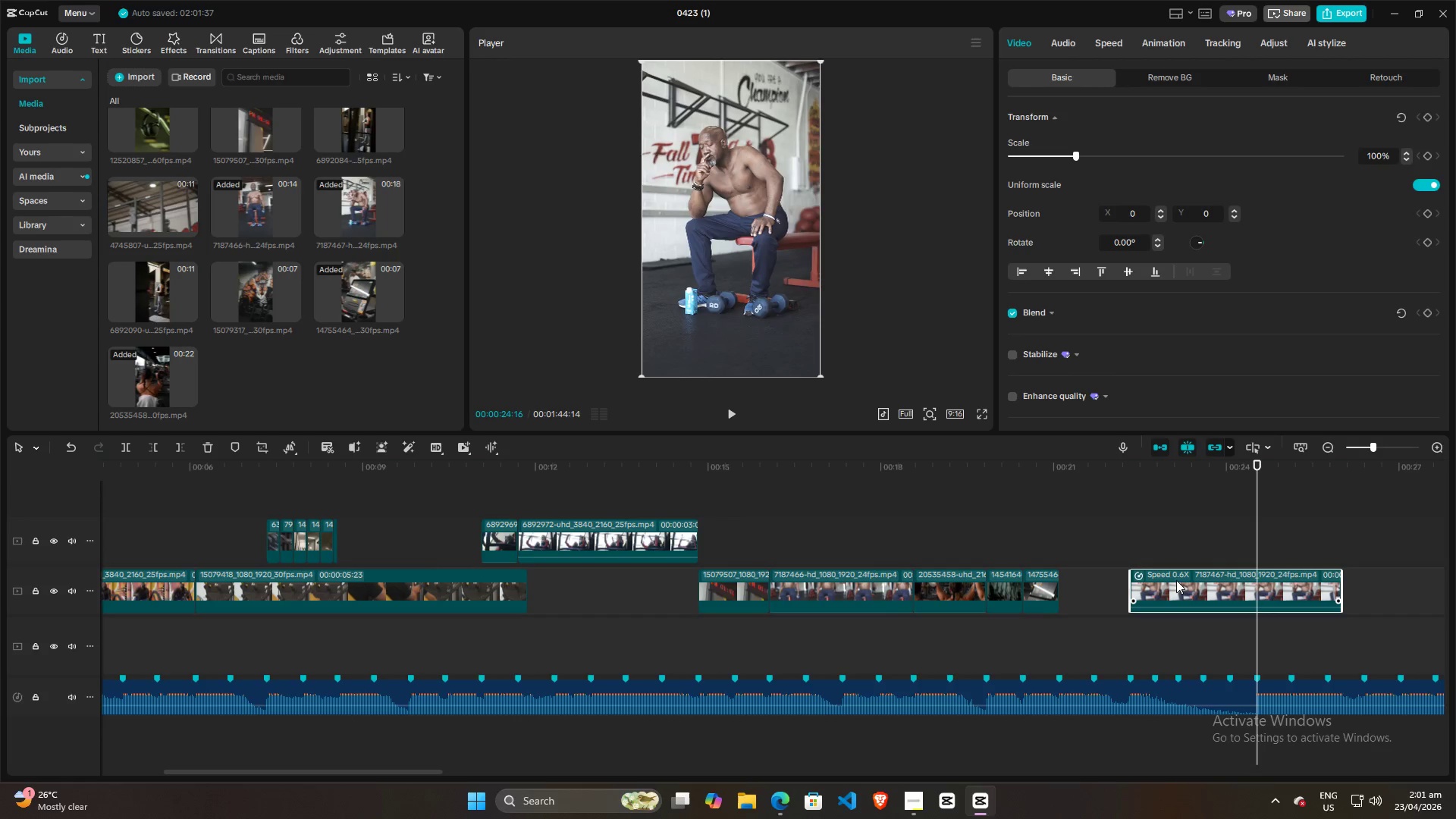 
left_click([1178, 583])
 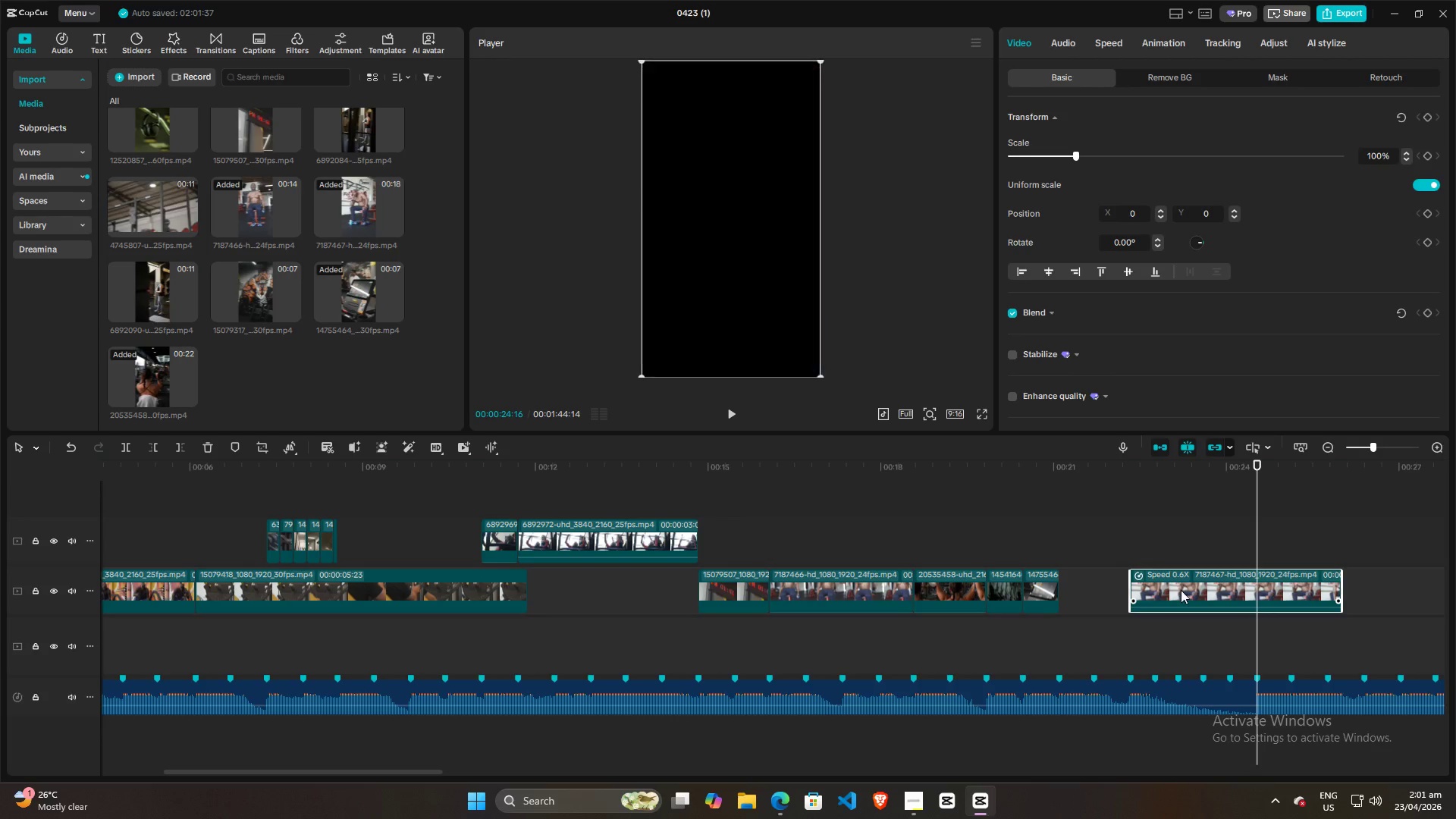 
key(W)
 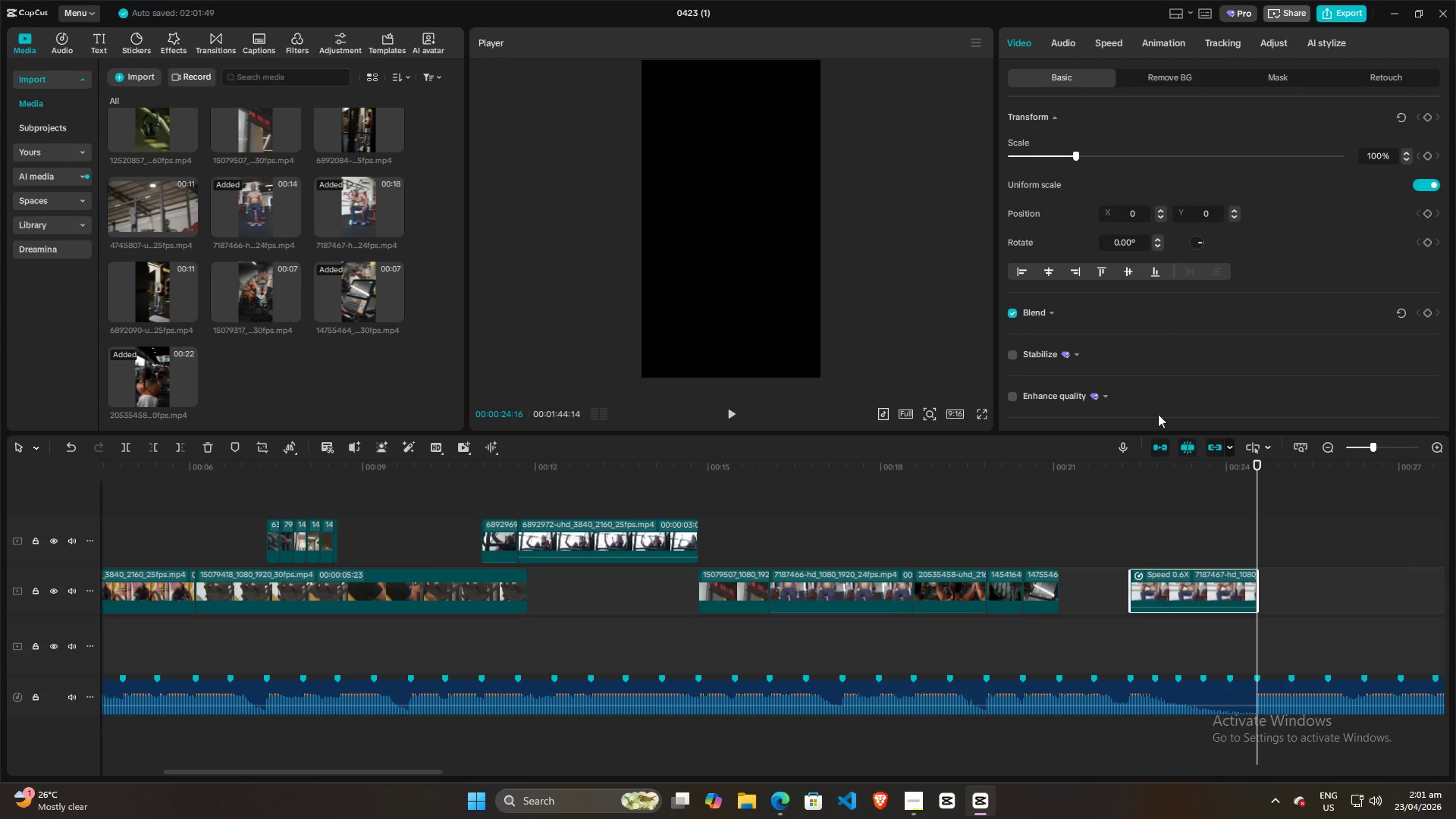 
key(Control+R)
 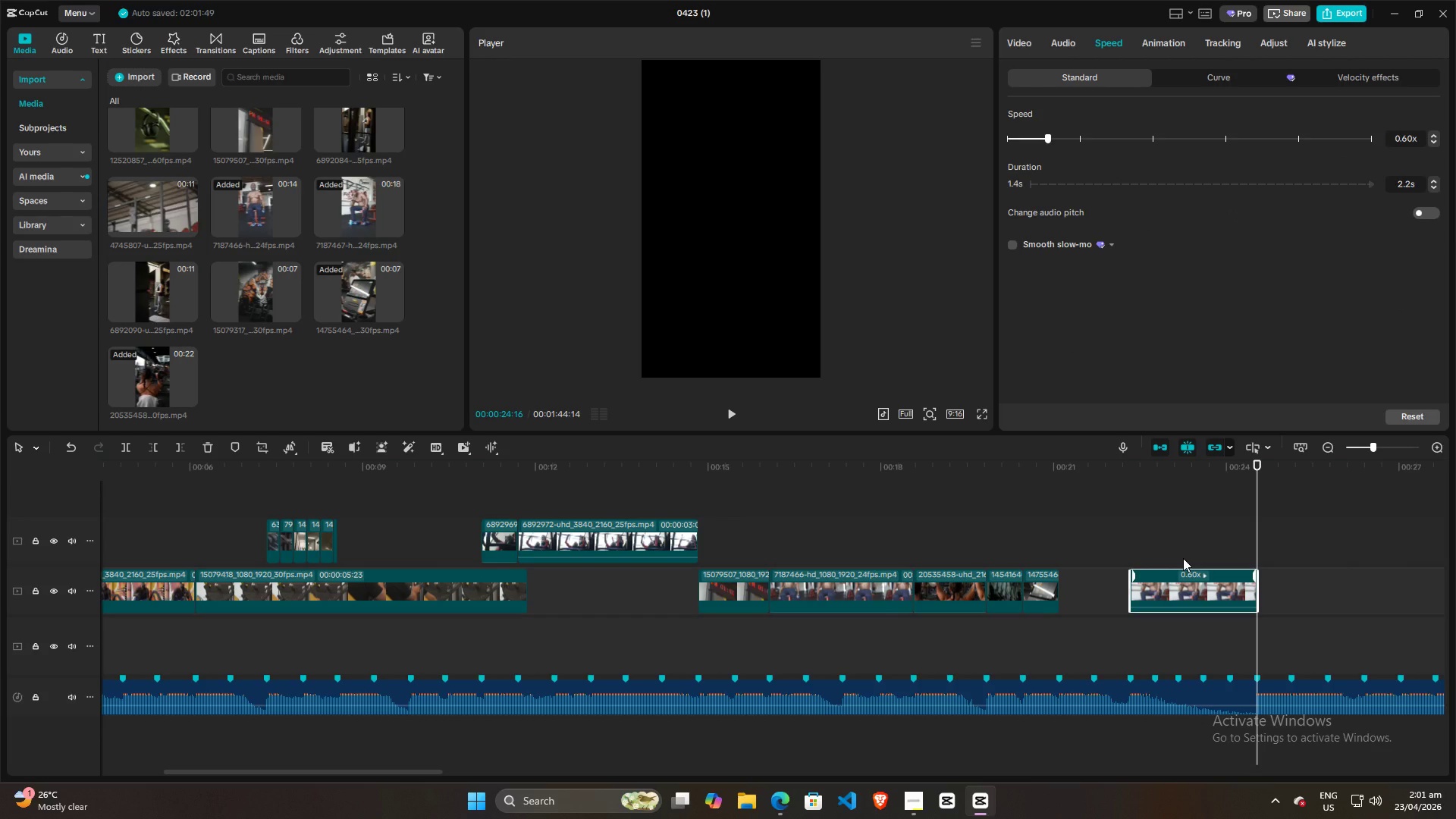 
left_click([1183, 558])
 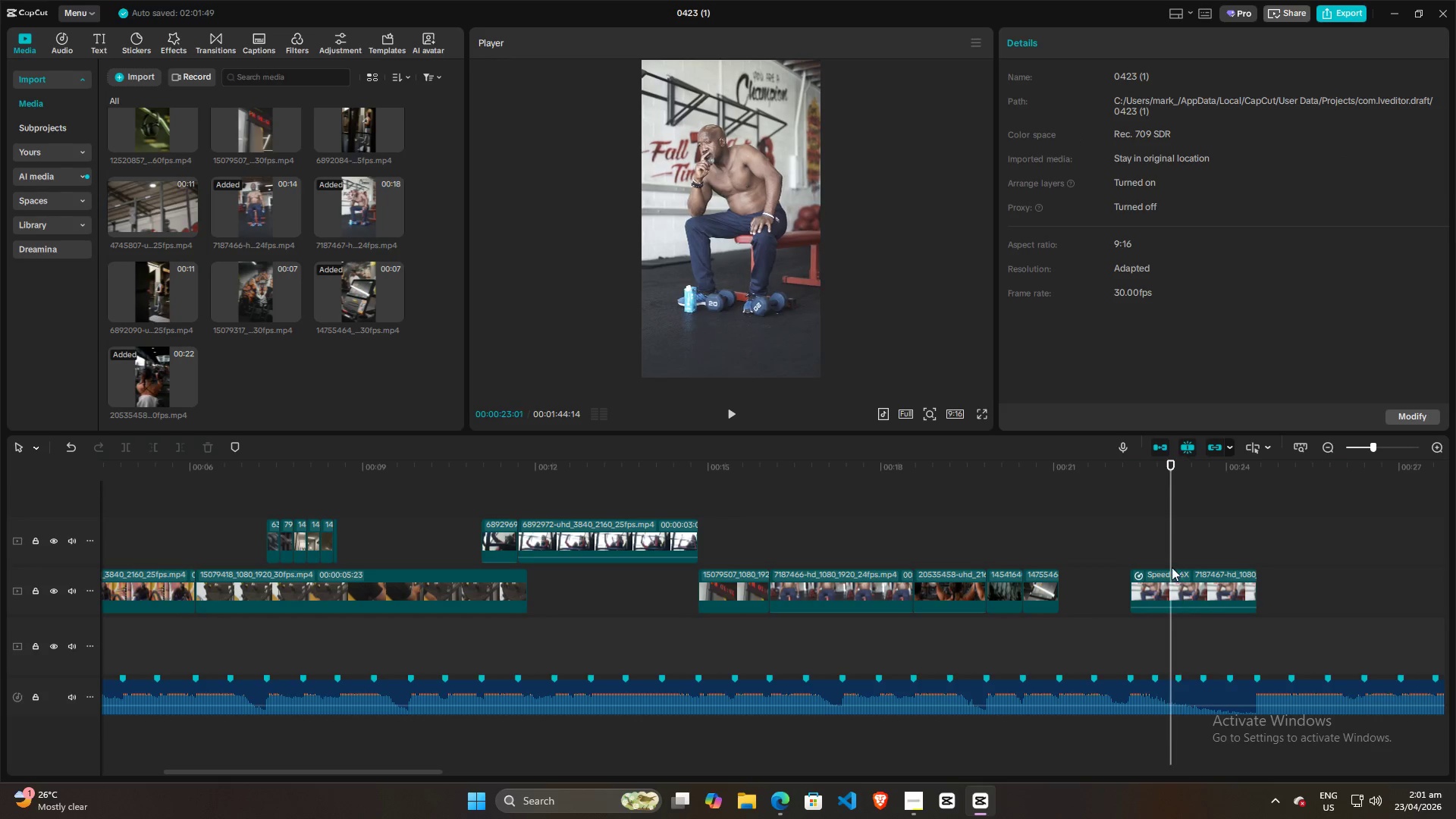 
double_click([1173, 579])
 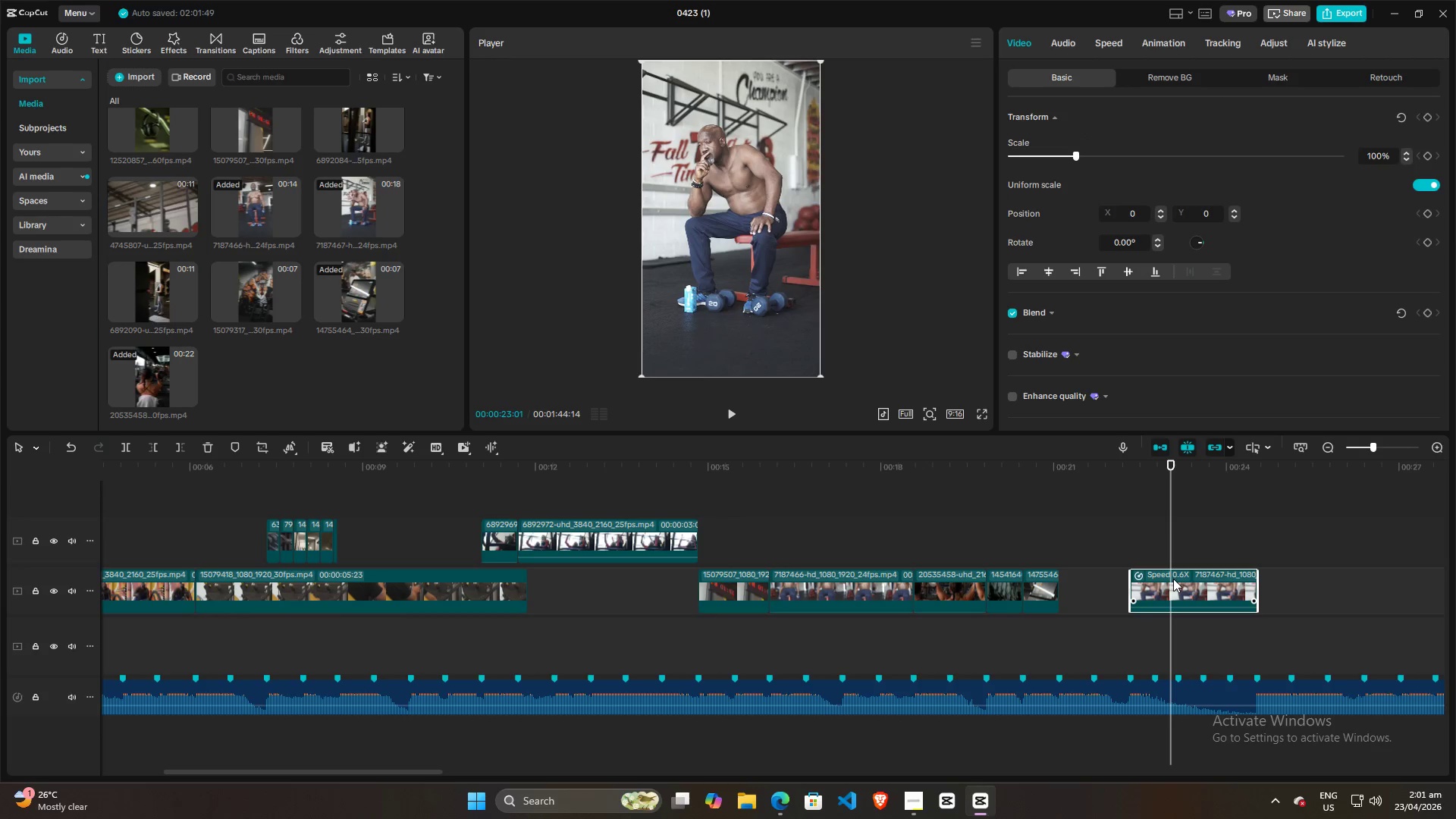 
key(Control+ControlLeft)
 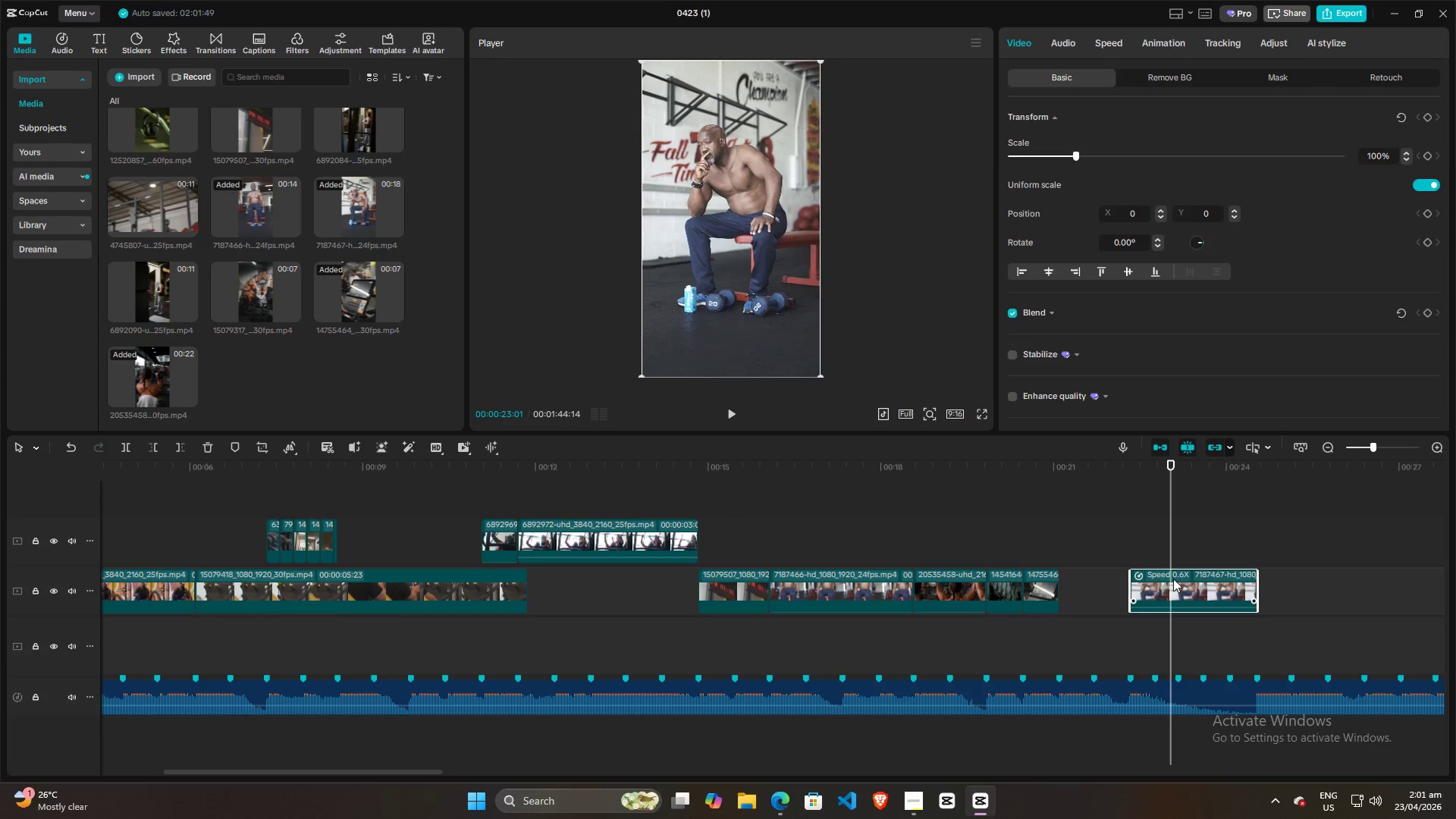 
key(Control+R)
 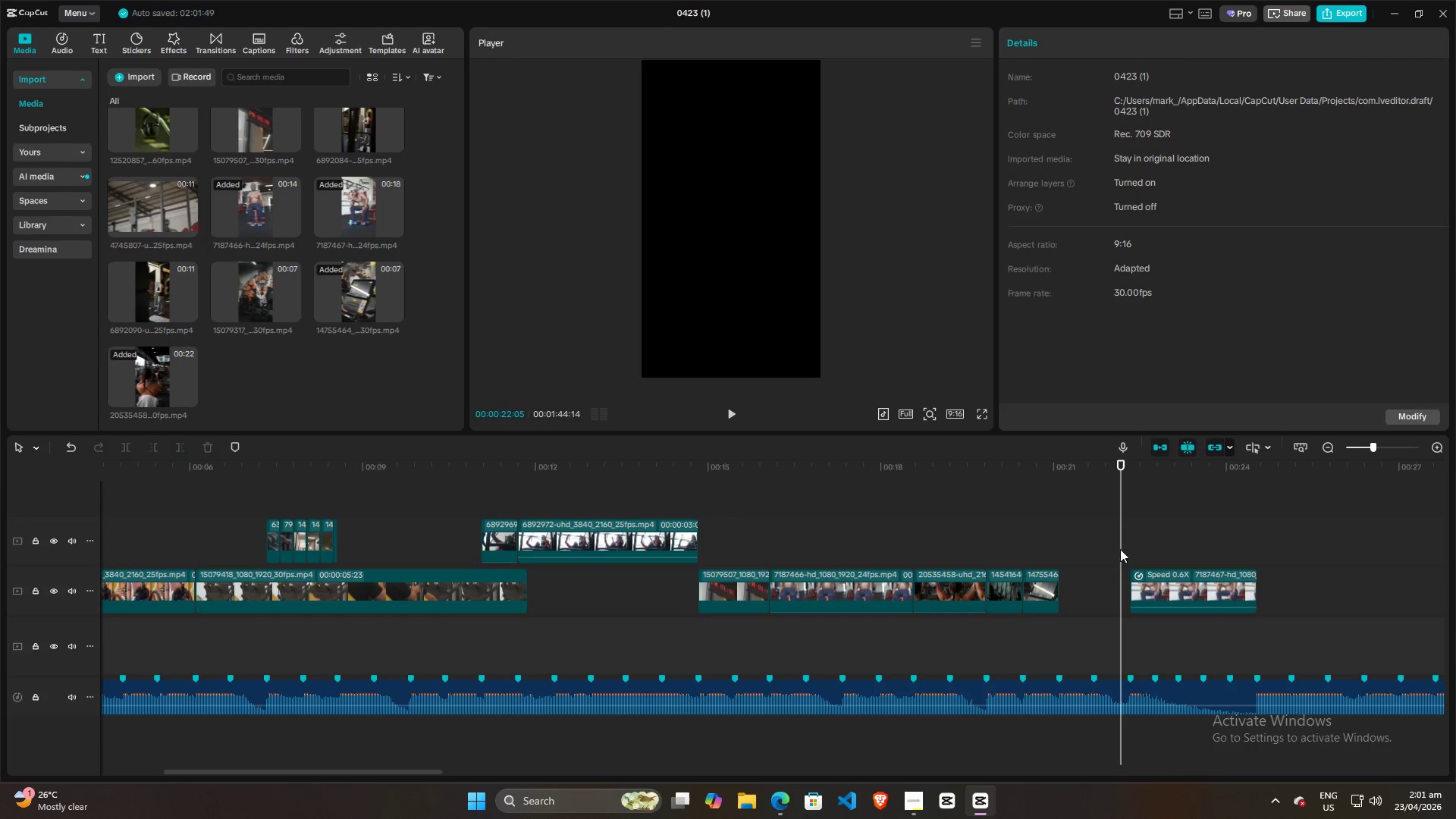 
double_click([1159, 585])
 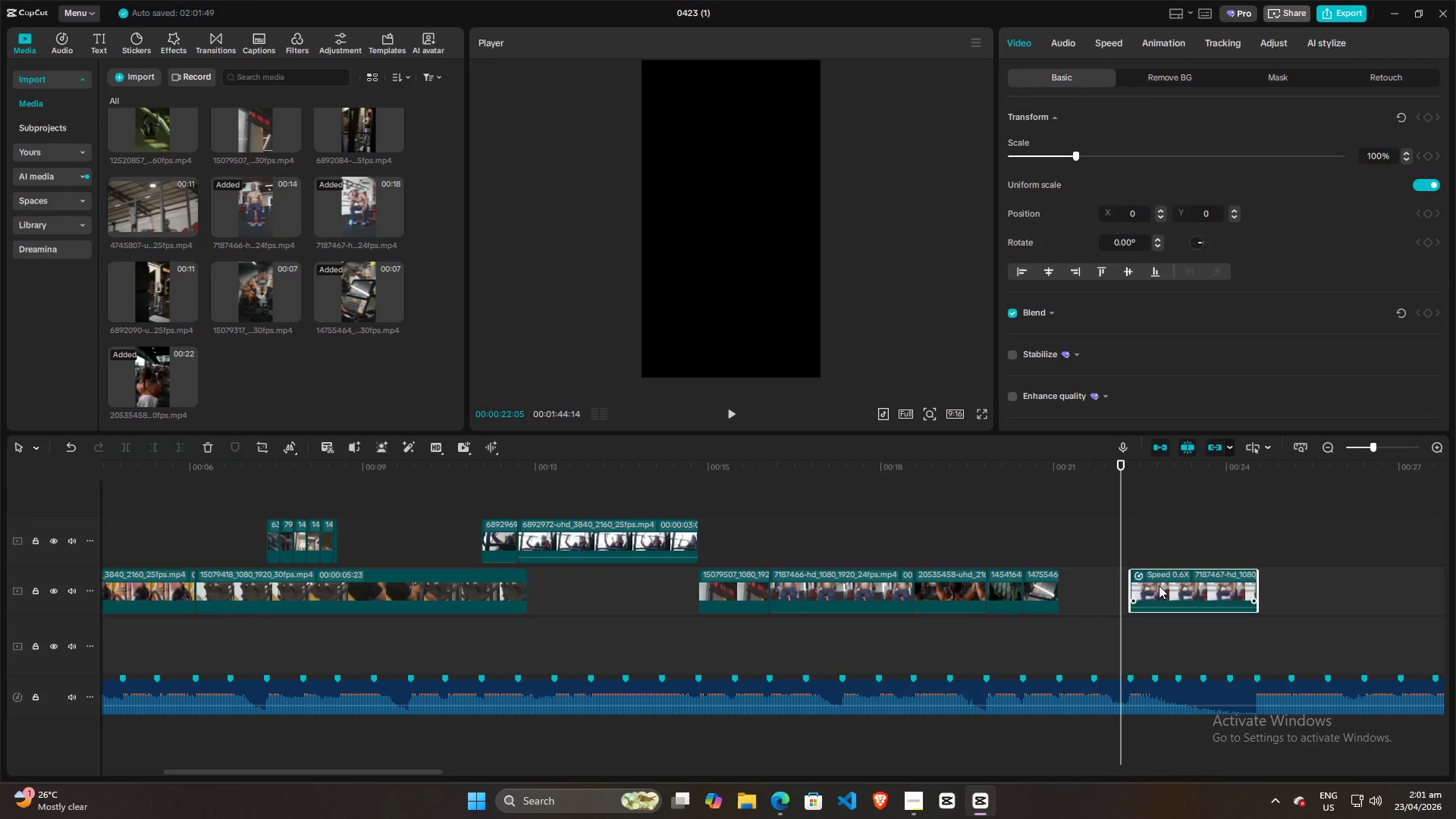 
key(Backspace)
 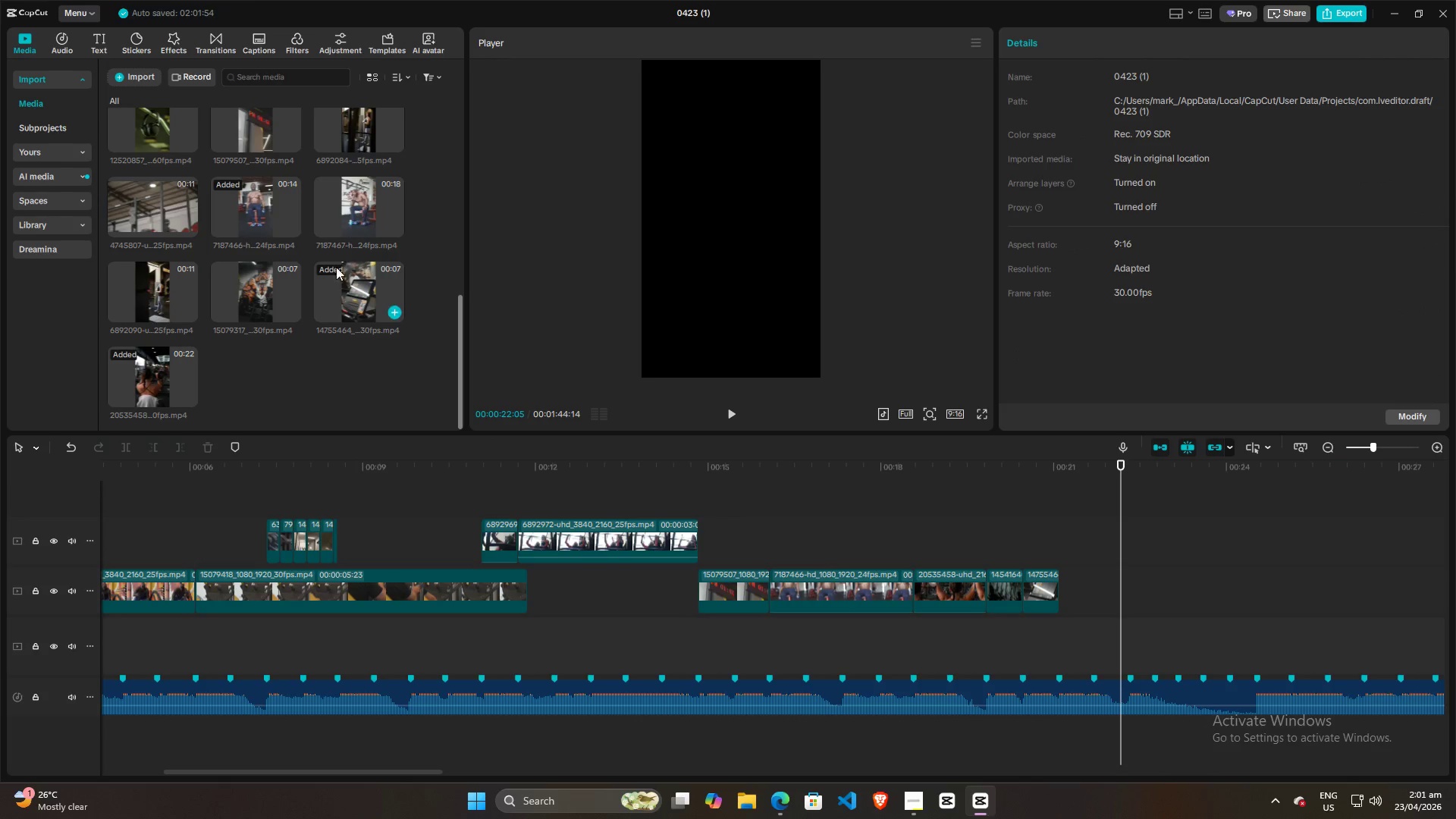 
mouse_move([286, 290])
 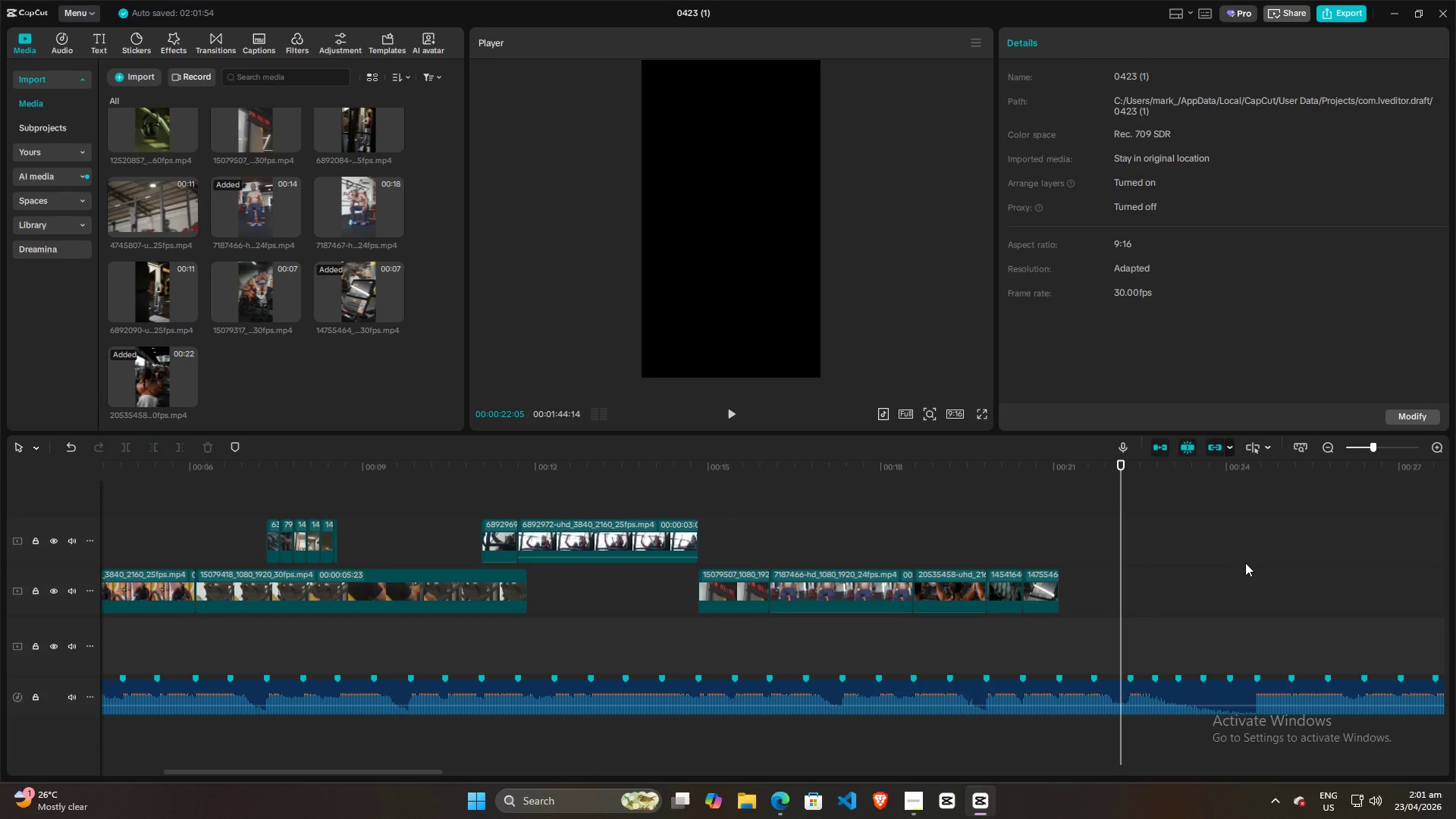 
left_click([1246, 564])
 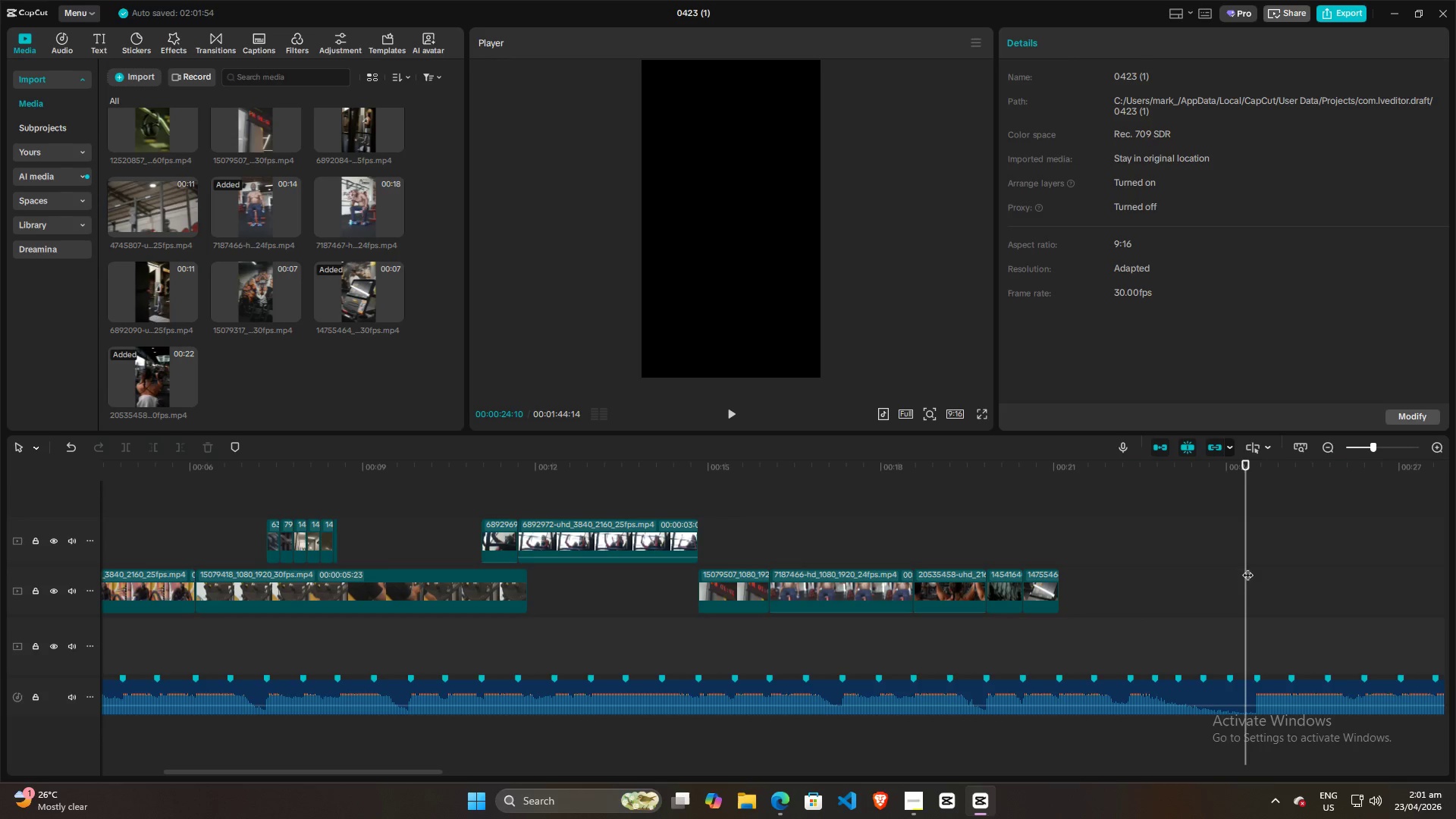 
key(Space)
 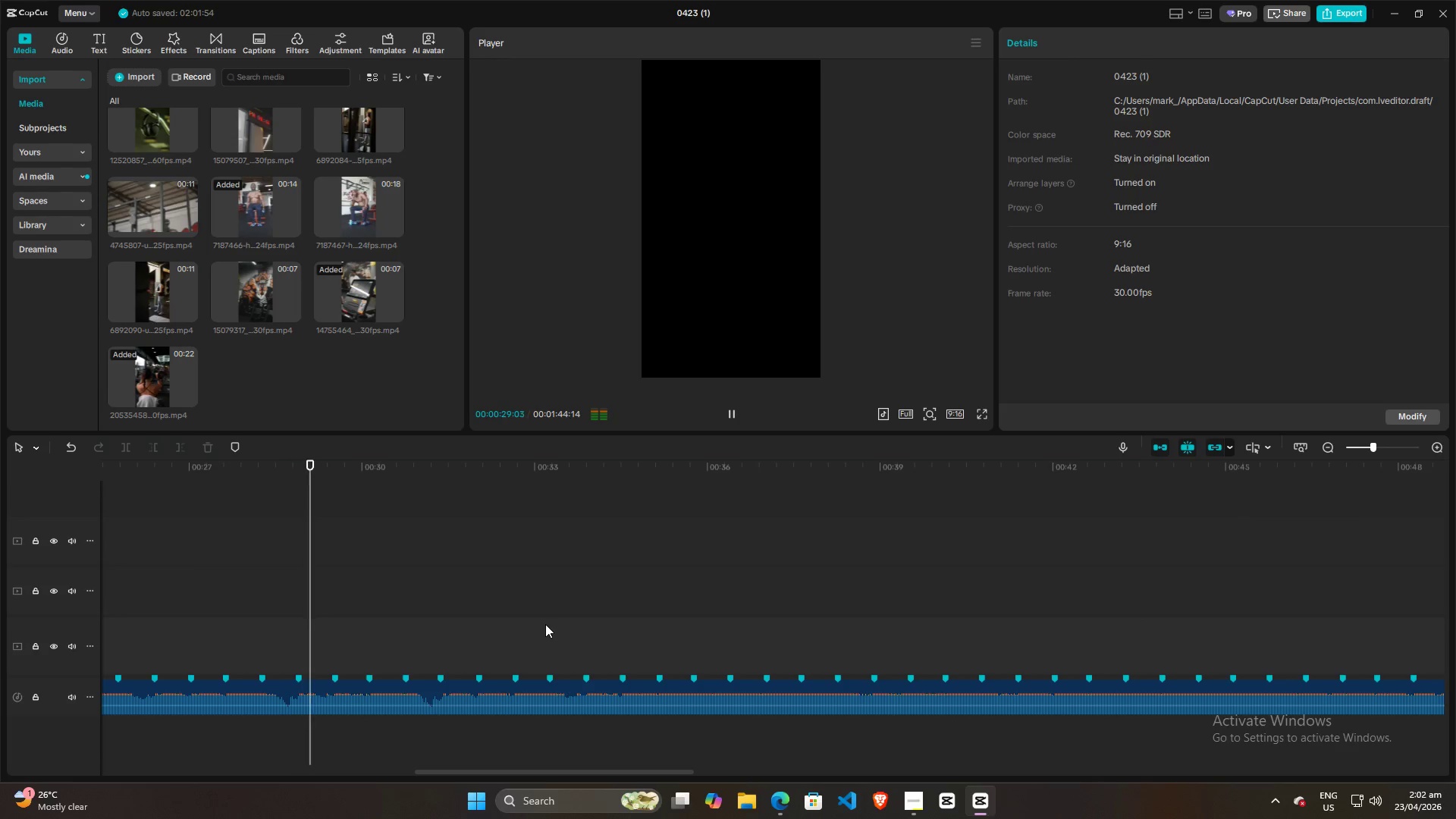 
wait(6.44)
 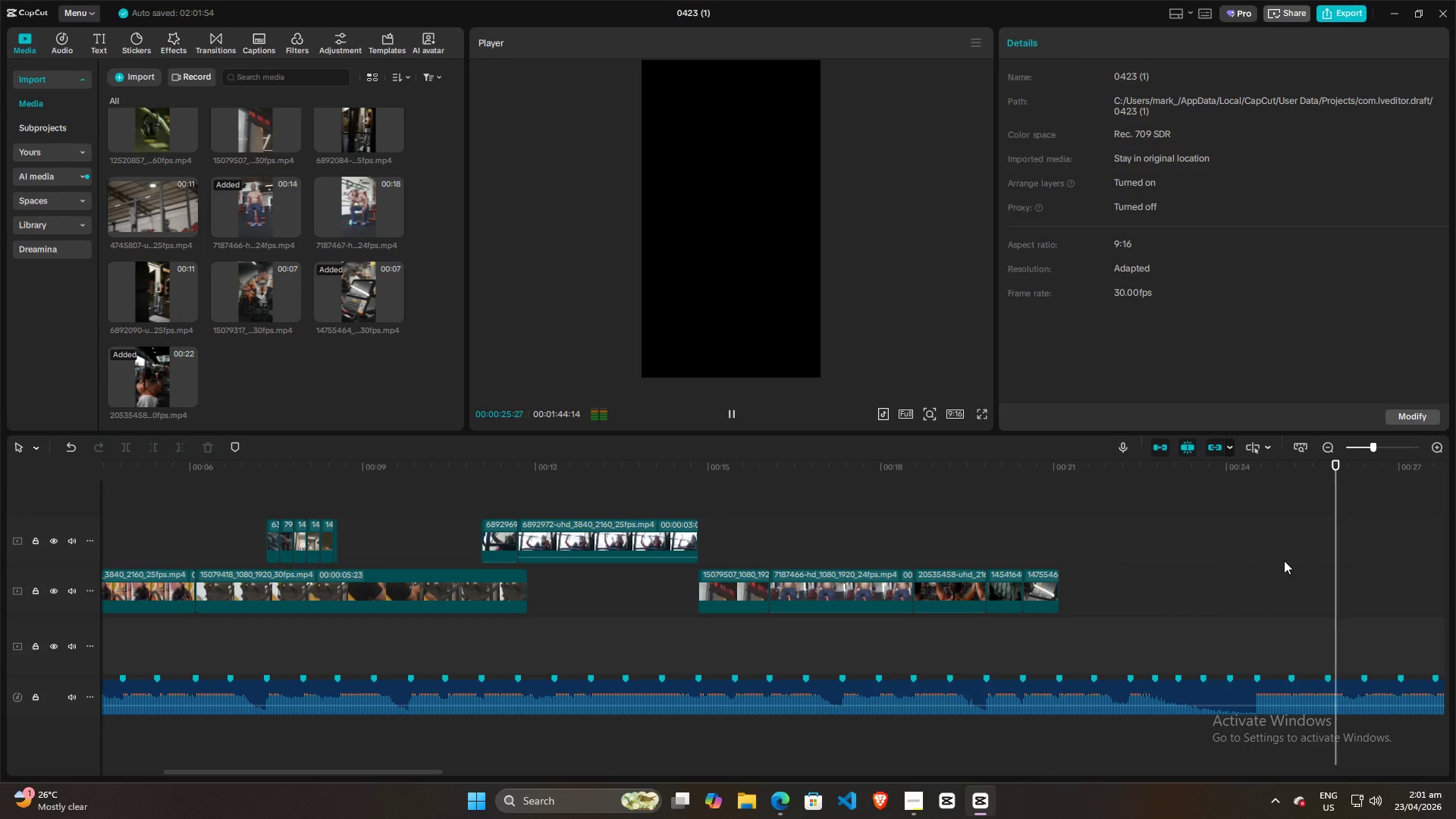 
key(Space)
 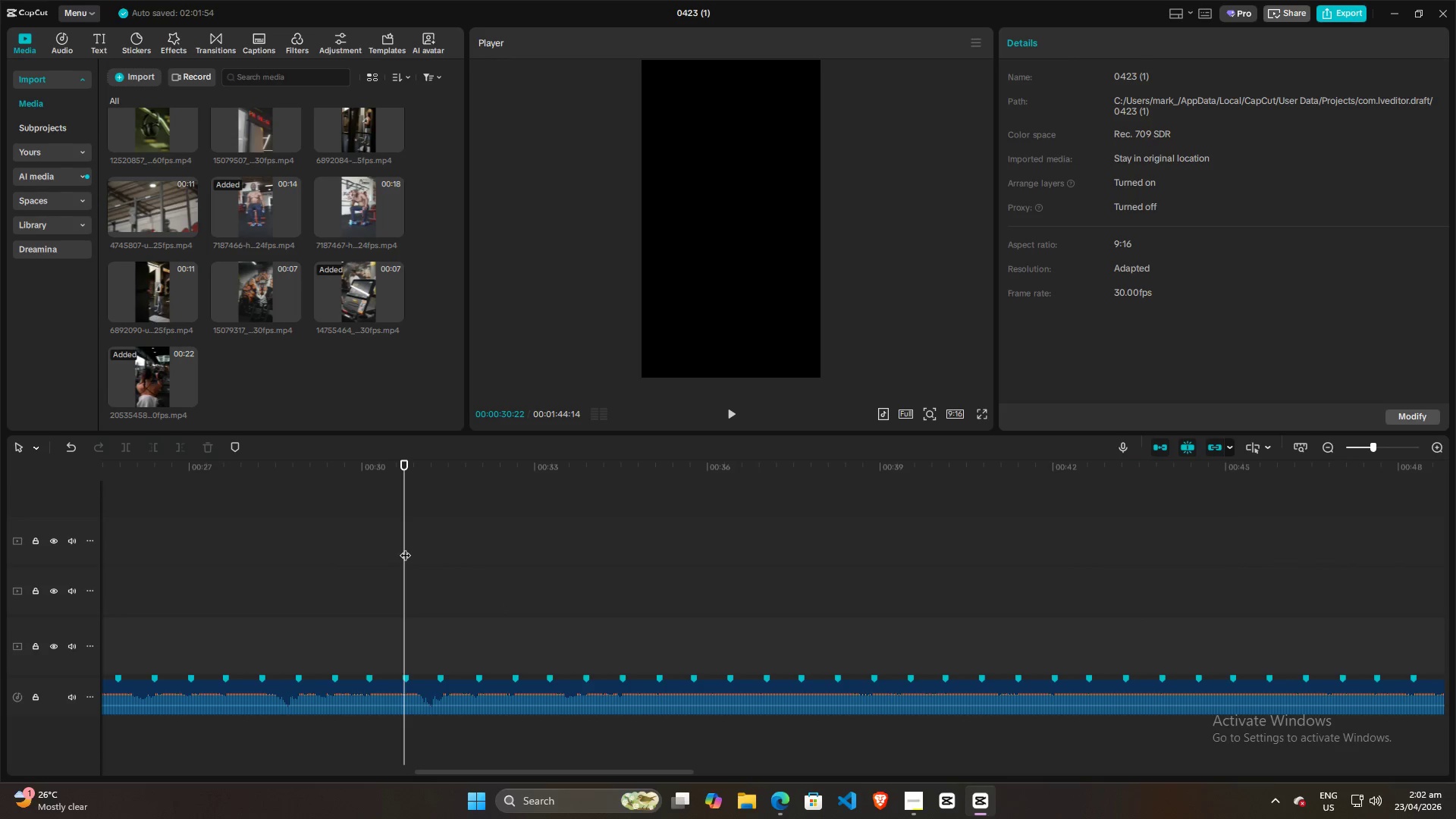 
left_click_drag(start_coordinate=[405, 548], to_coordinate=[923, 661])
 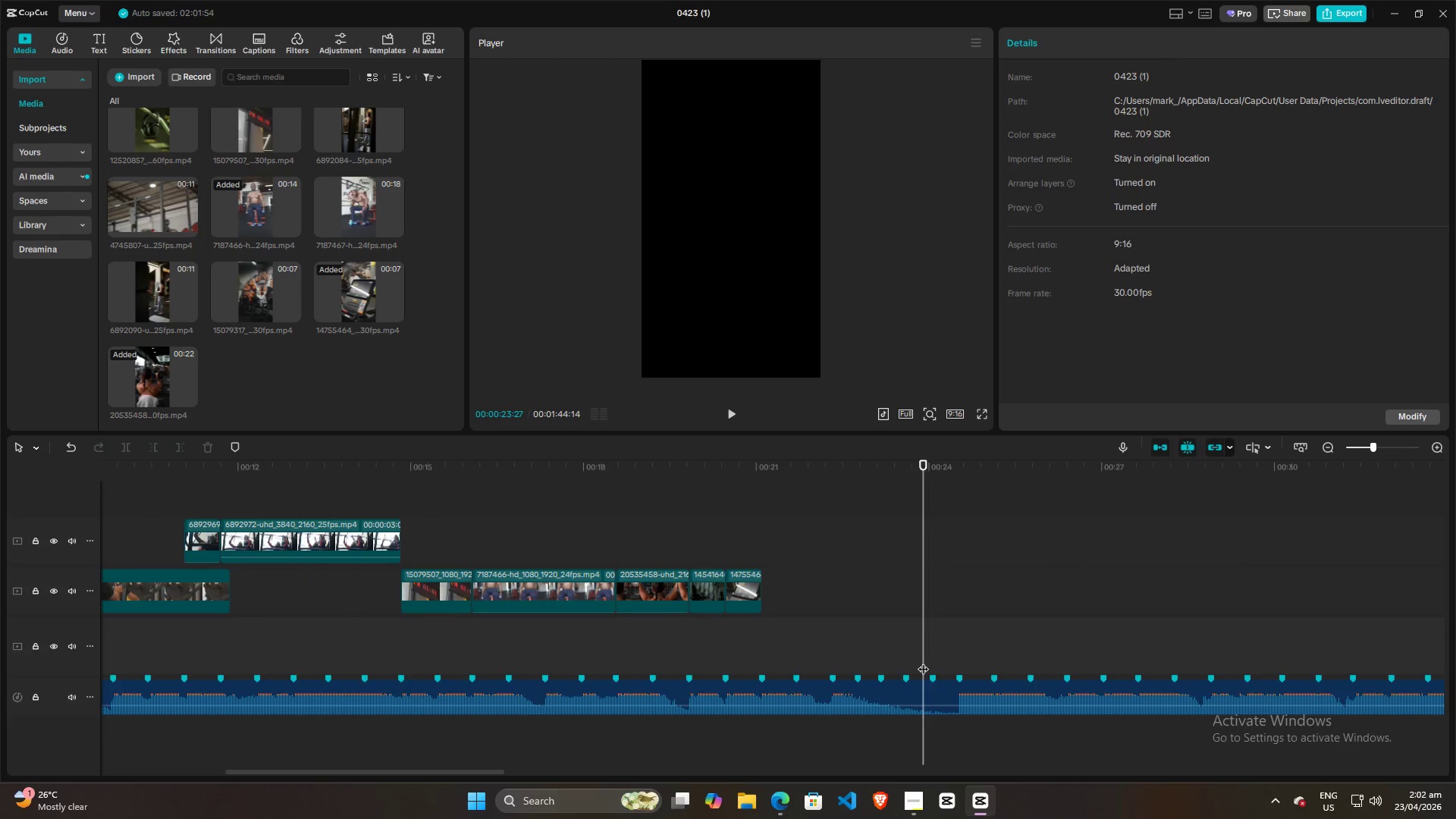 
key(Space)
 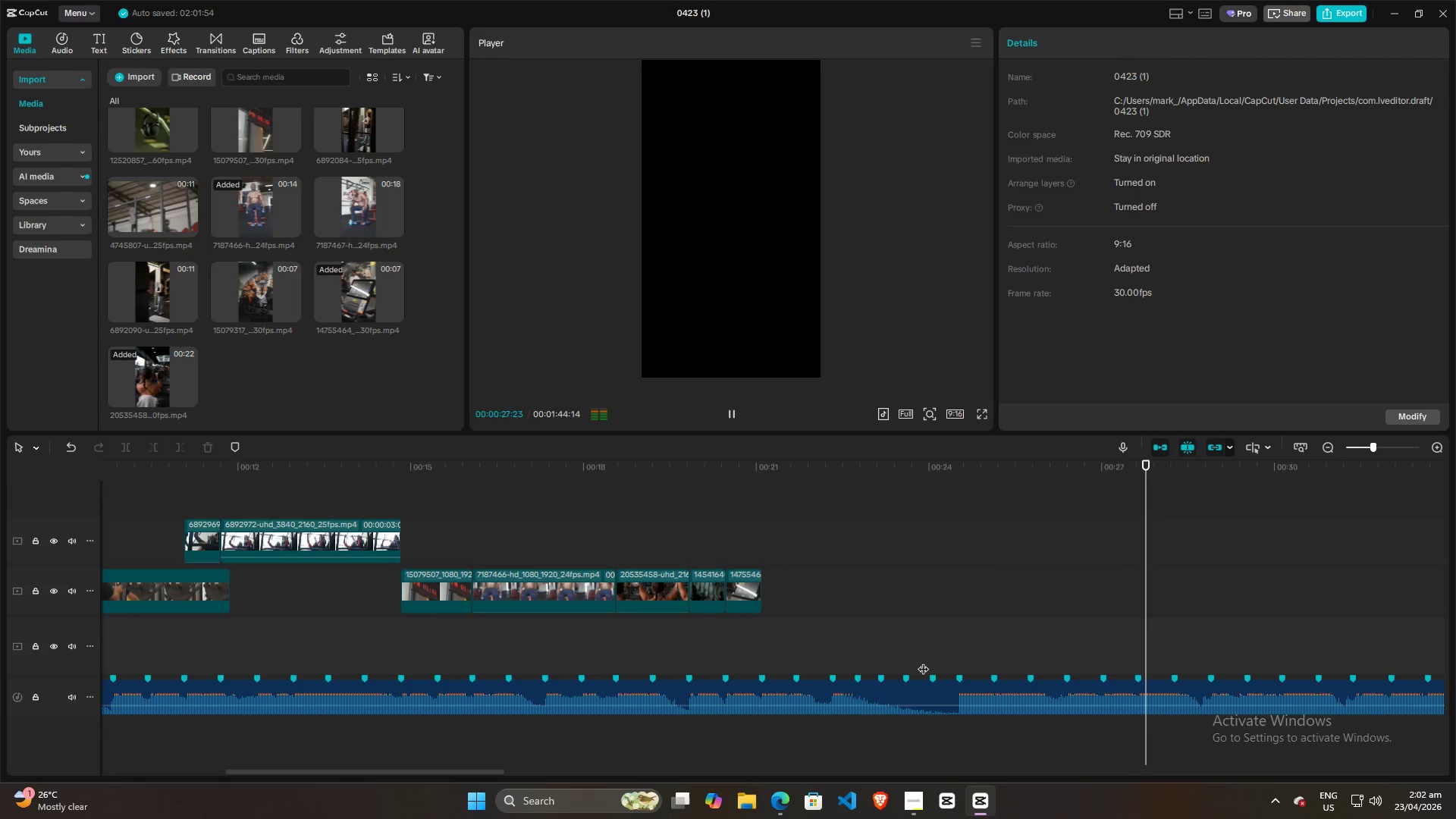 
wait(5.26)
 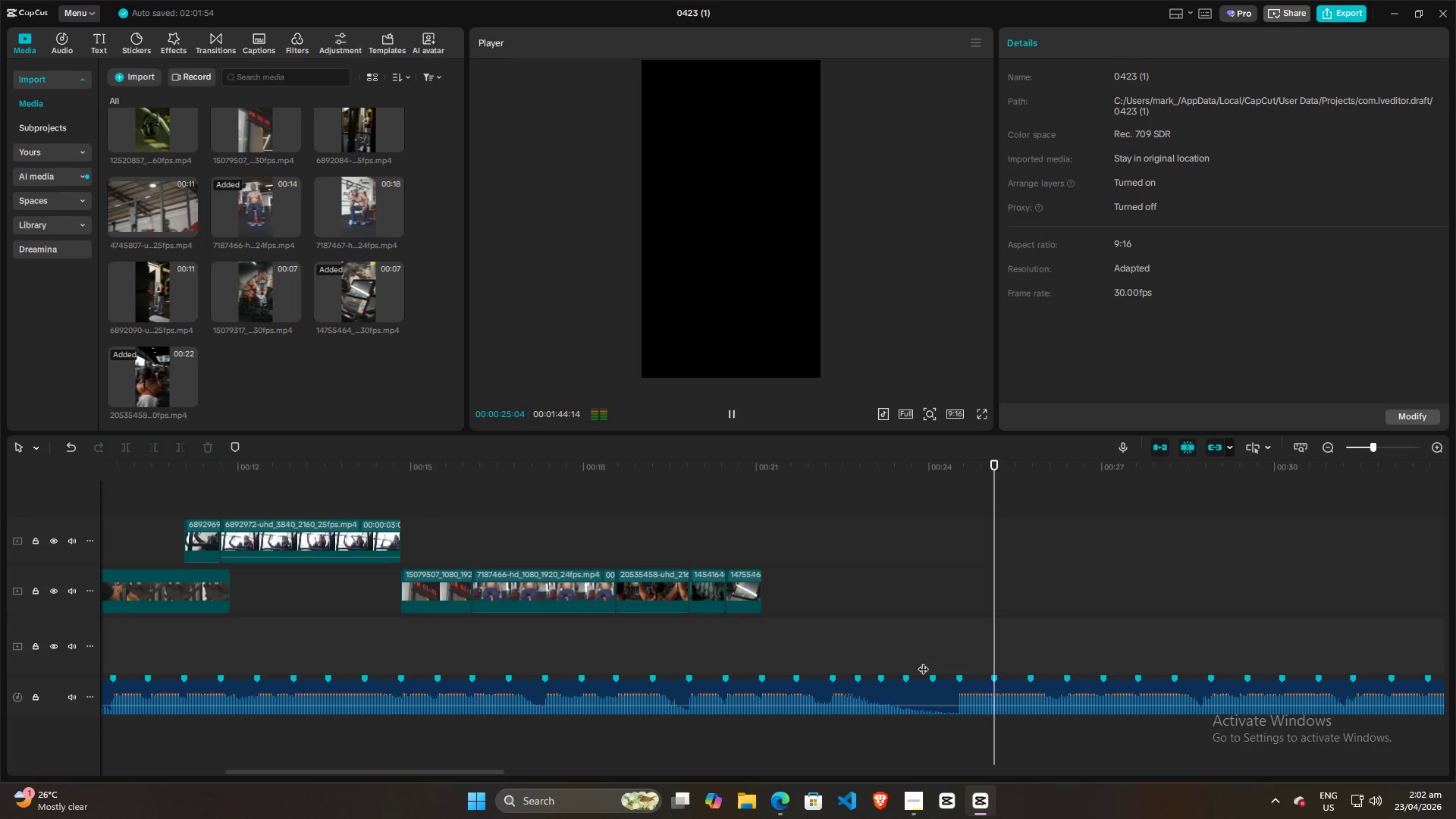 
key(Space)
 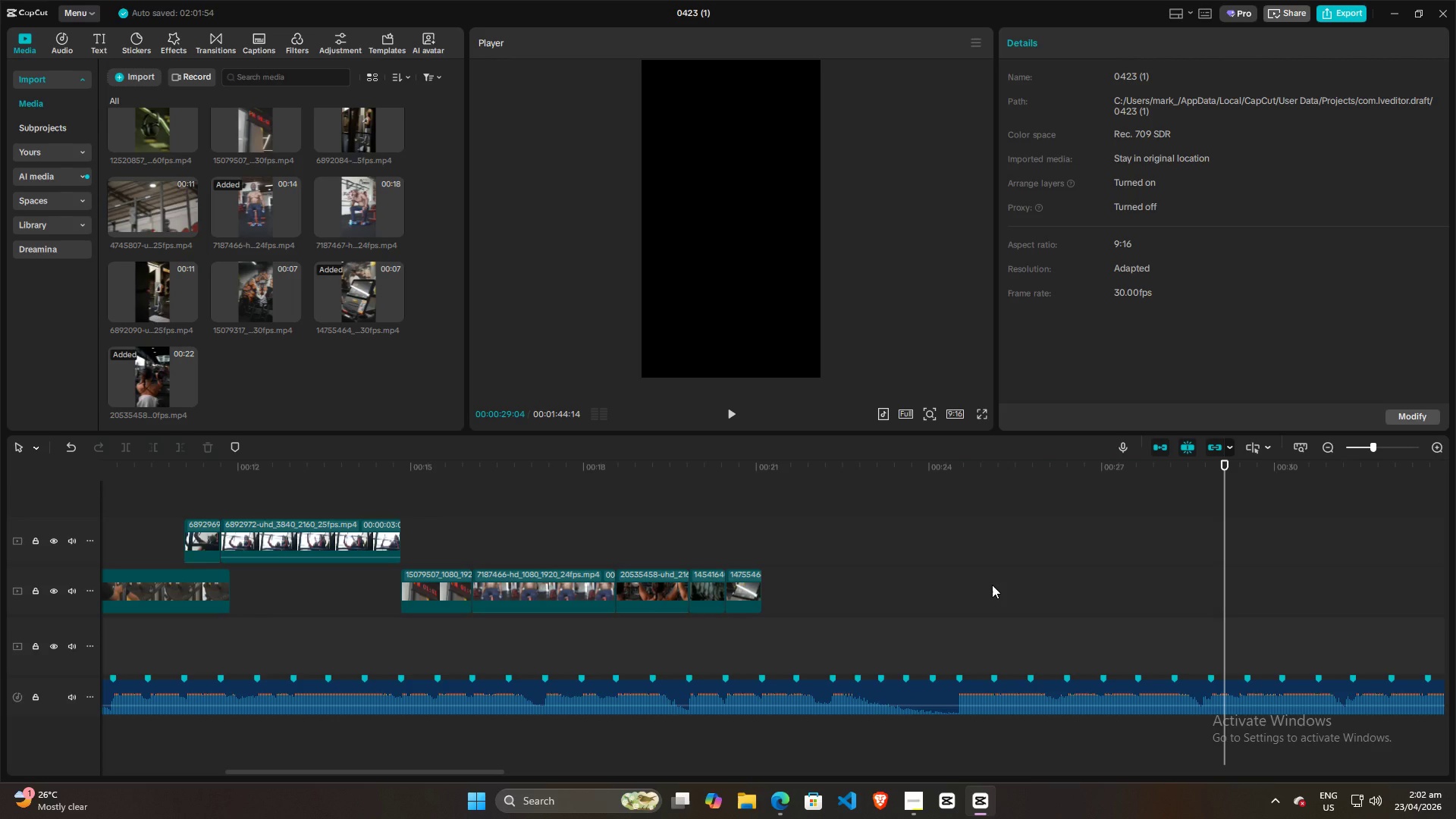 
key(Space)
 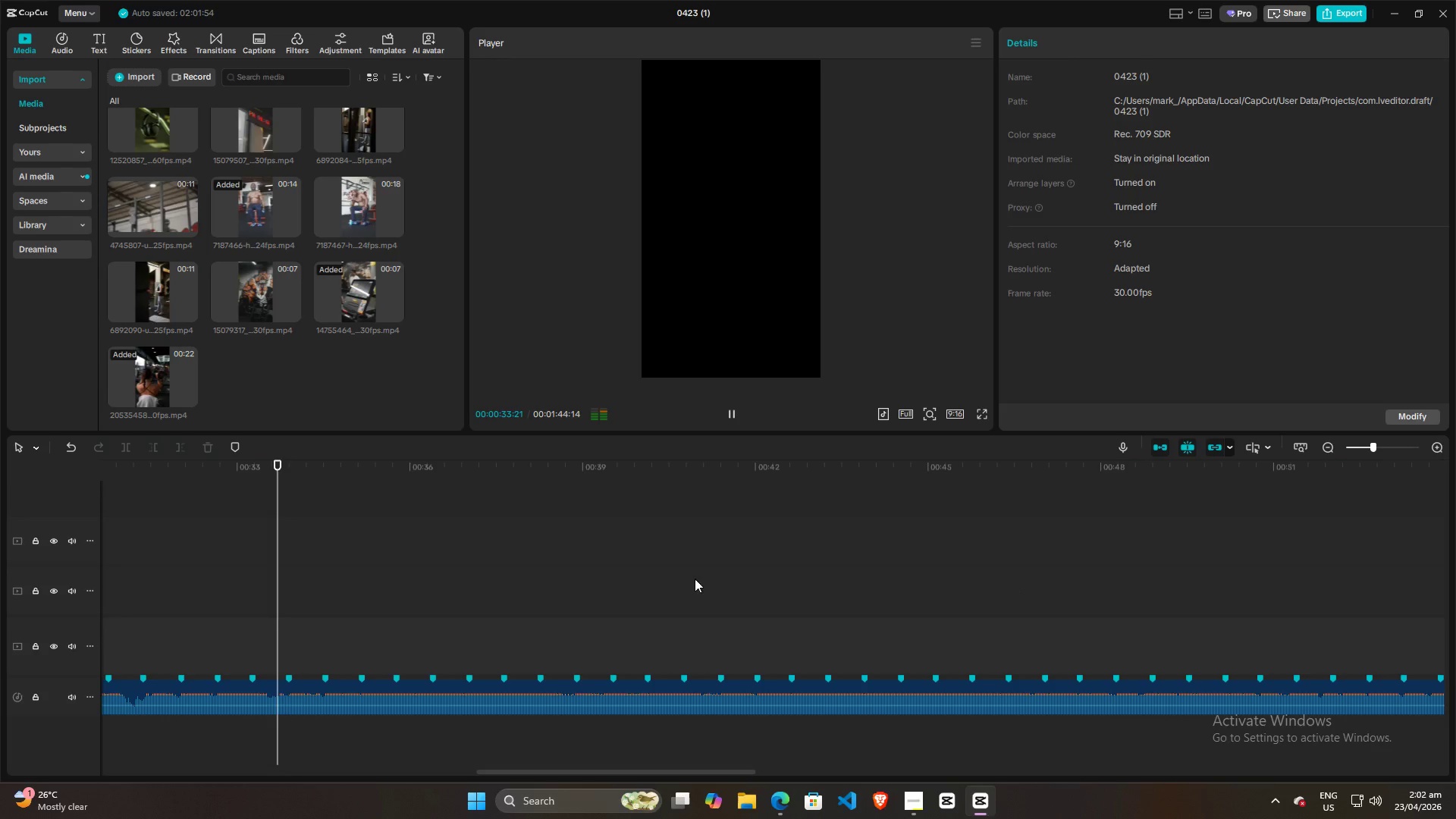 
wait(6.09)
 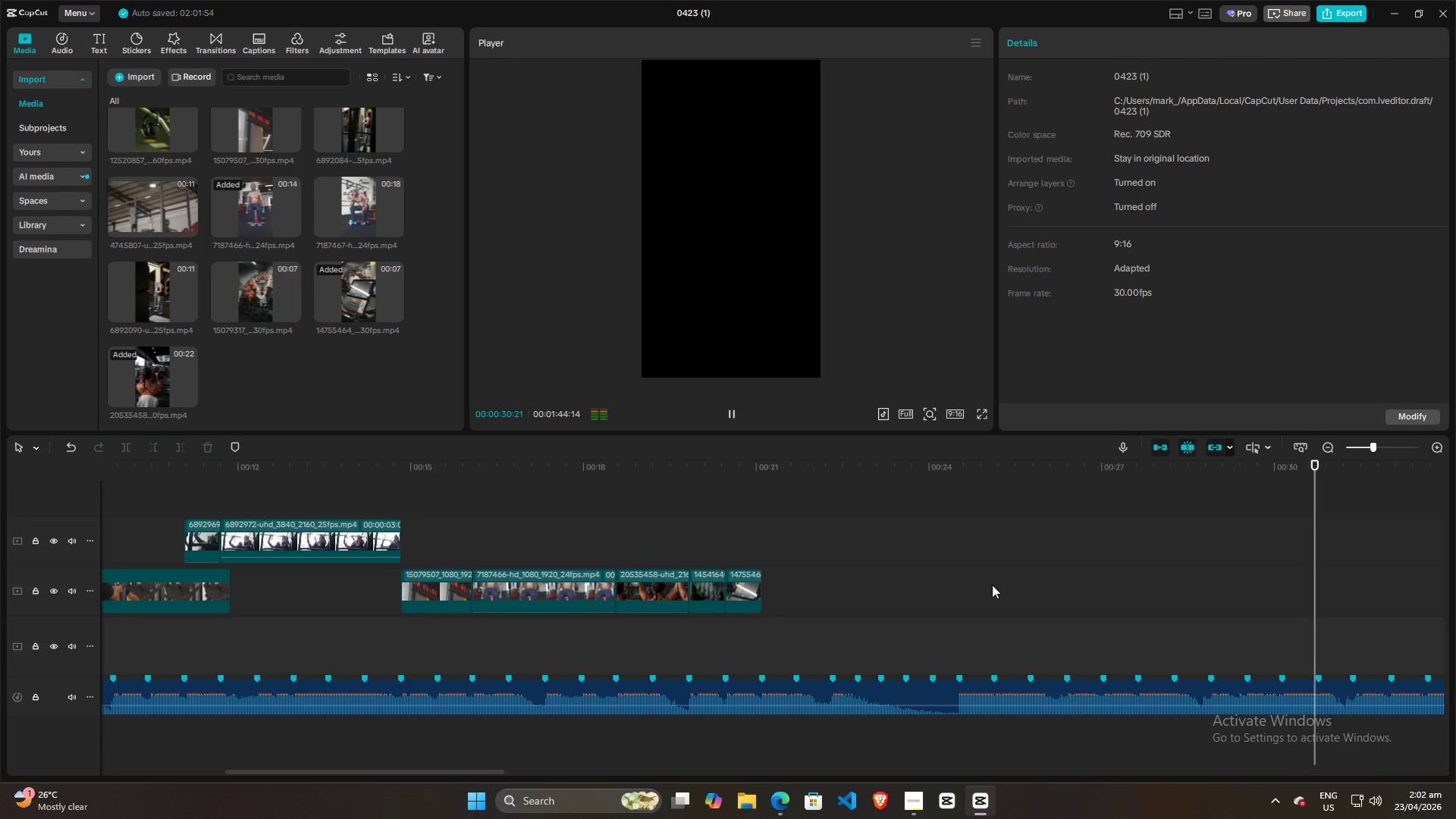 
key(Space)
 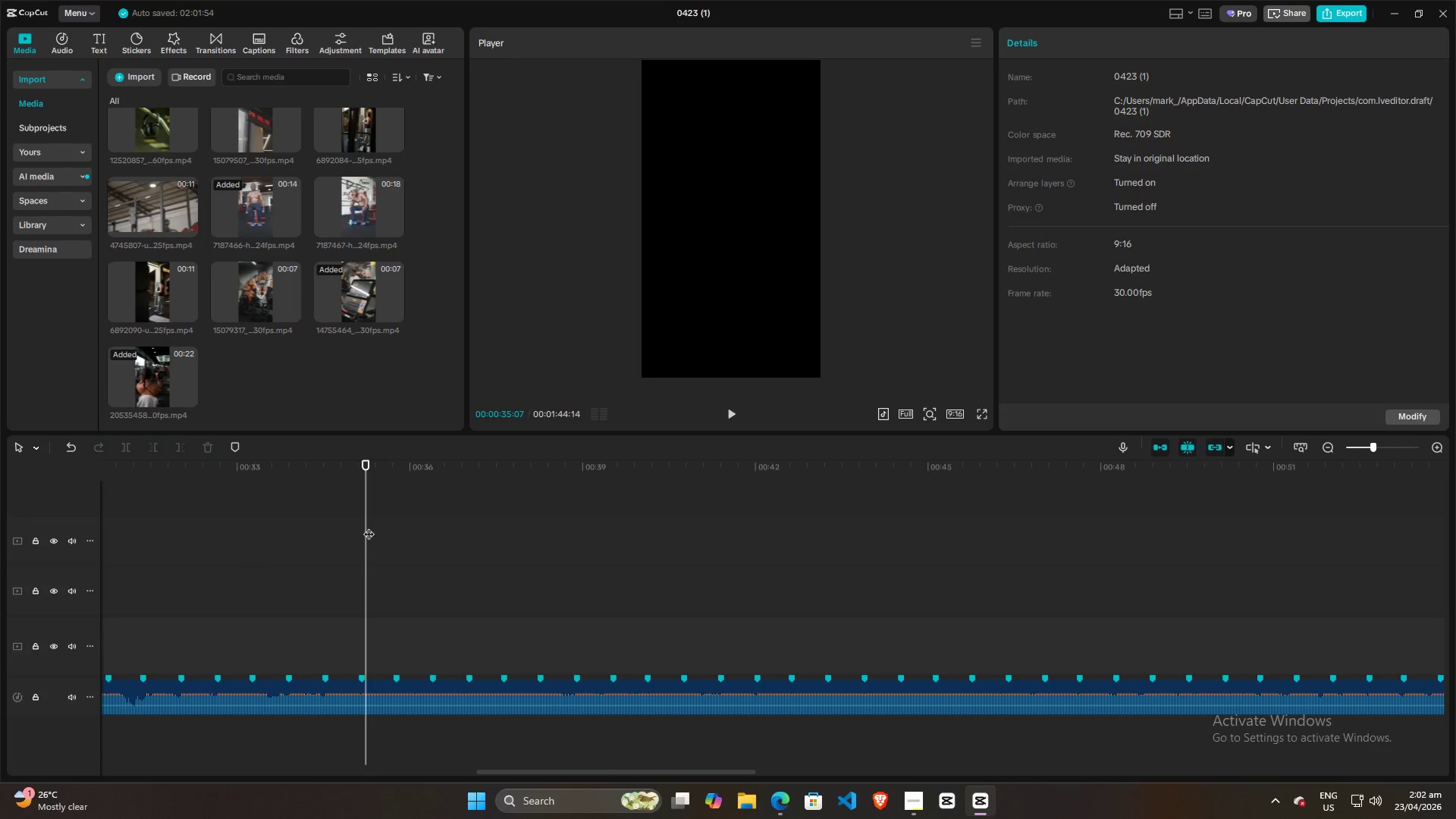 
key(Space)
 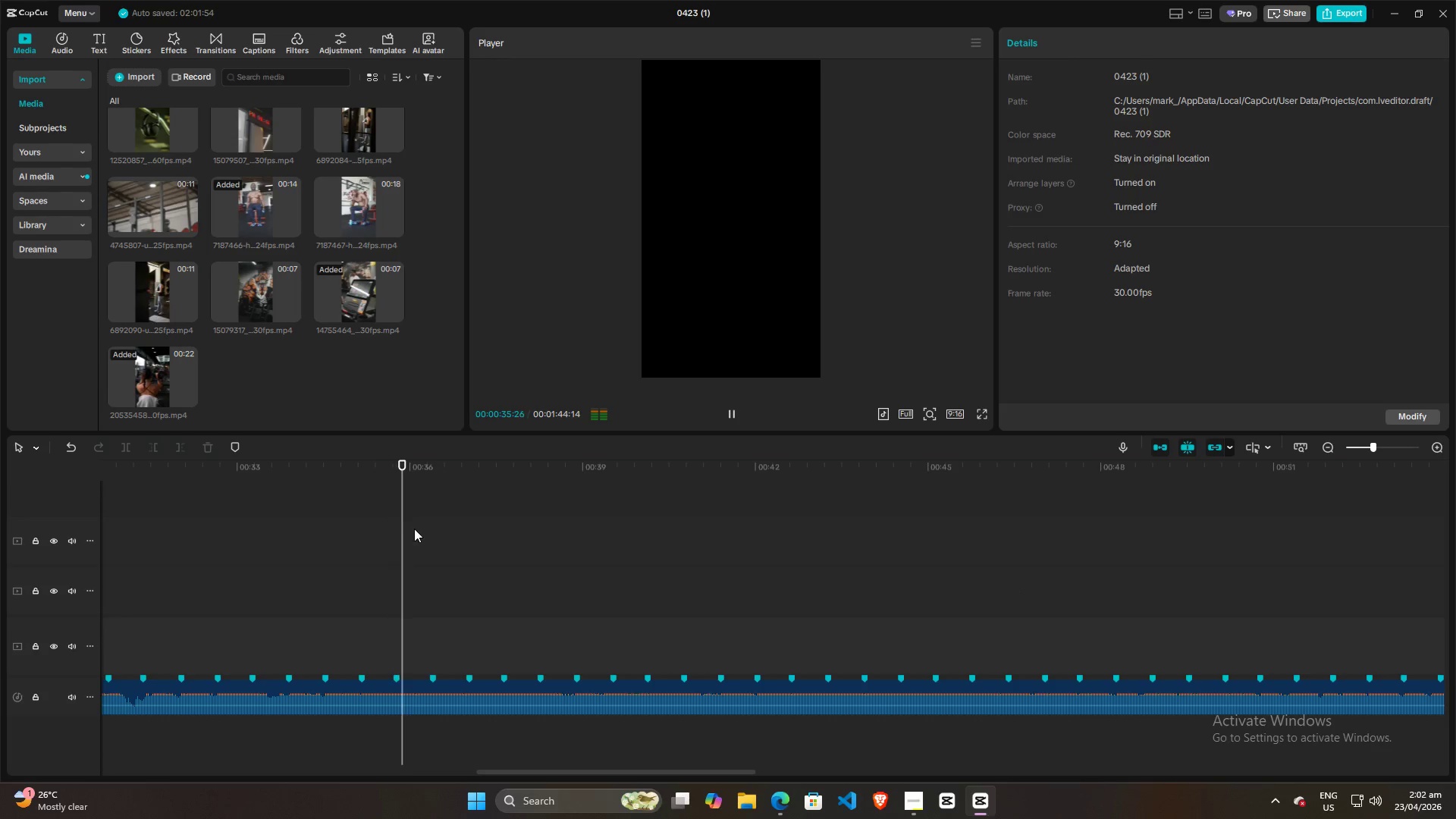 
key(Space)
 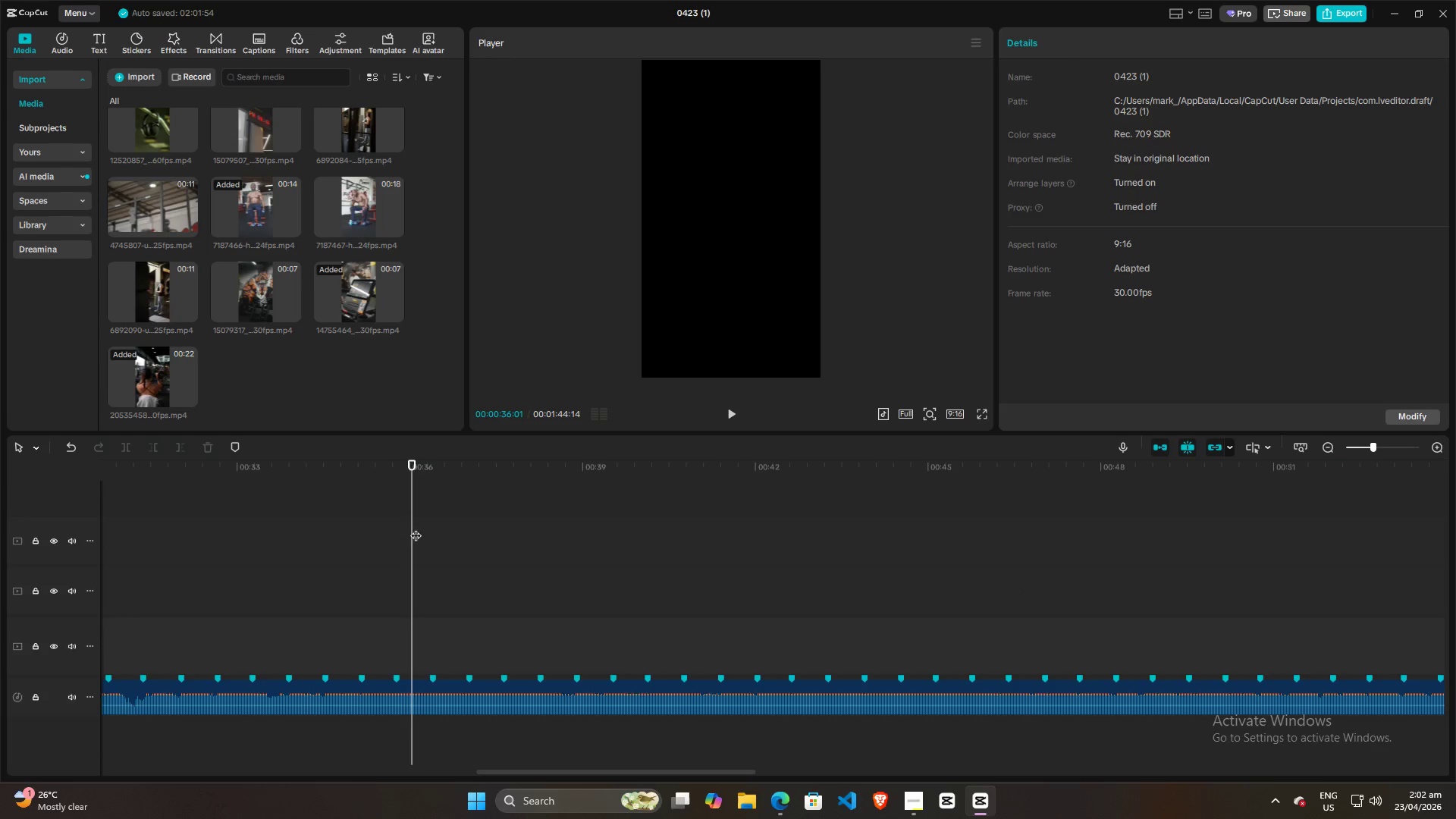 
left_click_drag(start_coordinate=[415, 528], to_coordinate=[647, 522])
 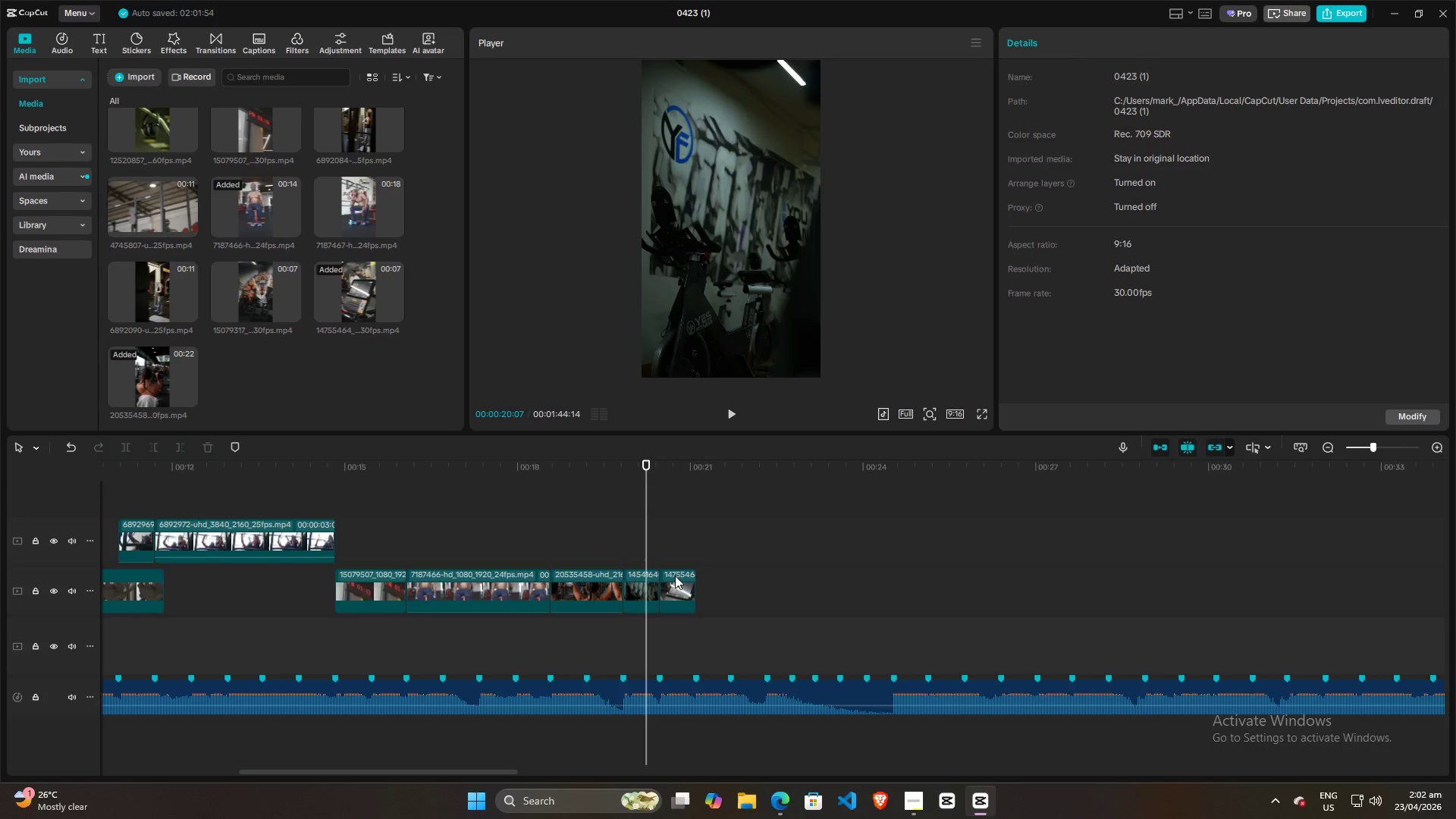 
left_click([691, 526])
 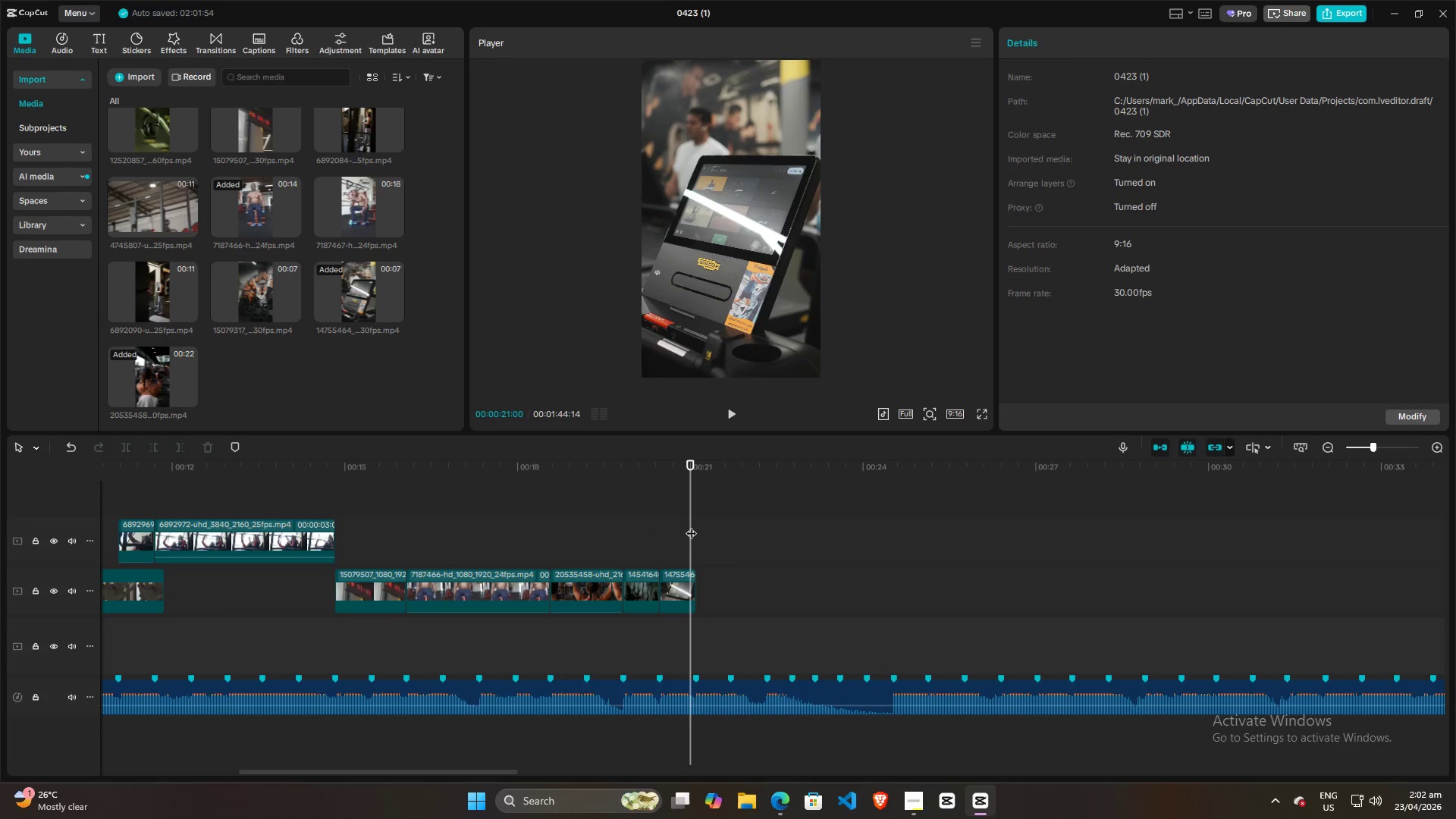 
key(Space)
 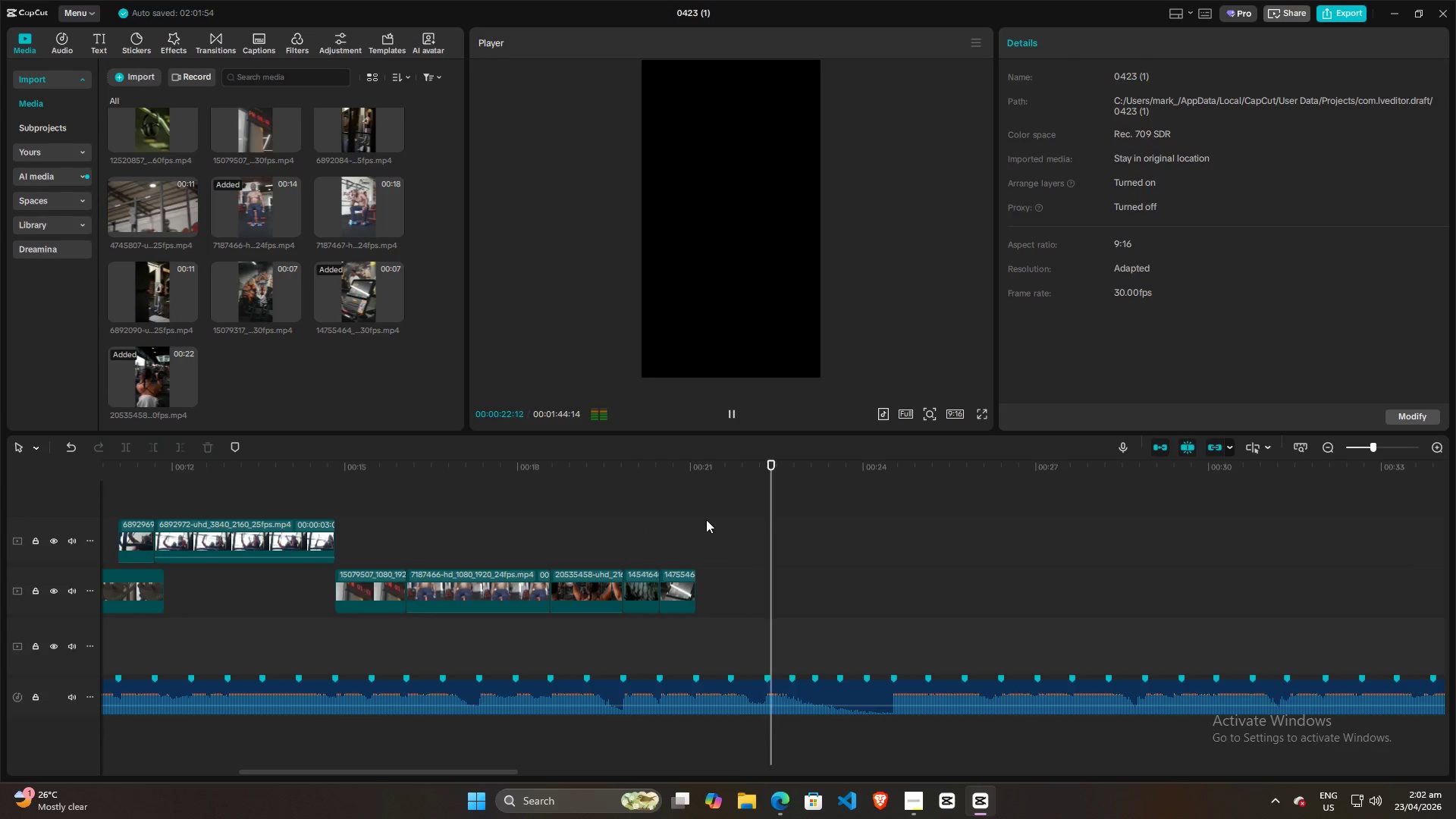 
key(Space)
 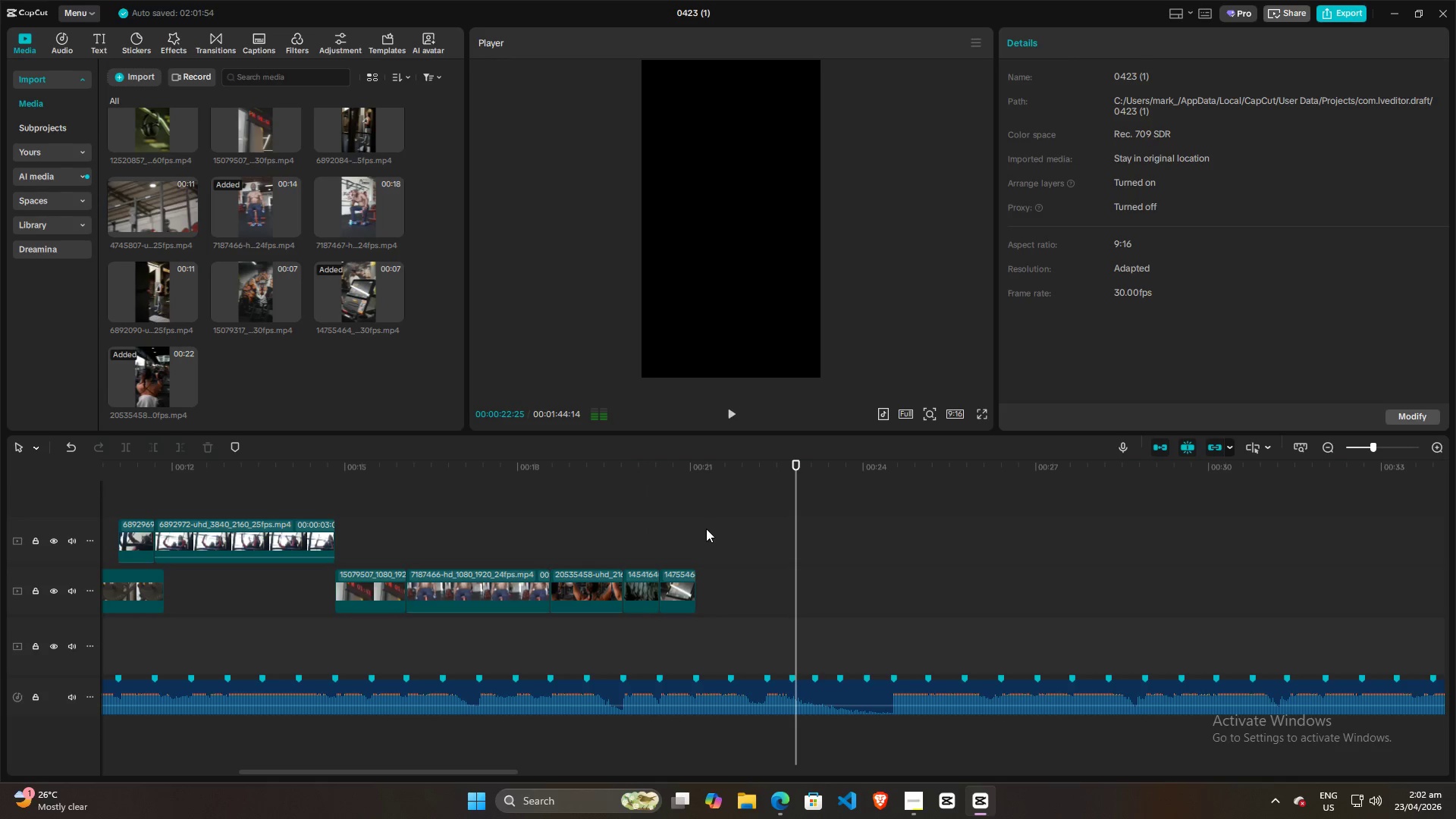 
left_click([706, 529])
 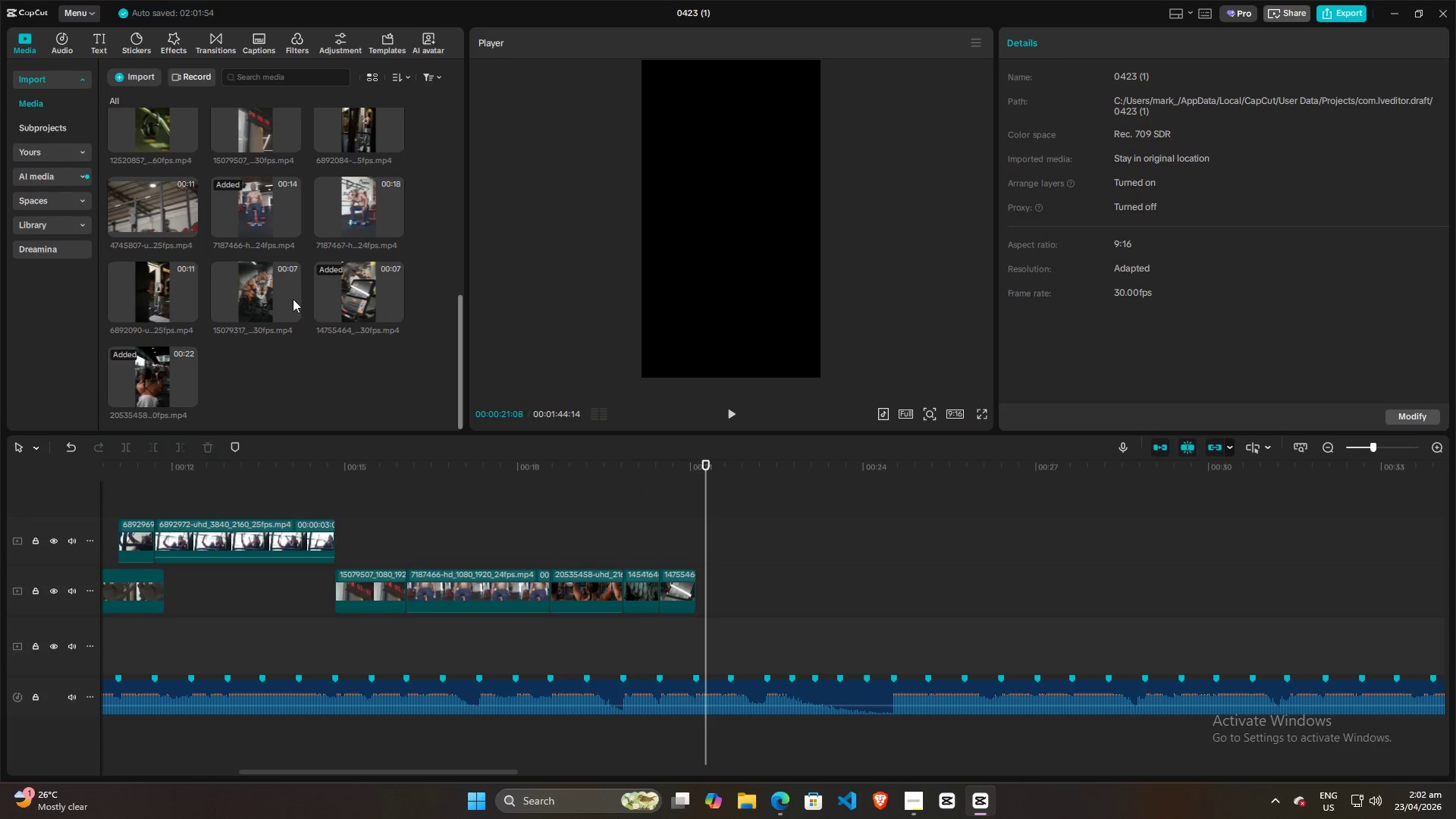 
left_click_drag(start_coordinate=[263, 291], to_coordinate=[765, 595])
 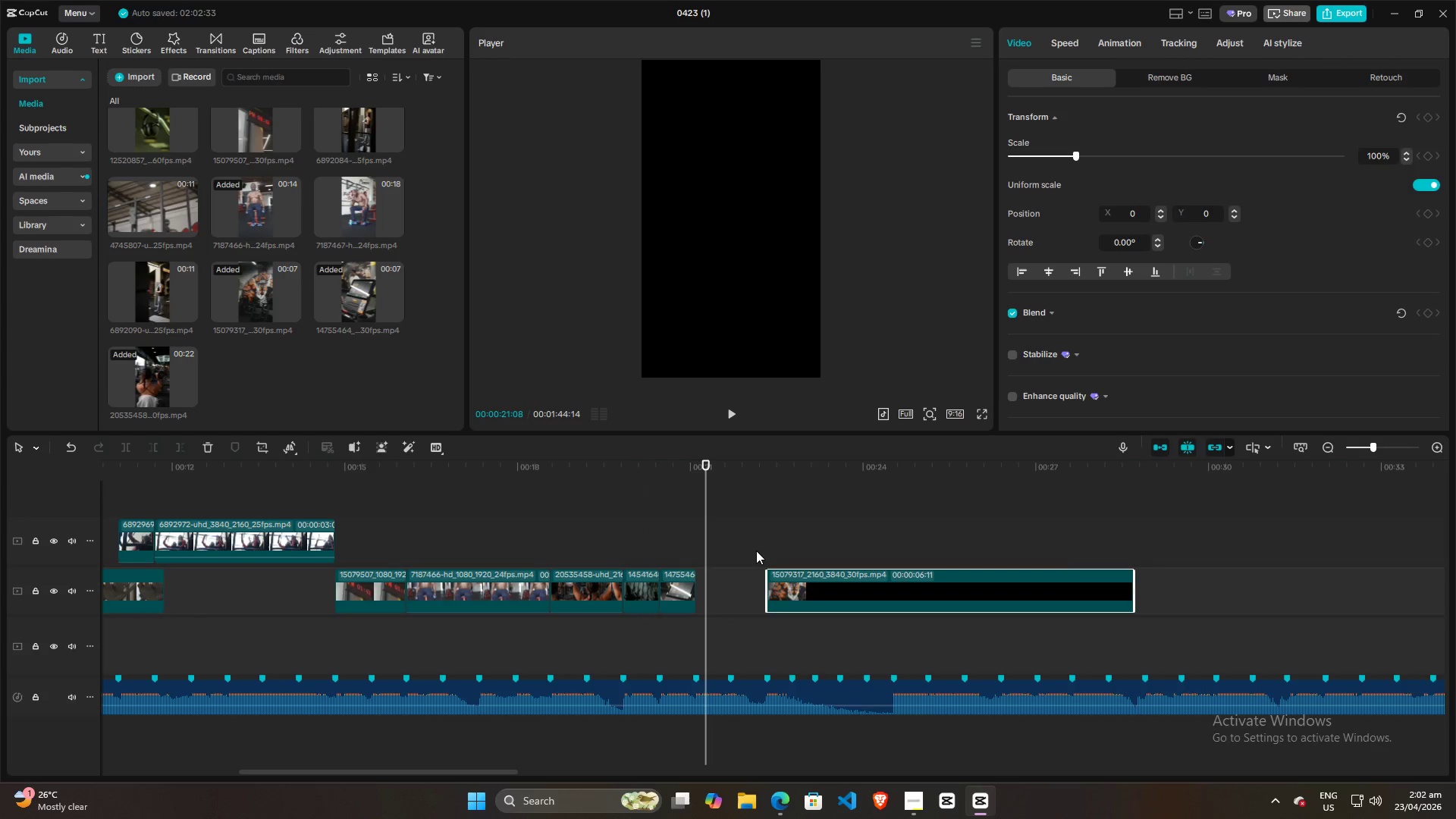 
key(Space)
 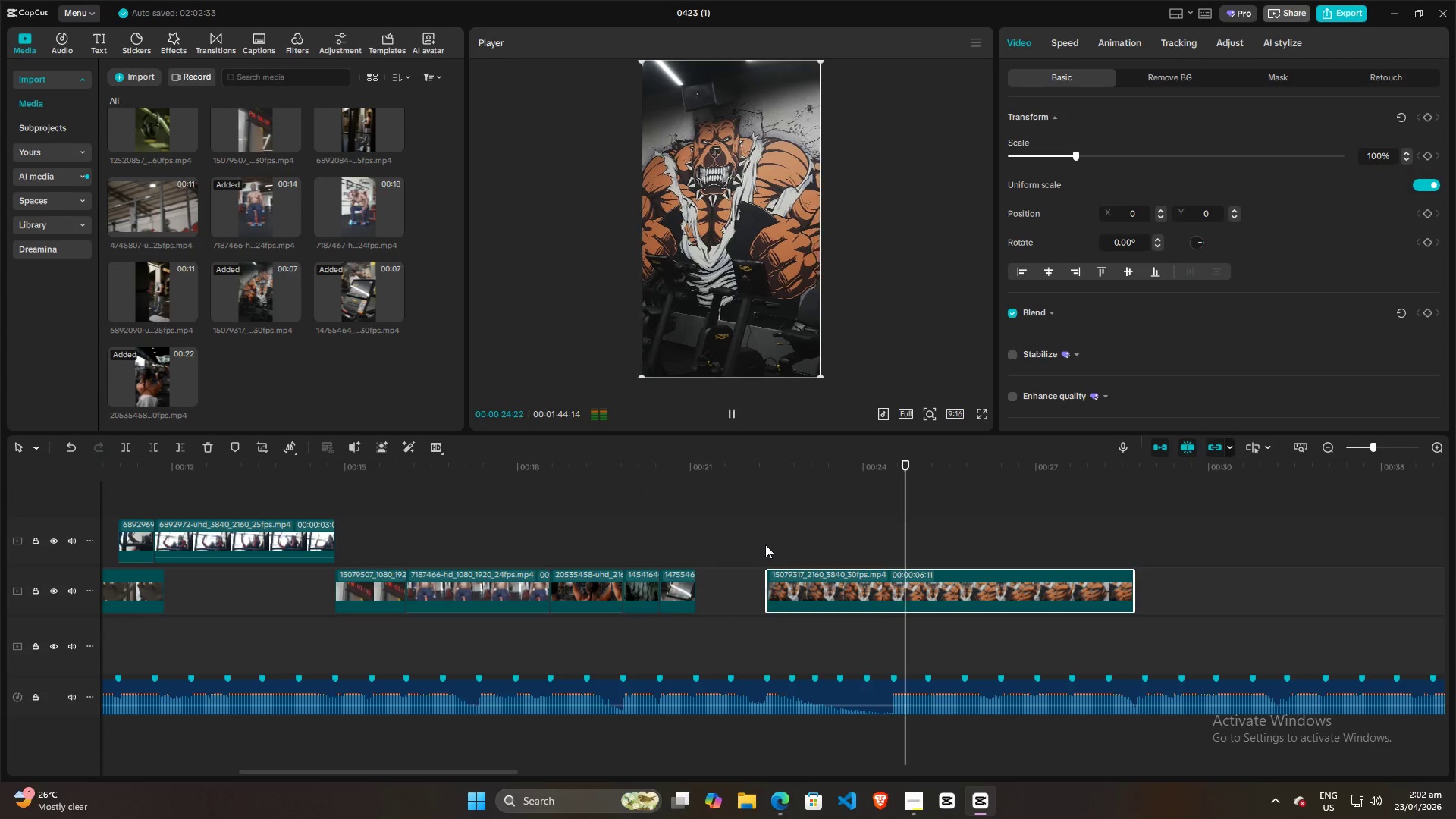 
key(Space)
 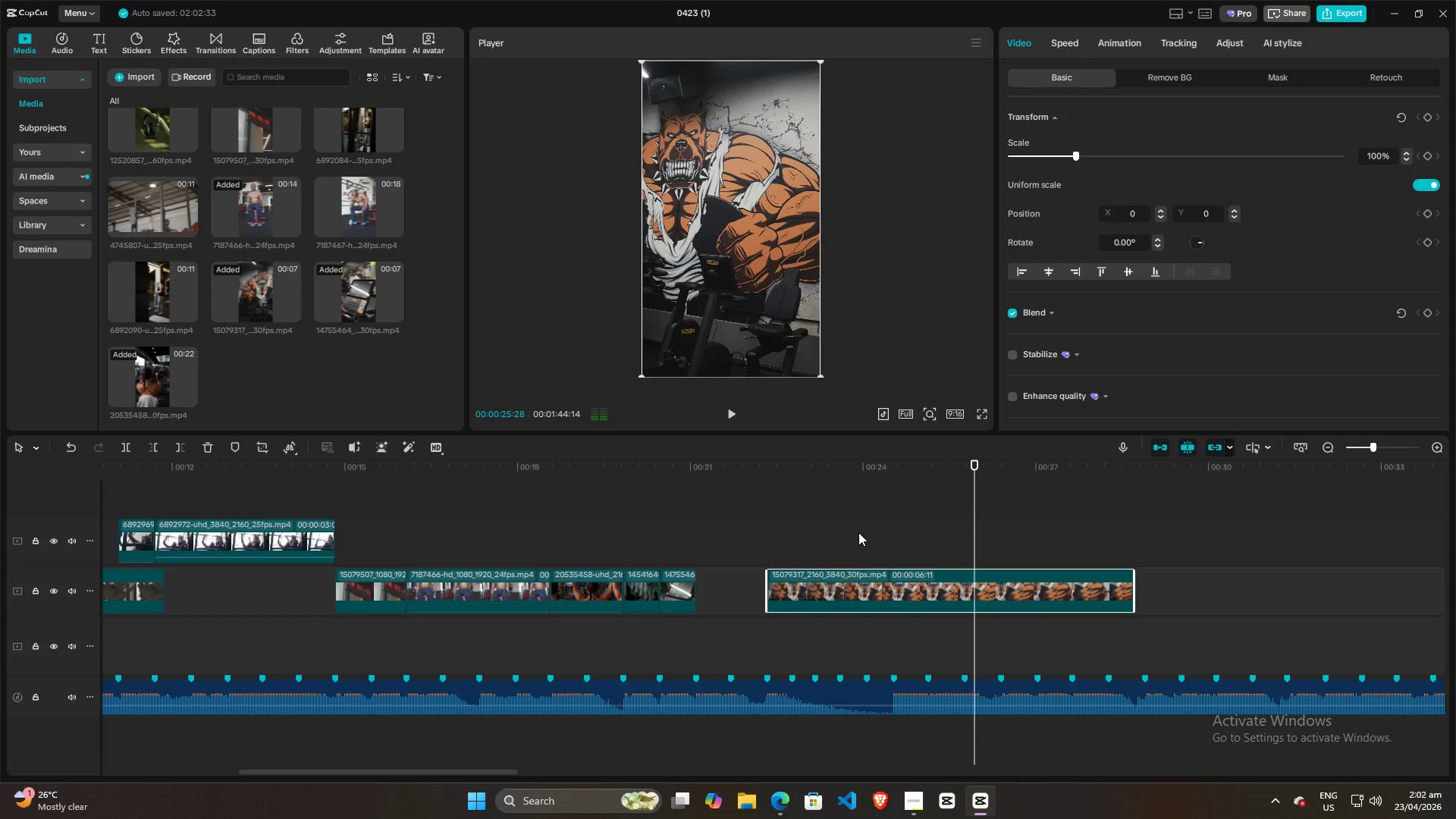 
left_click([858, 532])
 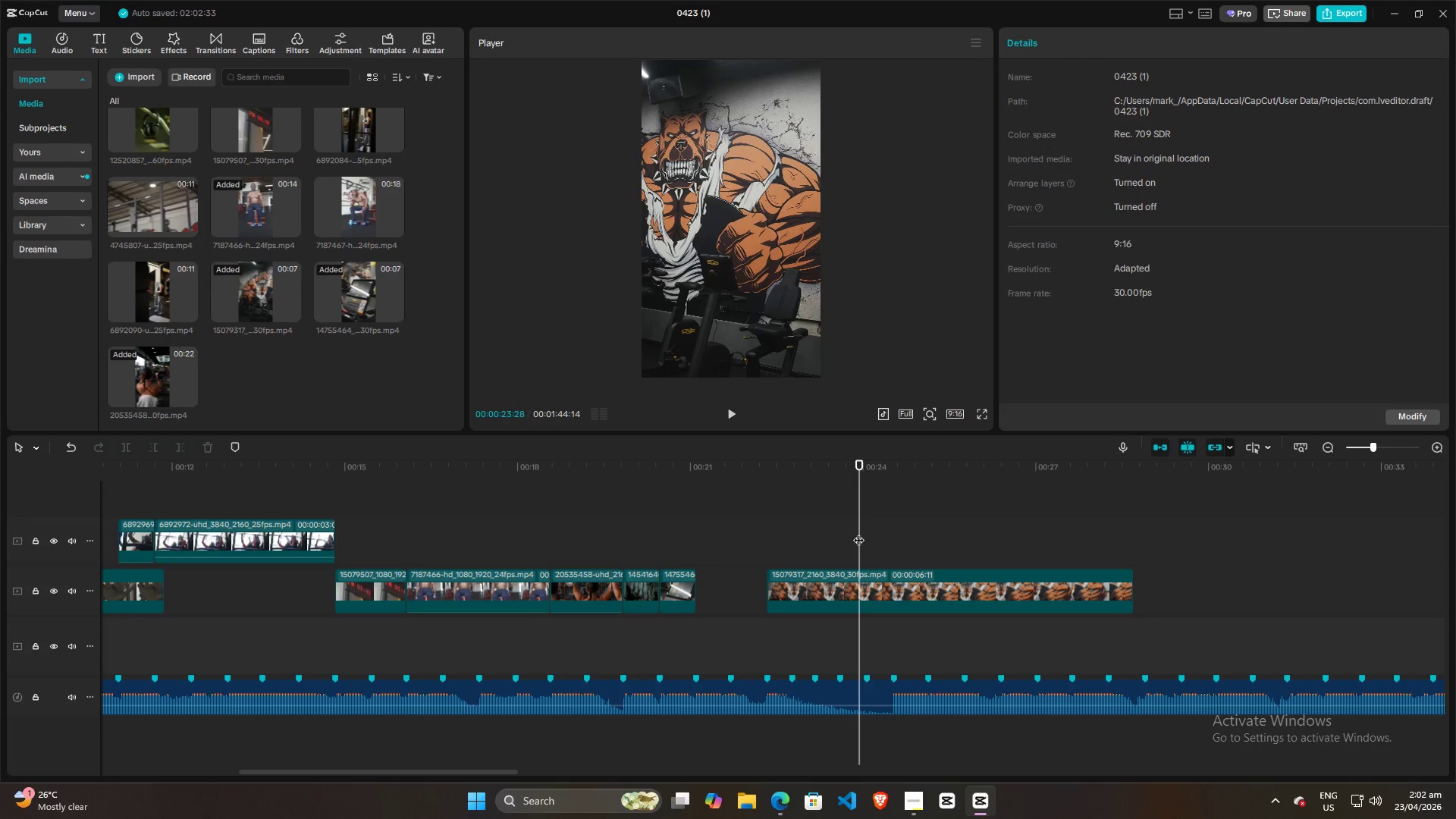 
key(Space)
 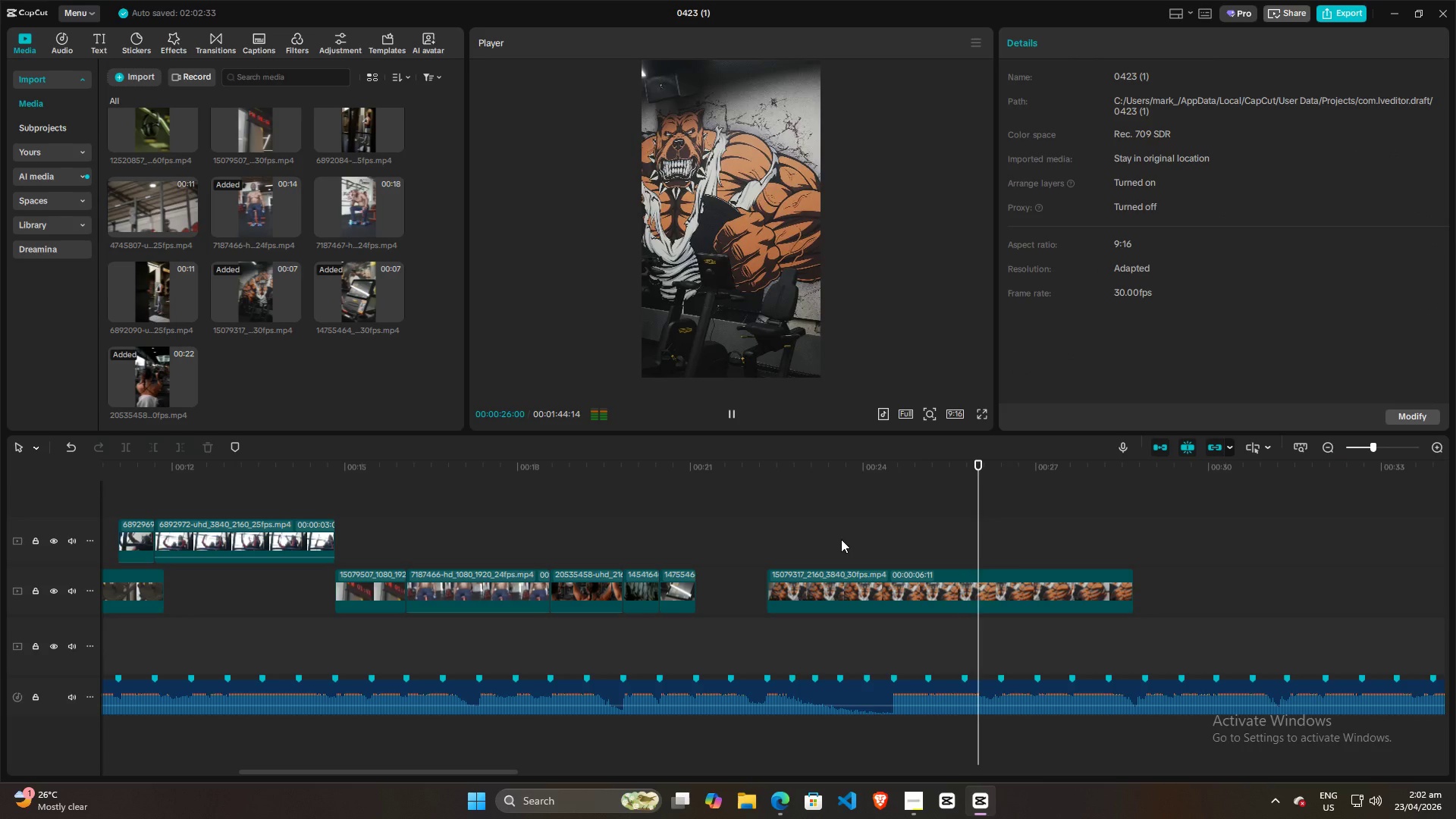 
double_click([797, 535])
 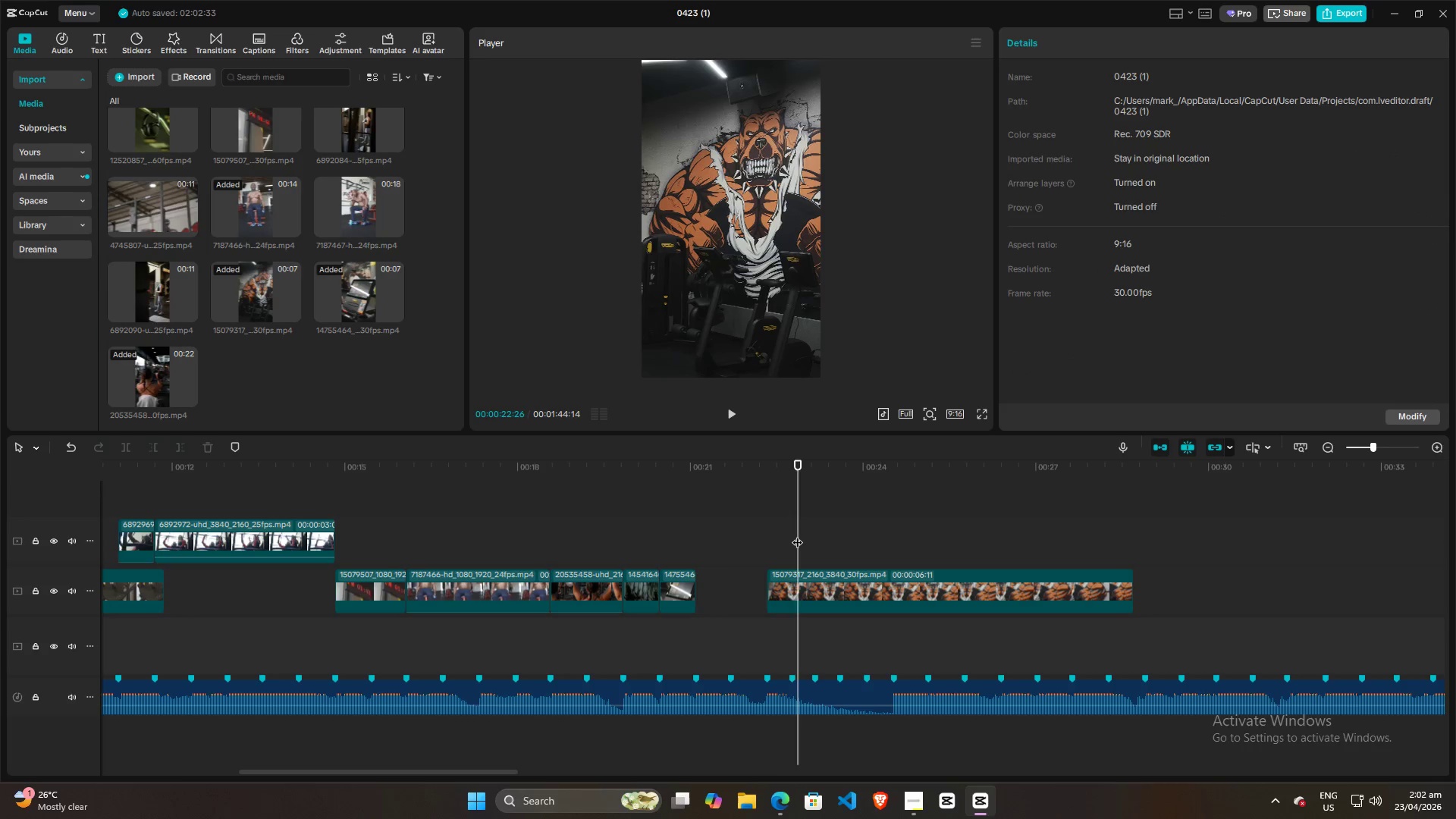 
key(Space)
 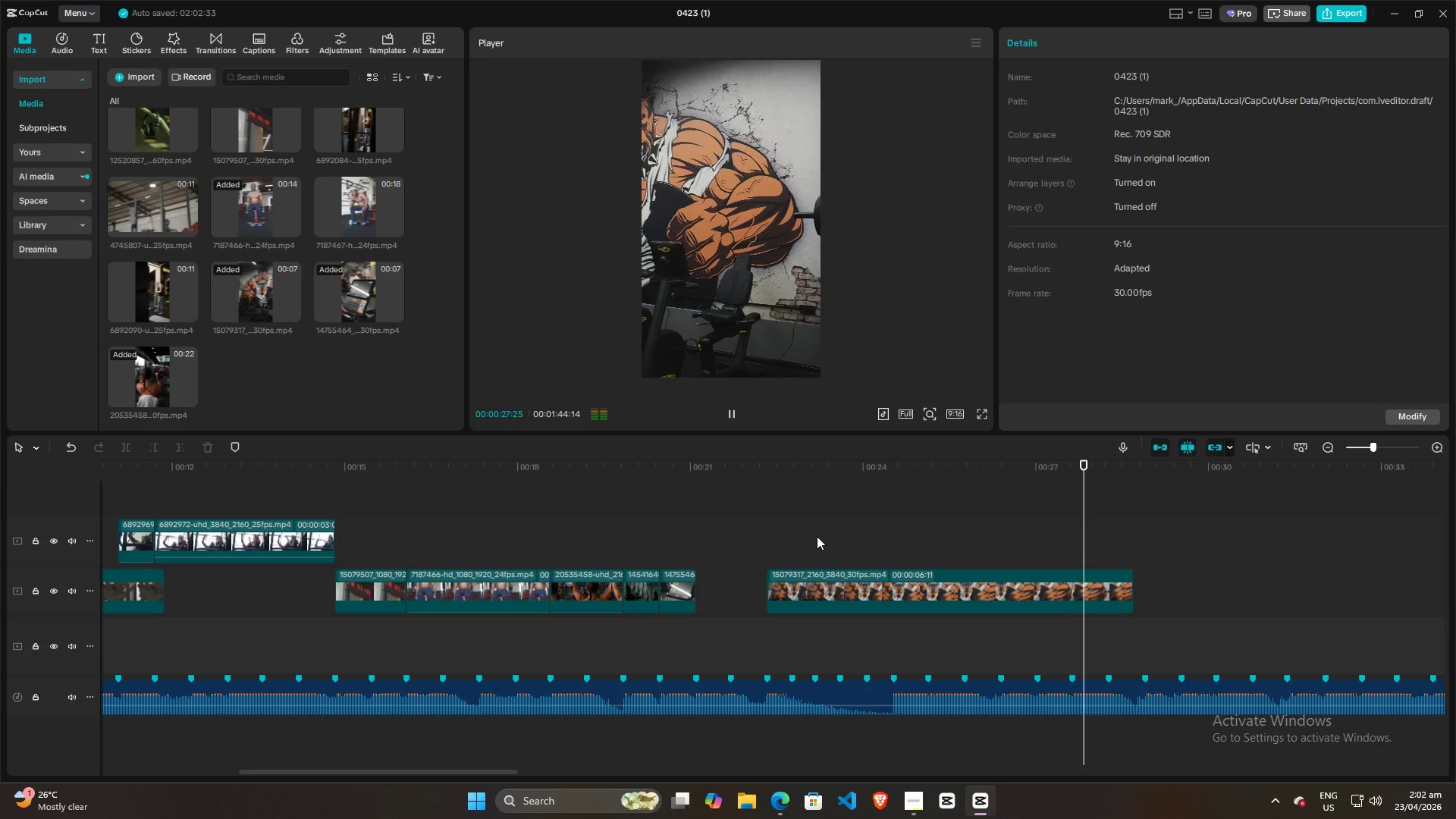 
wait(6.72)
 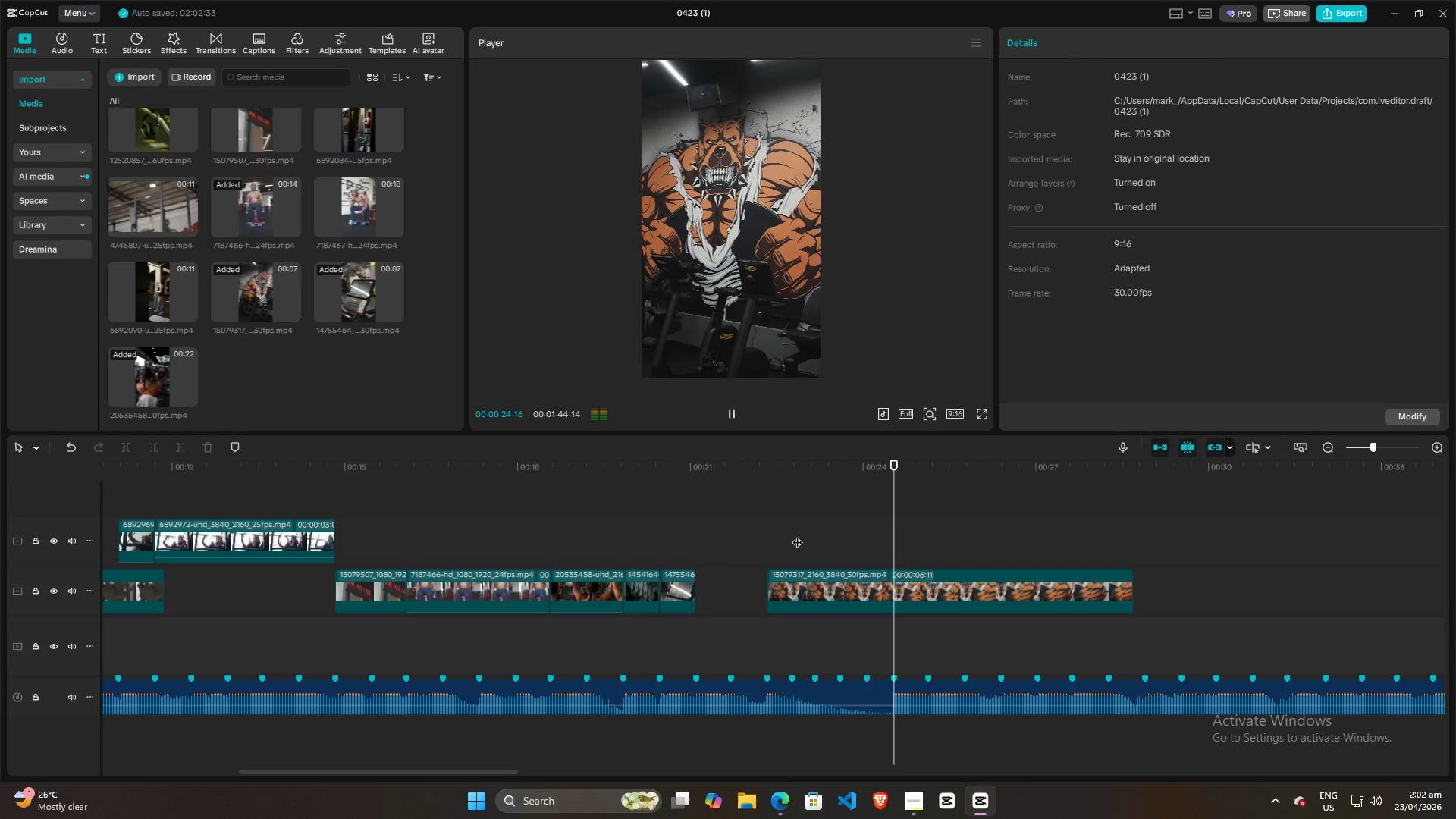 
left_click([1093, 532])
 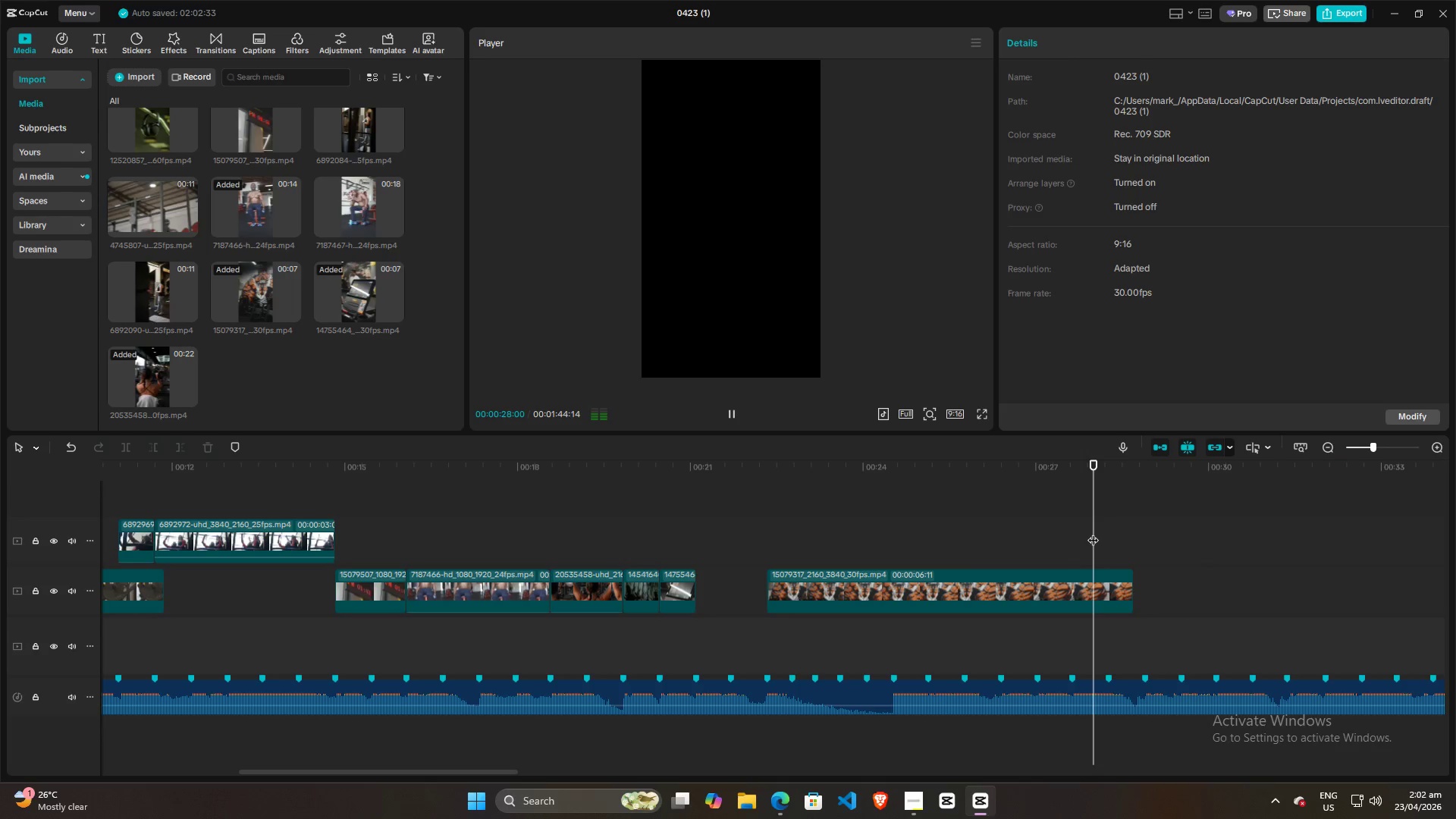 
key(Space)
 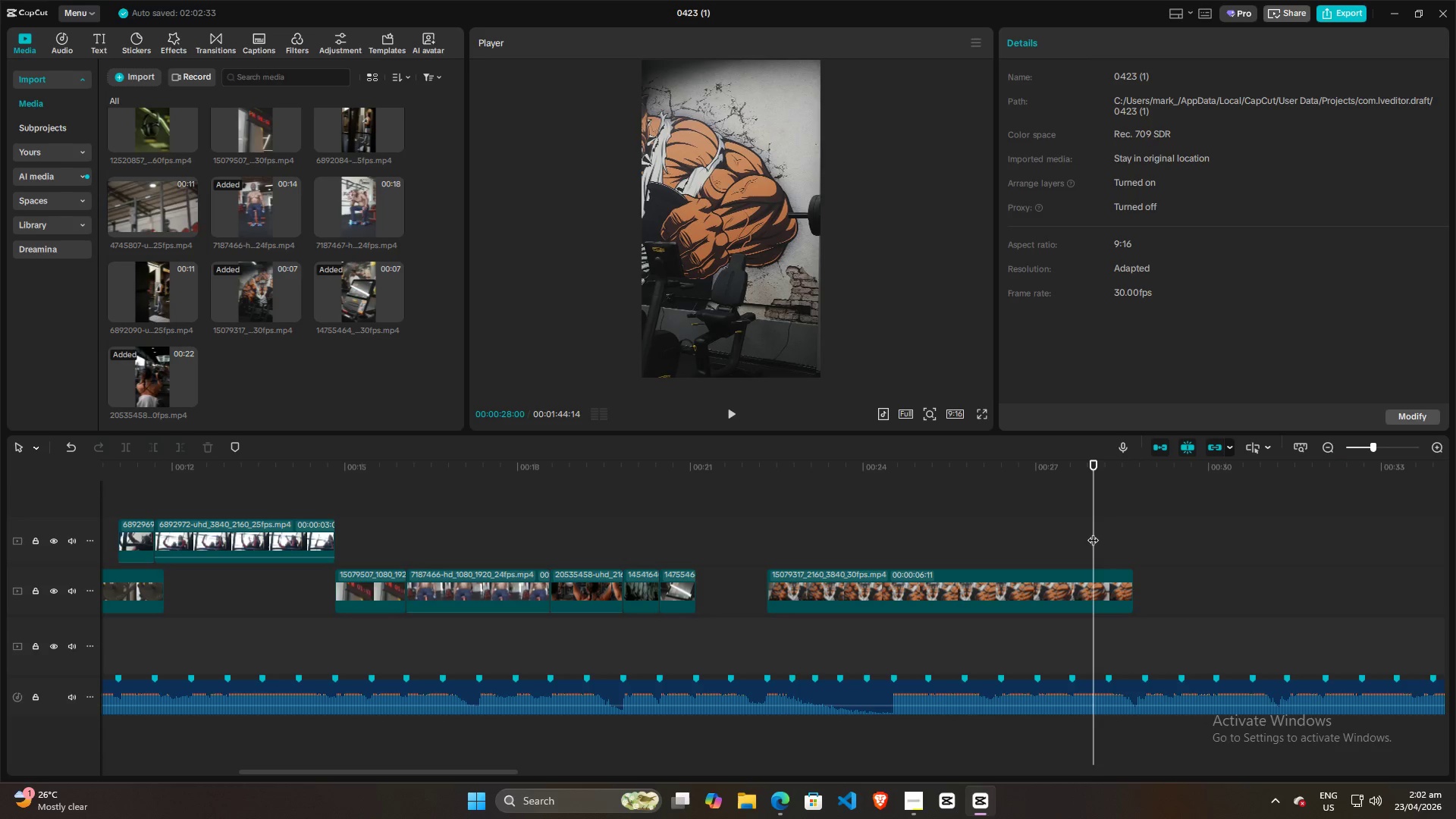 
key(Space)
 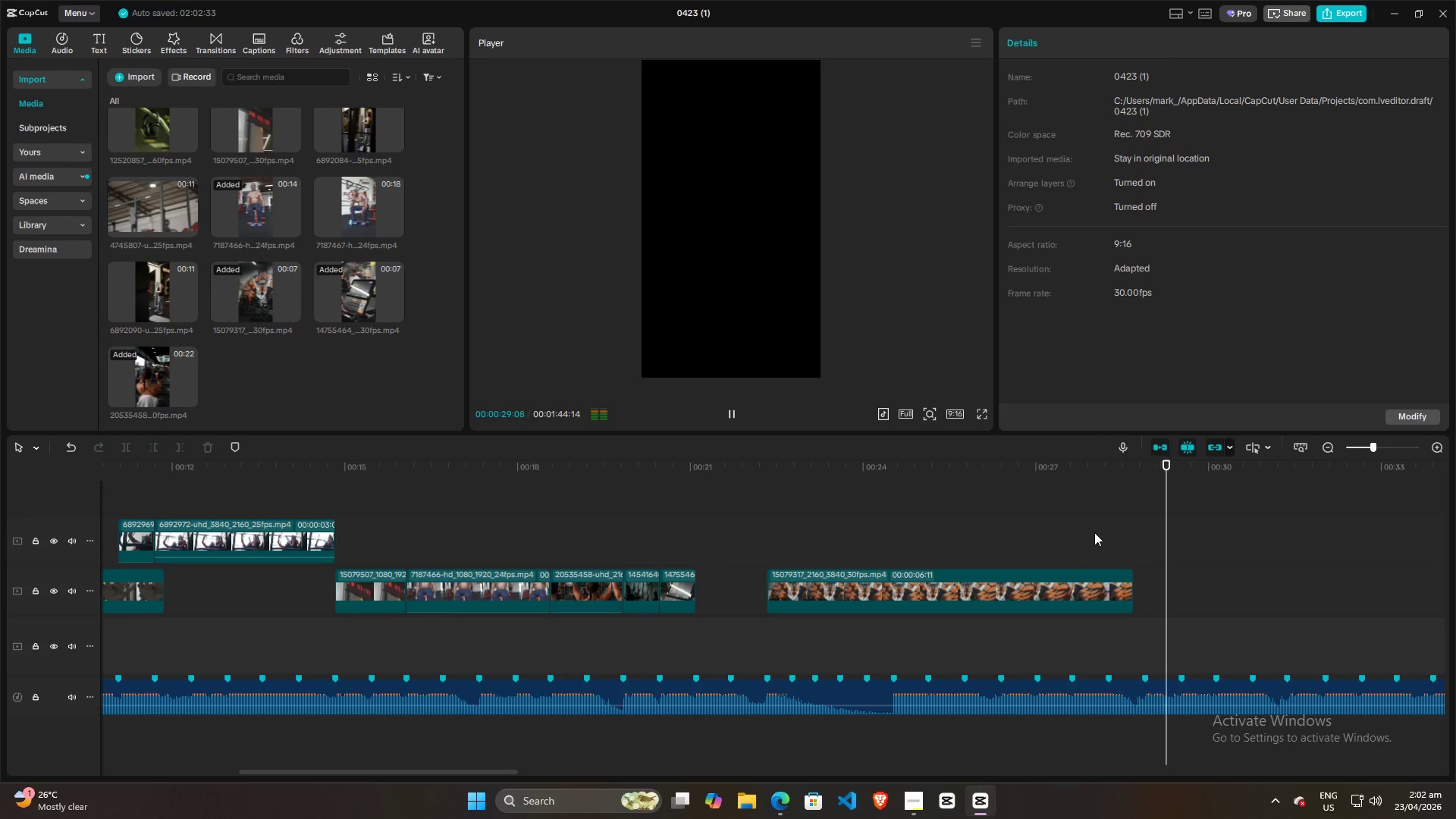 
key(Space)
 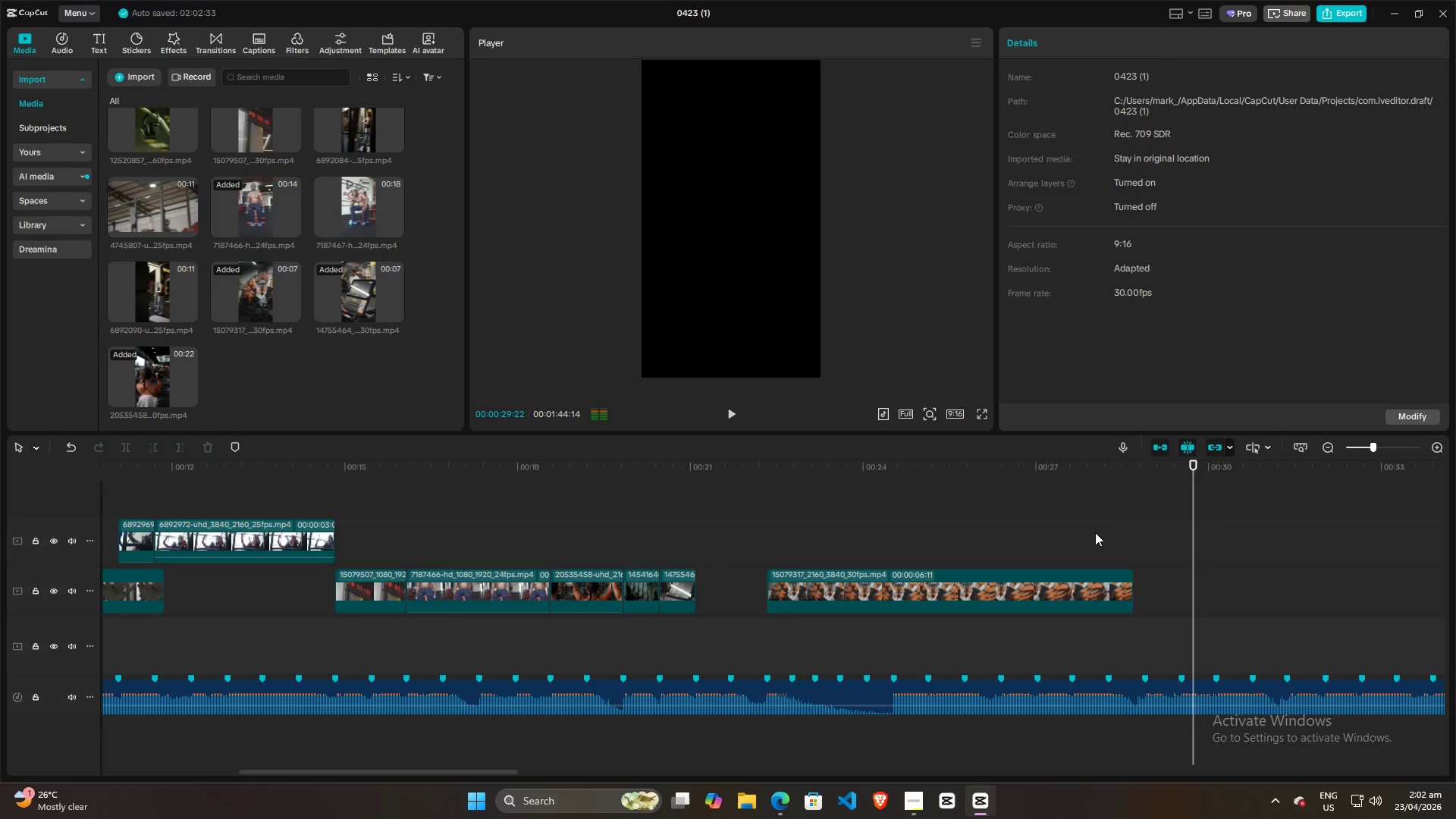 
left_click([1095, 532])
 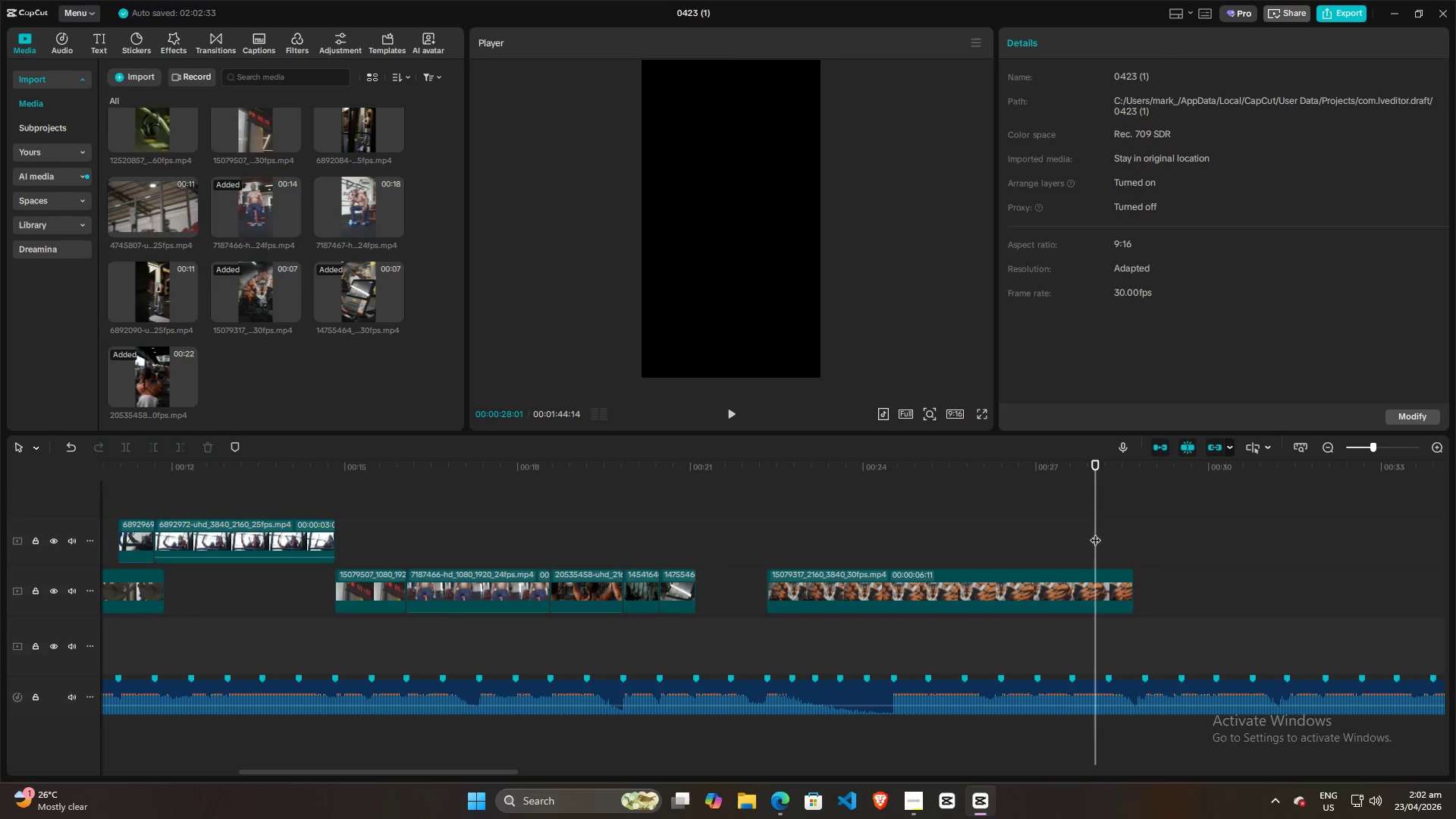 
key(Space)
 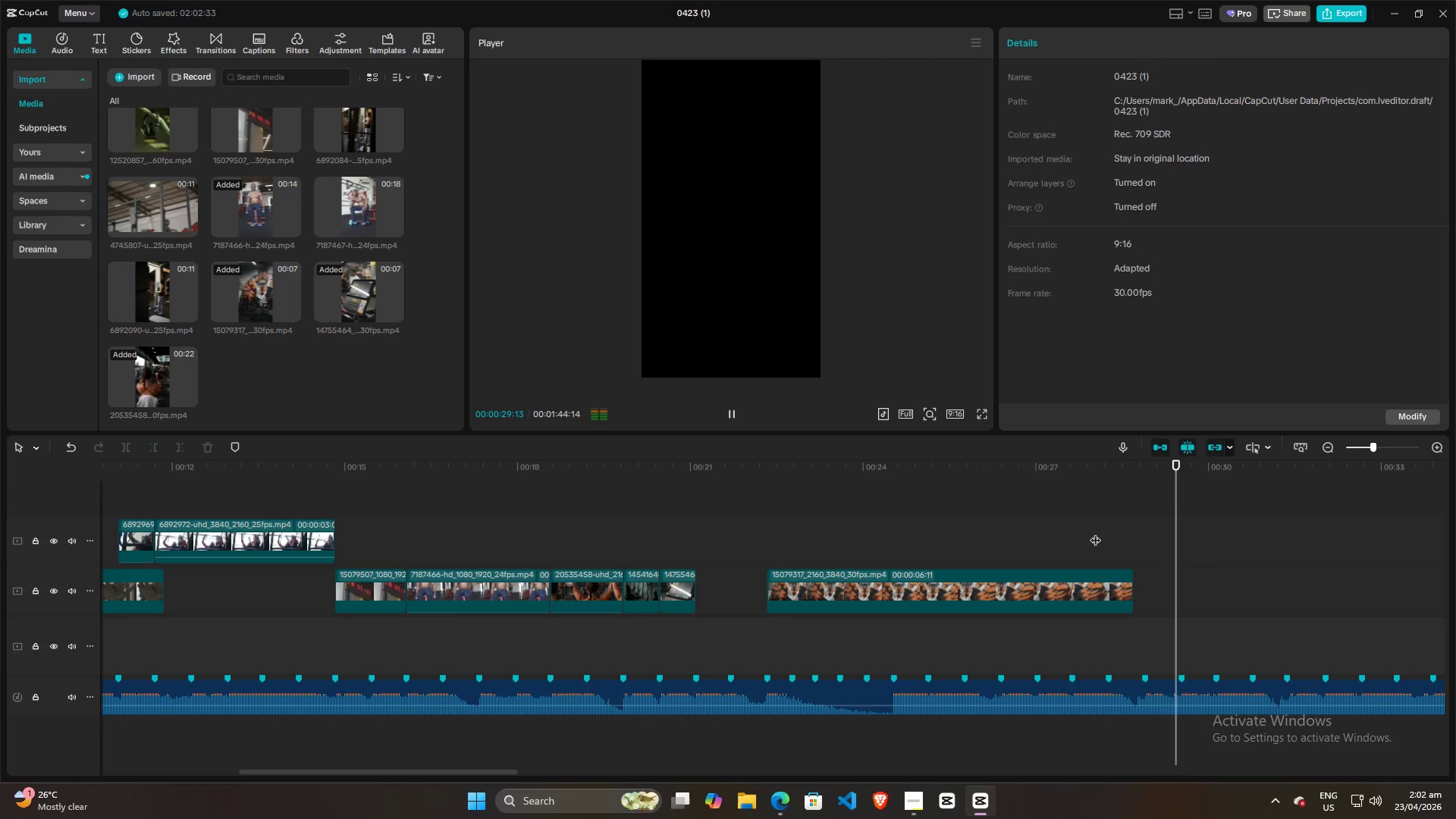 
left_click([1095, 532])
 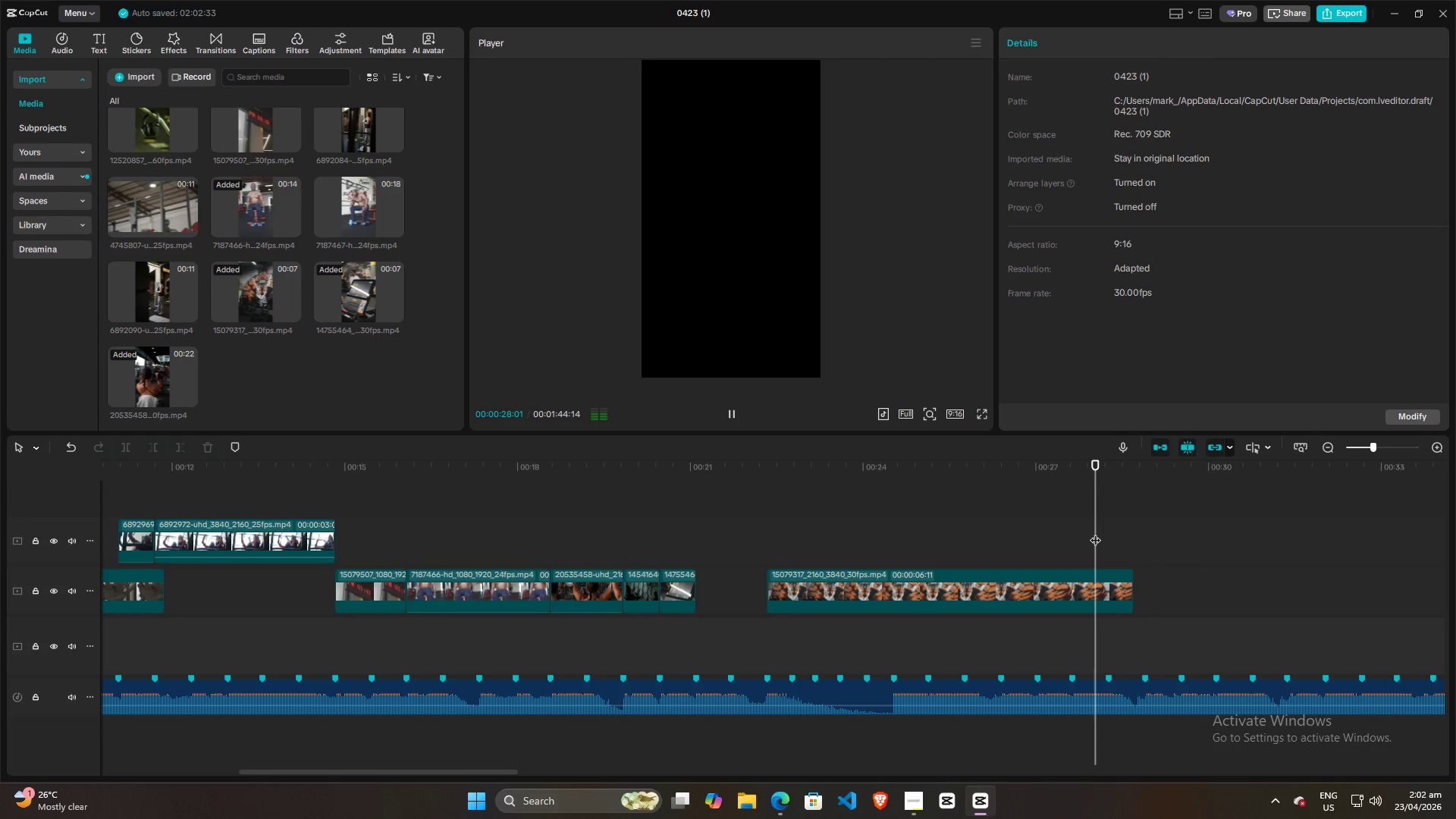 
key(Space)
 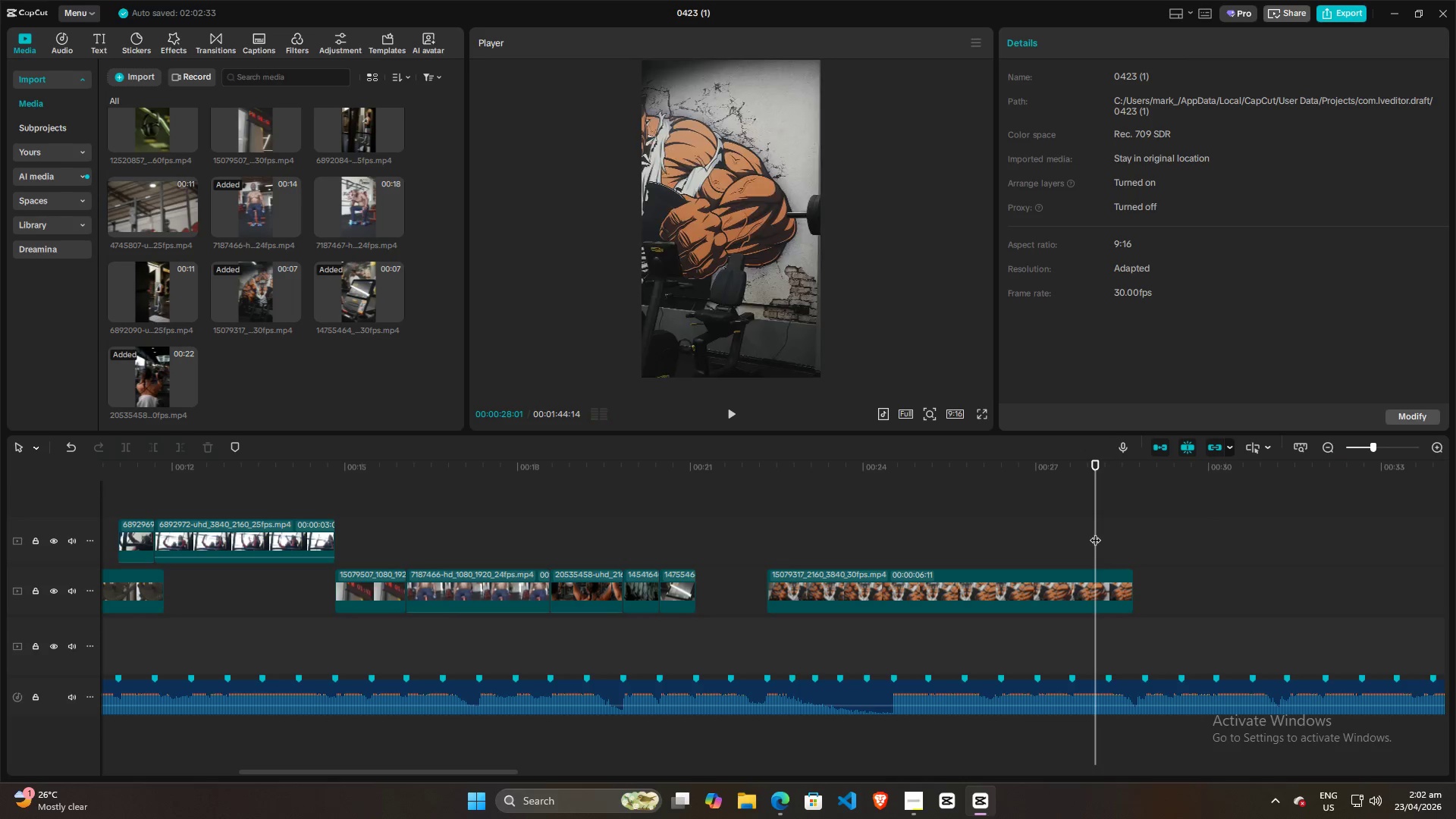 
key(Space)
 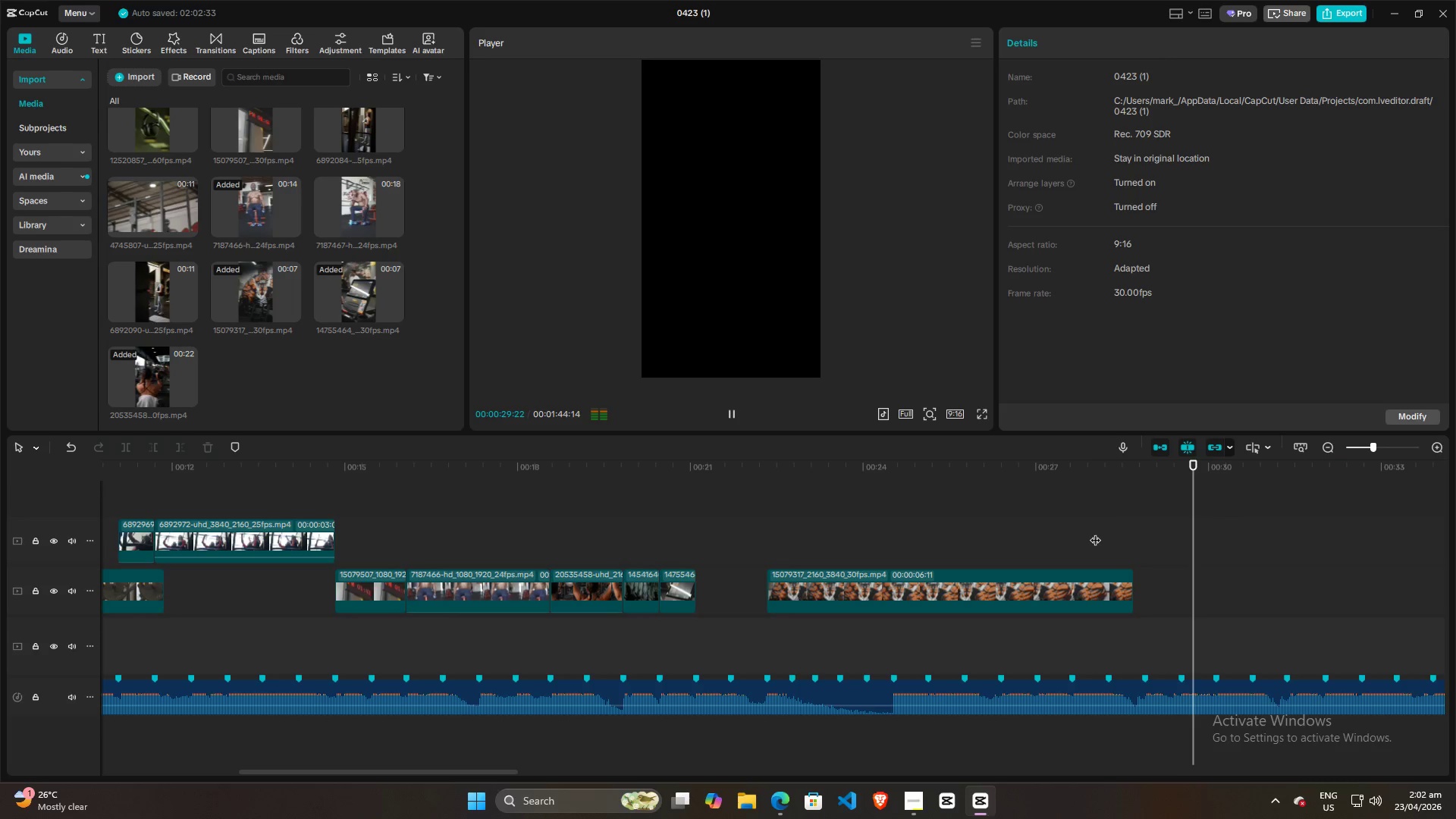 
key(Space)
 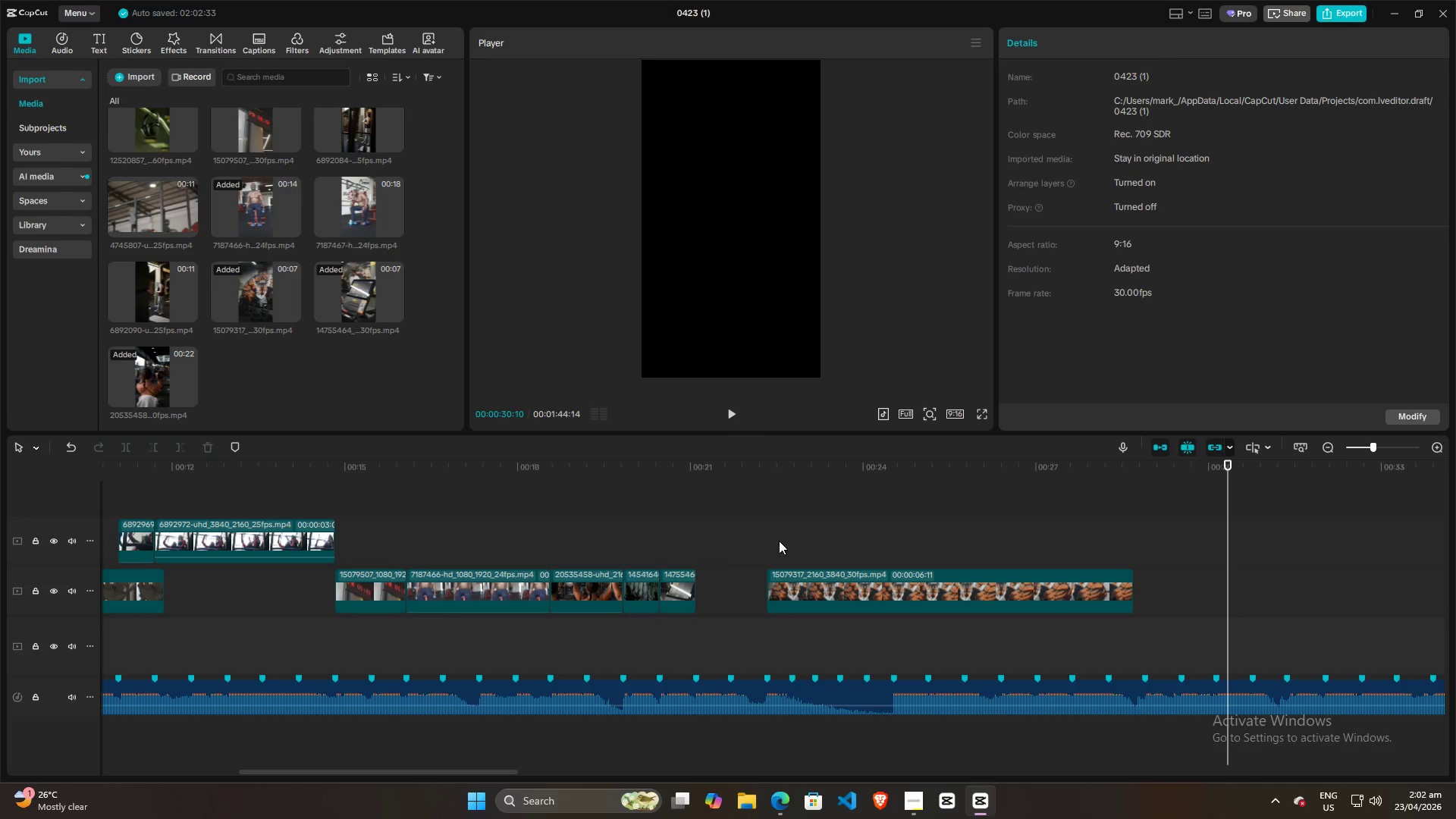 
left_click([768, 541])
 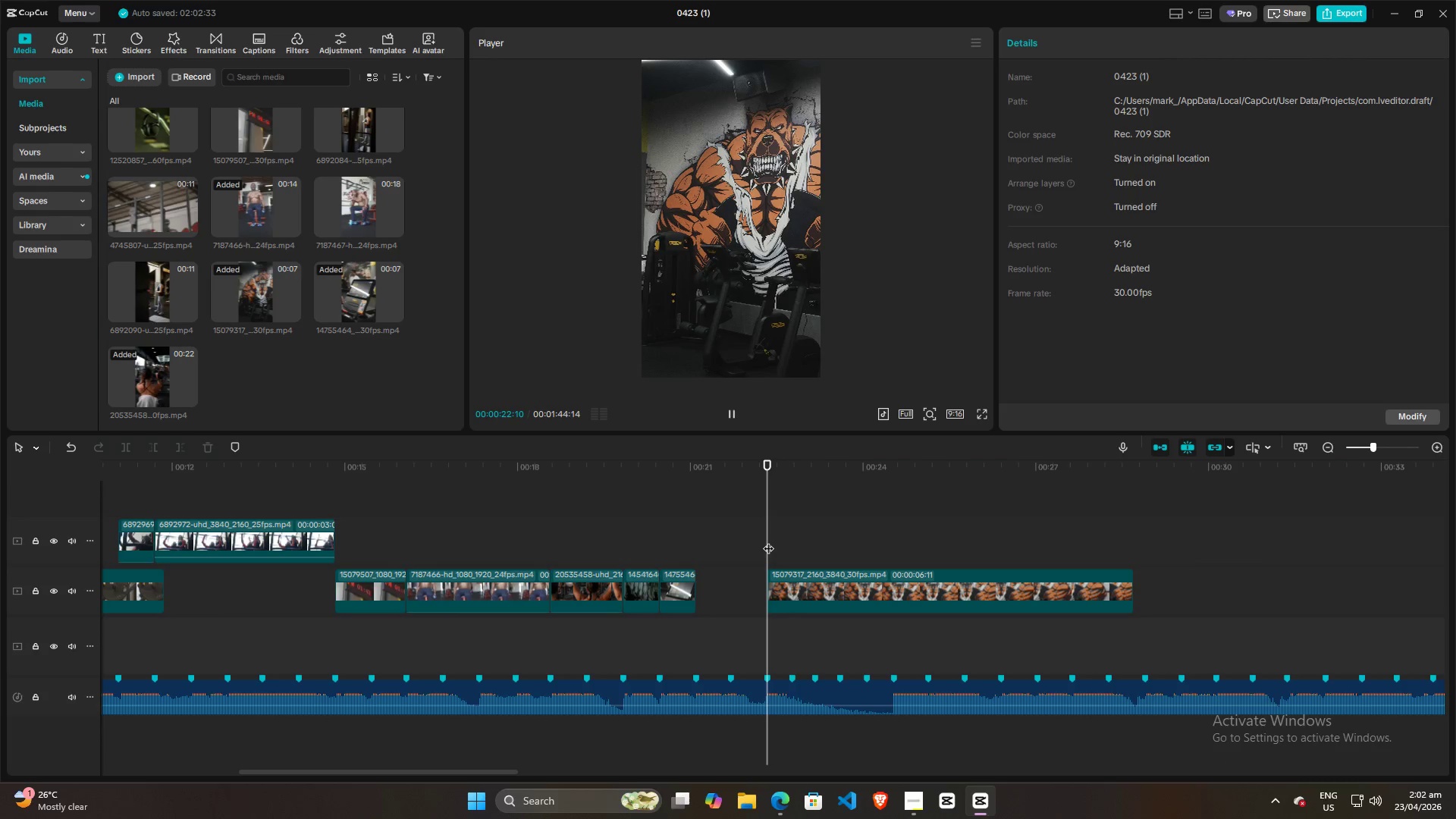 
key(Space)
 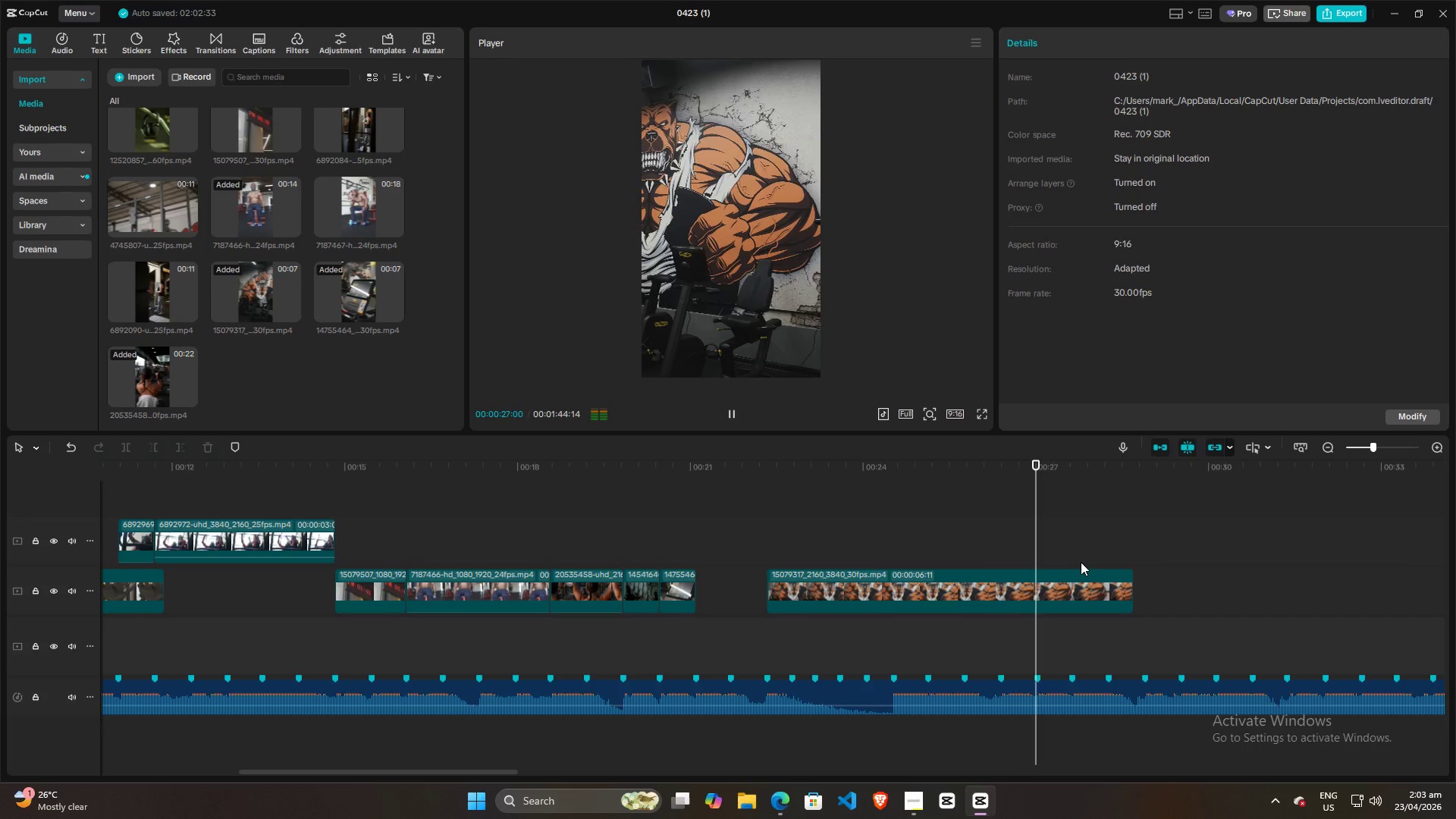 
wait(6.31)
 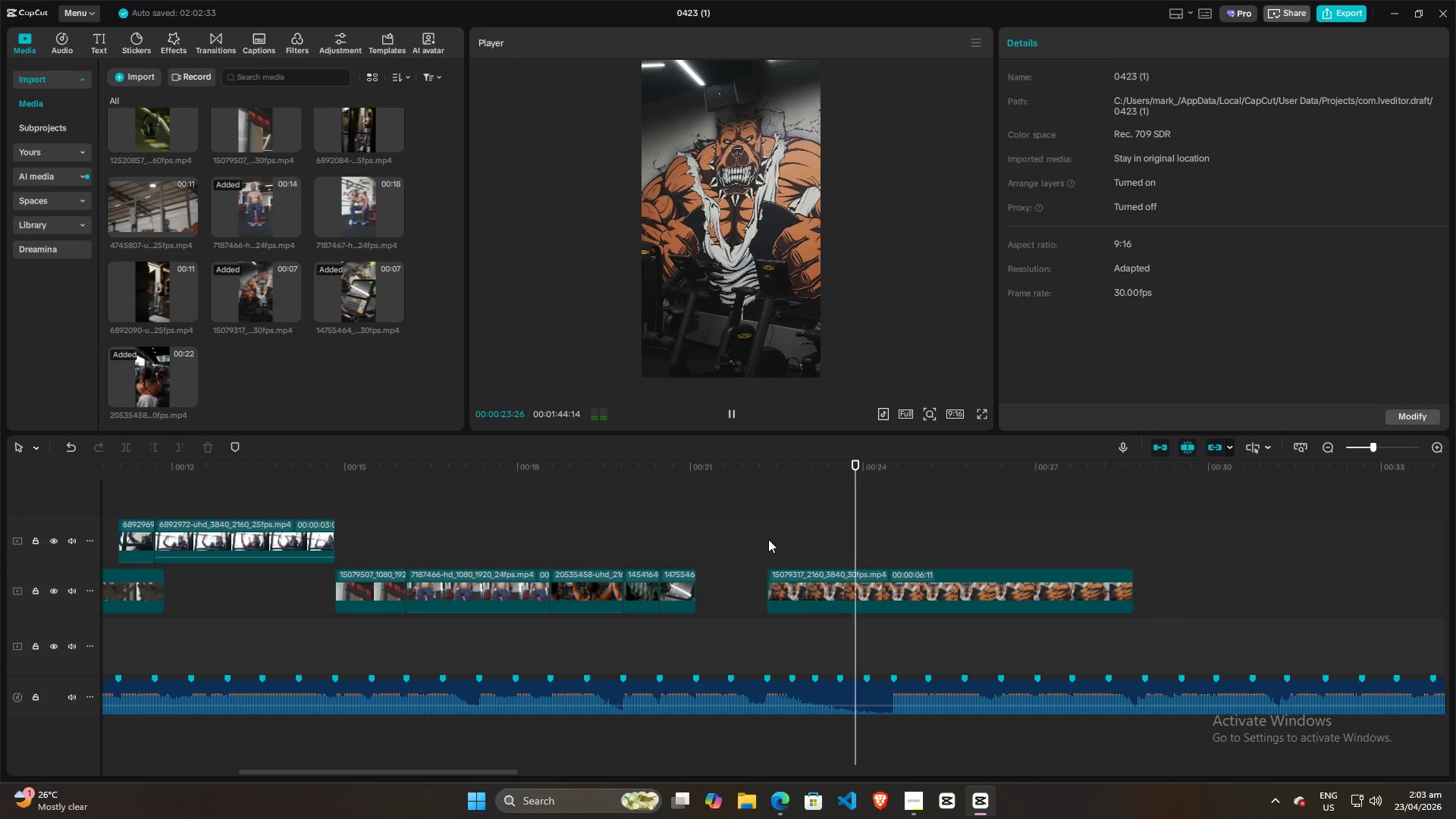 
key(Space)
 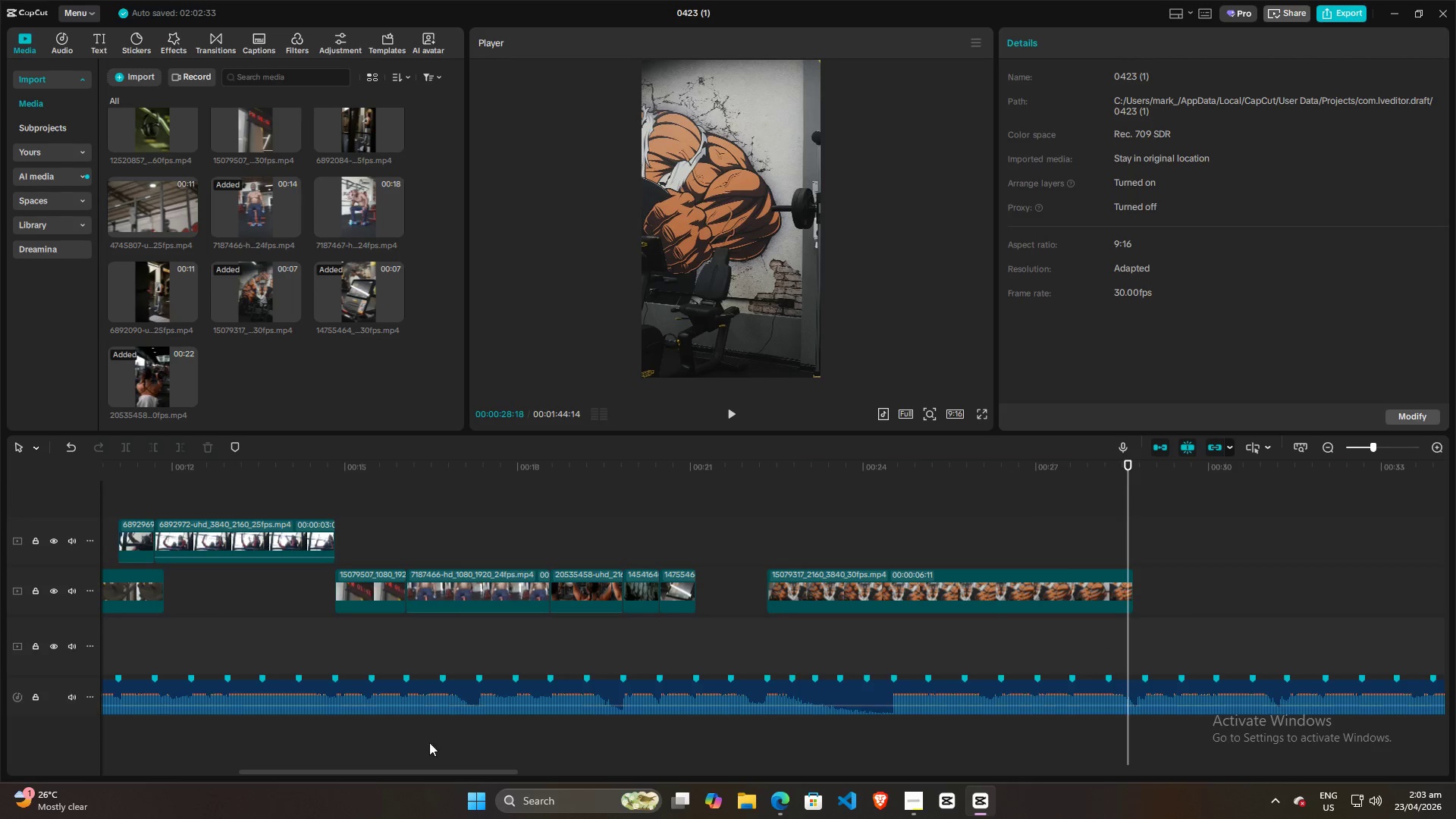 
left_click_drag(start_coordinate=[422, 771], to_coordinate=[258, 748])
 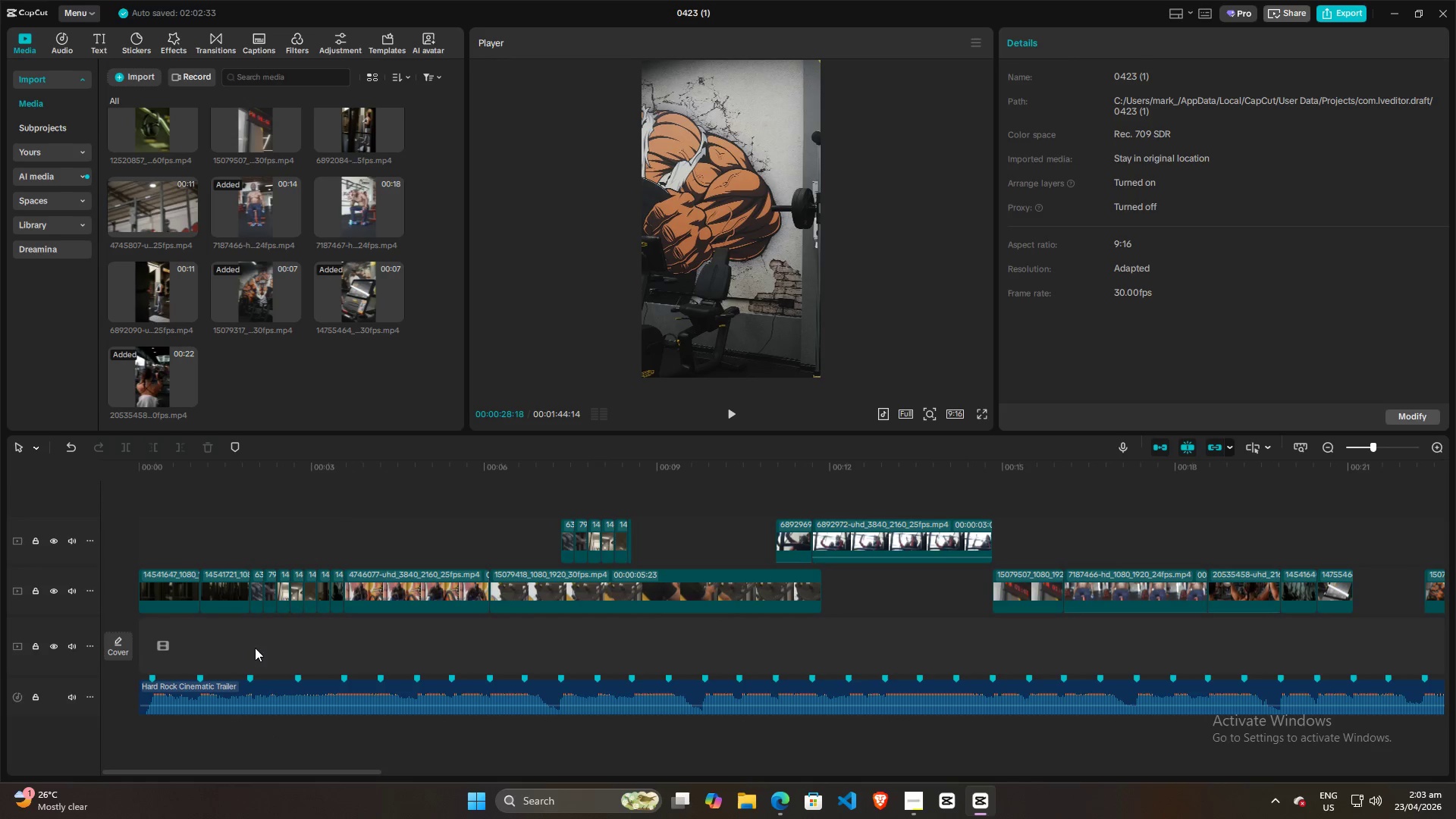 
left_click_drag(start_coordinate=[255, 648], to_coordinate=[339, 566])
 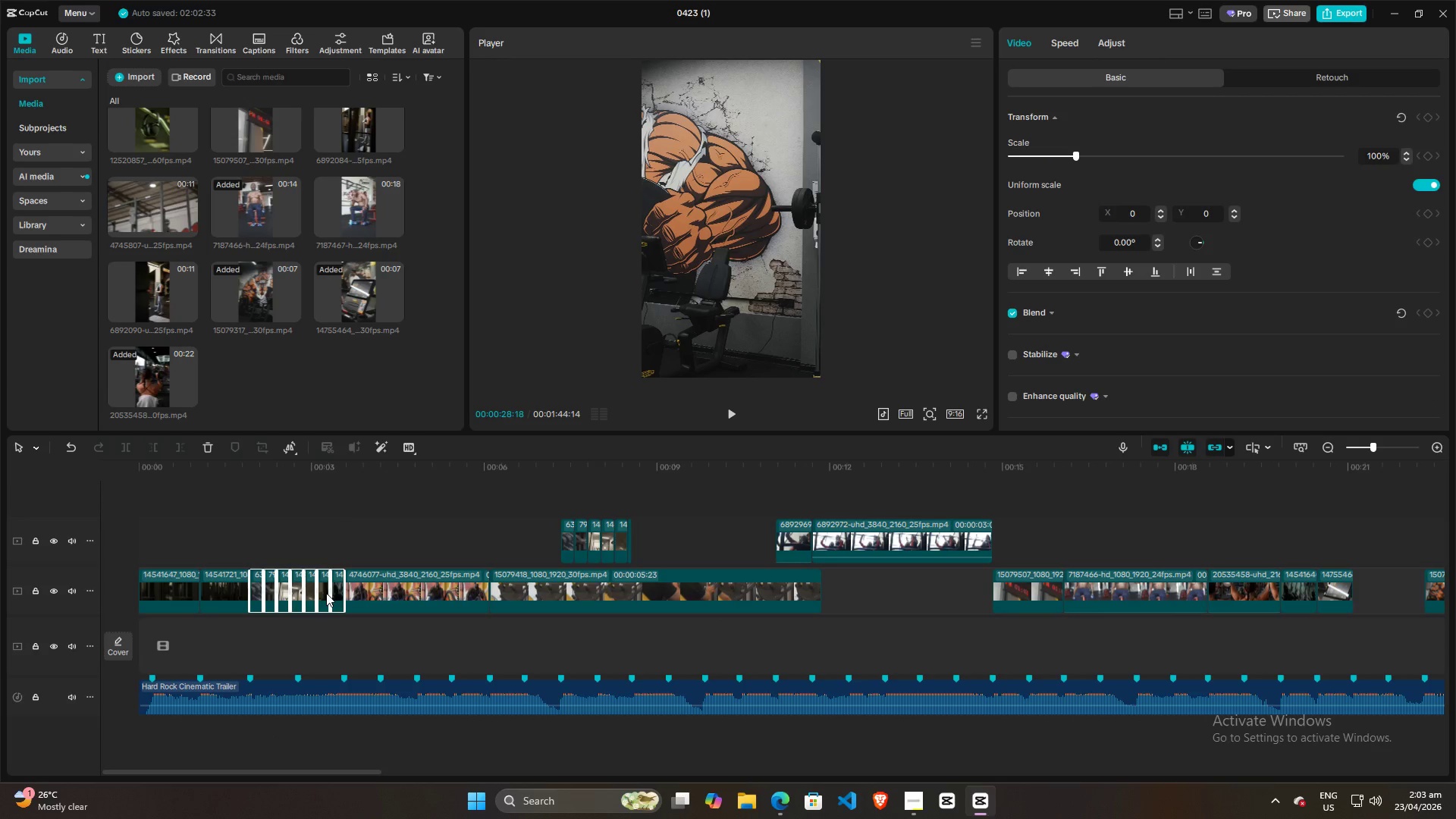 
hold_key(key=AltLeft, duration=1.5)
left_click_drag(start_coordinate=[325, 592], to_coordinate=[1074, 592])
 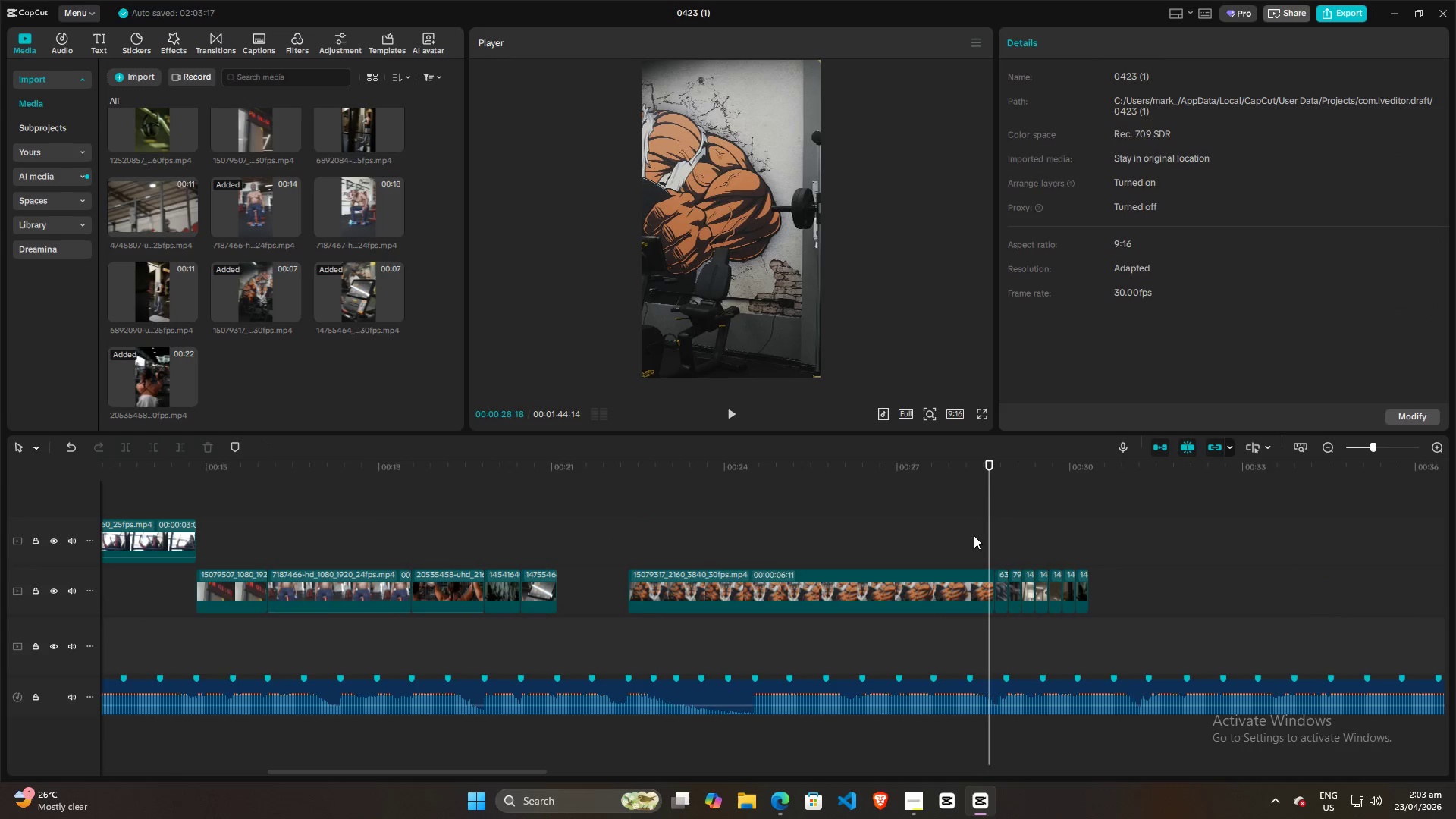 
hold_key(key=AltLeft, duration=1.52)
 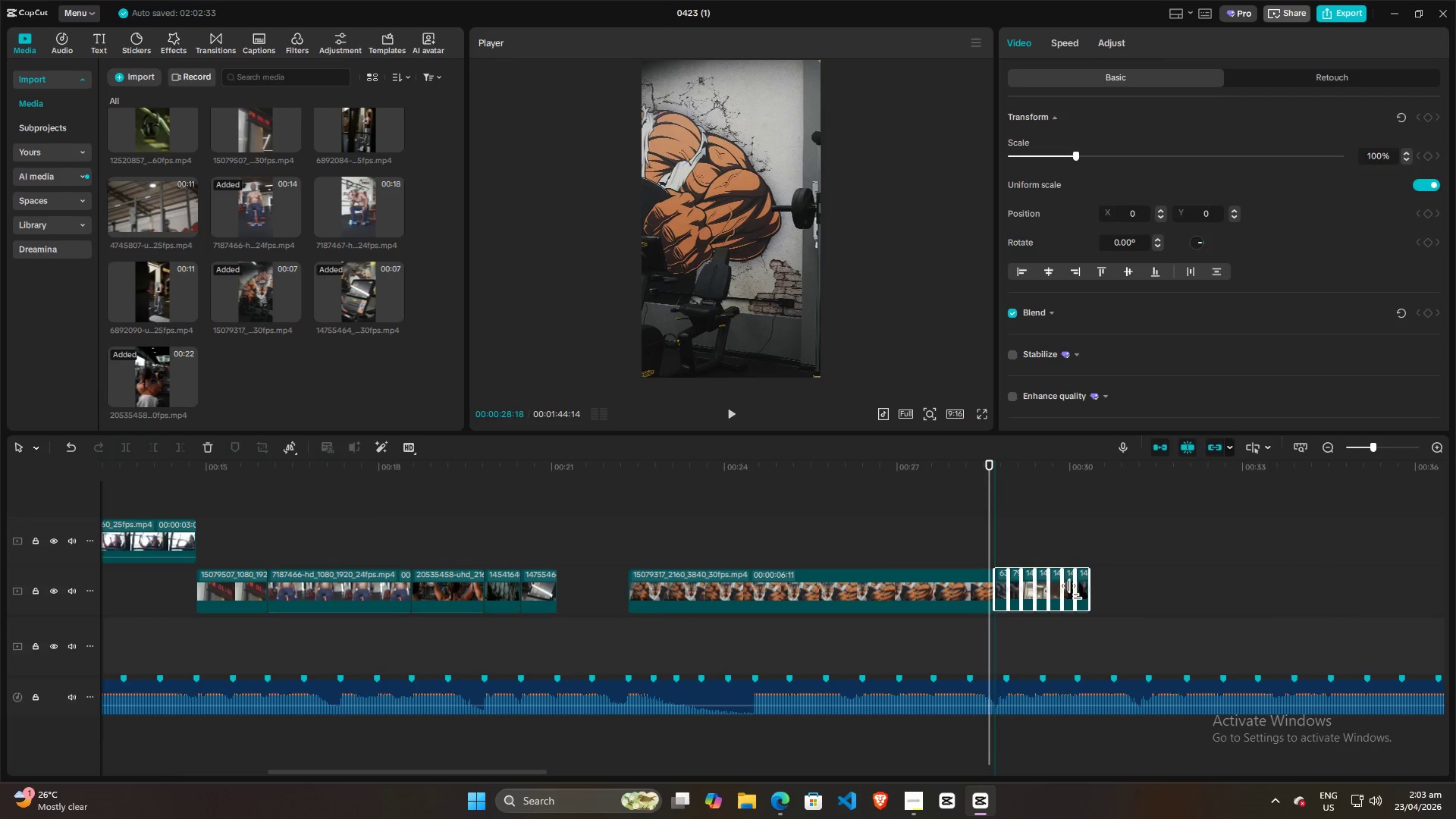 
hold_key(key=AltLeft, duration=1.2)
 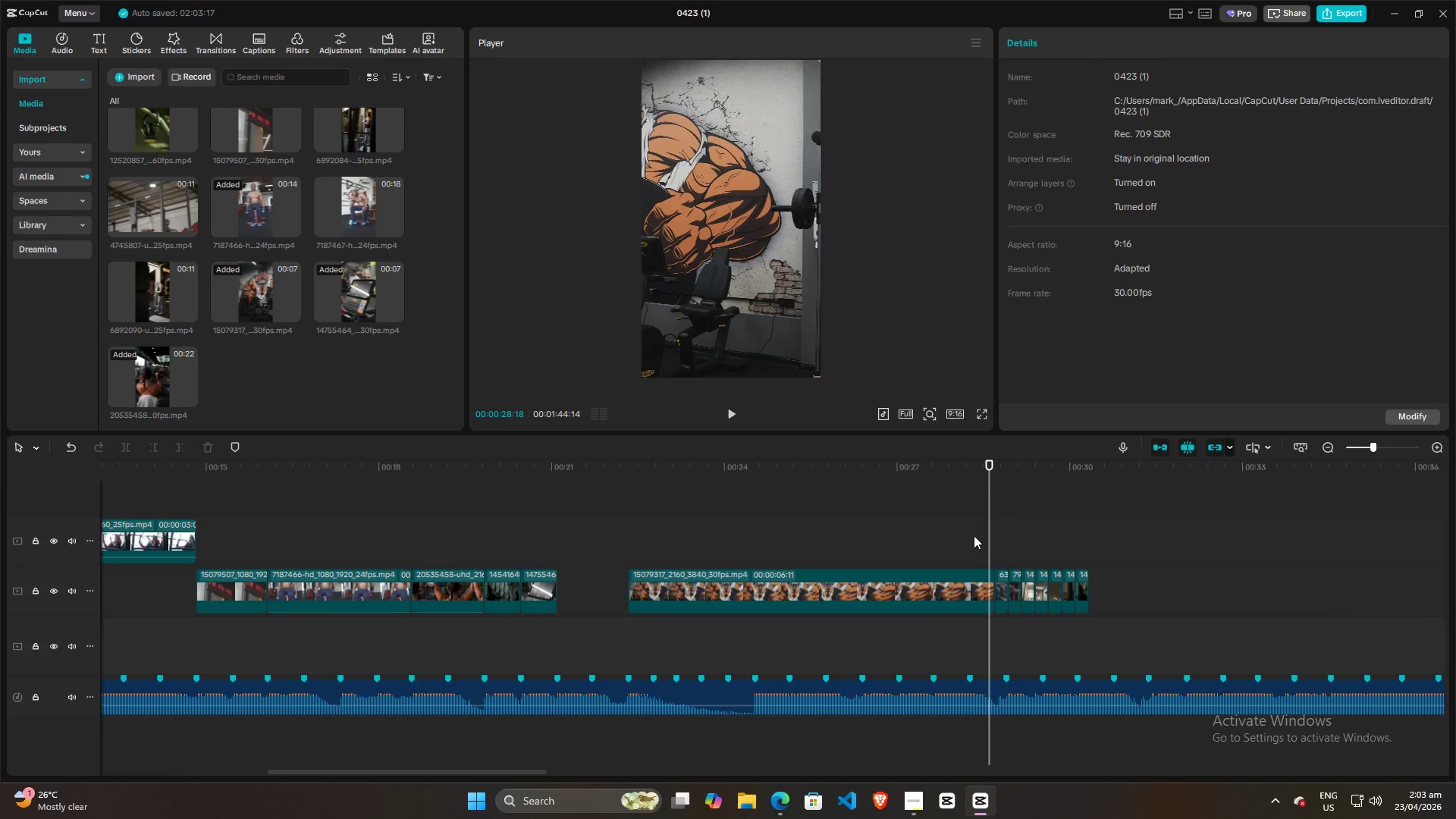 
left_click([974, 535])
 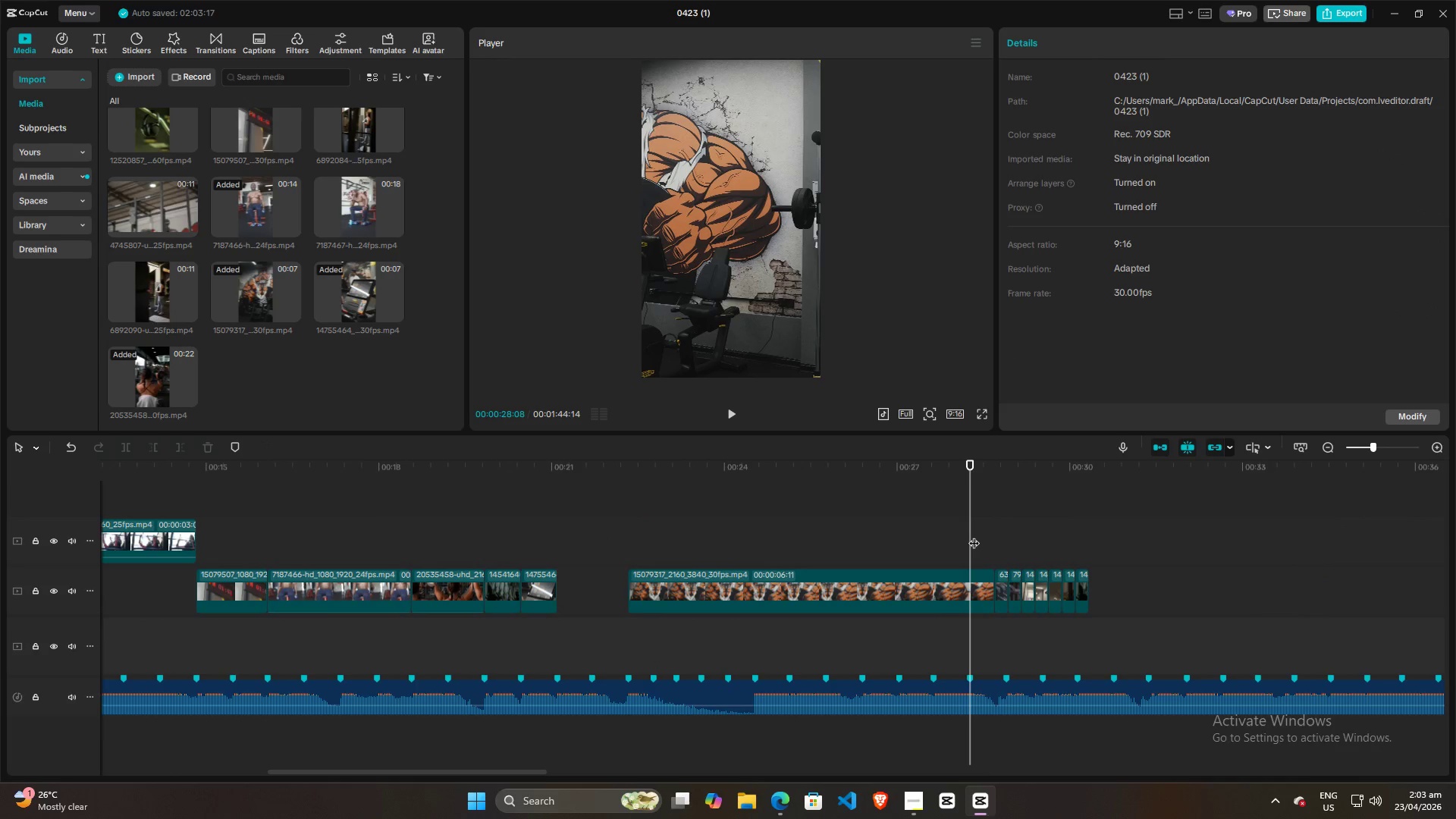 
key(Space)
 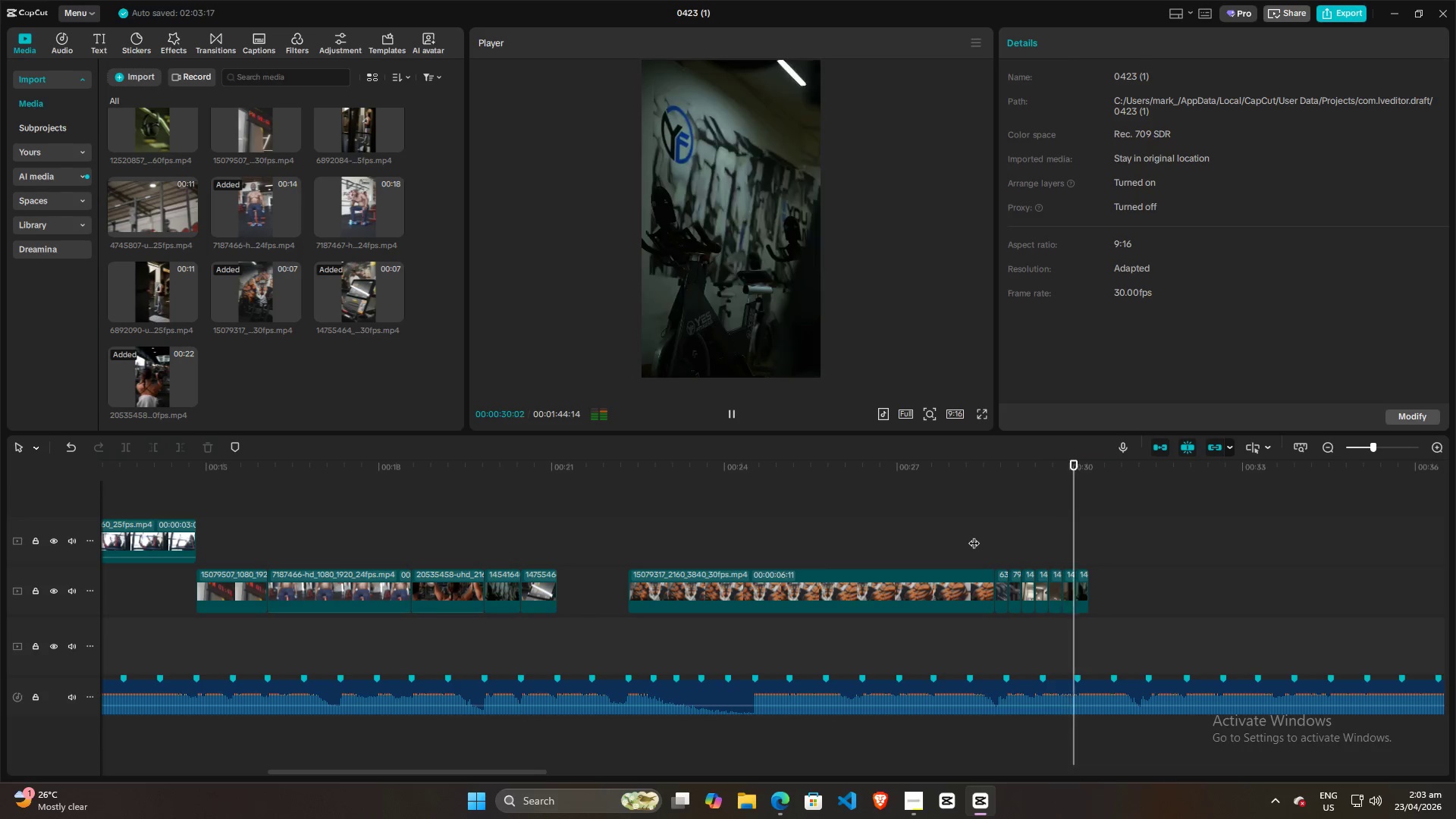 
key(Space)
 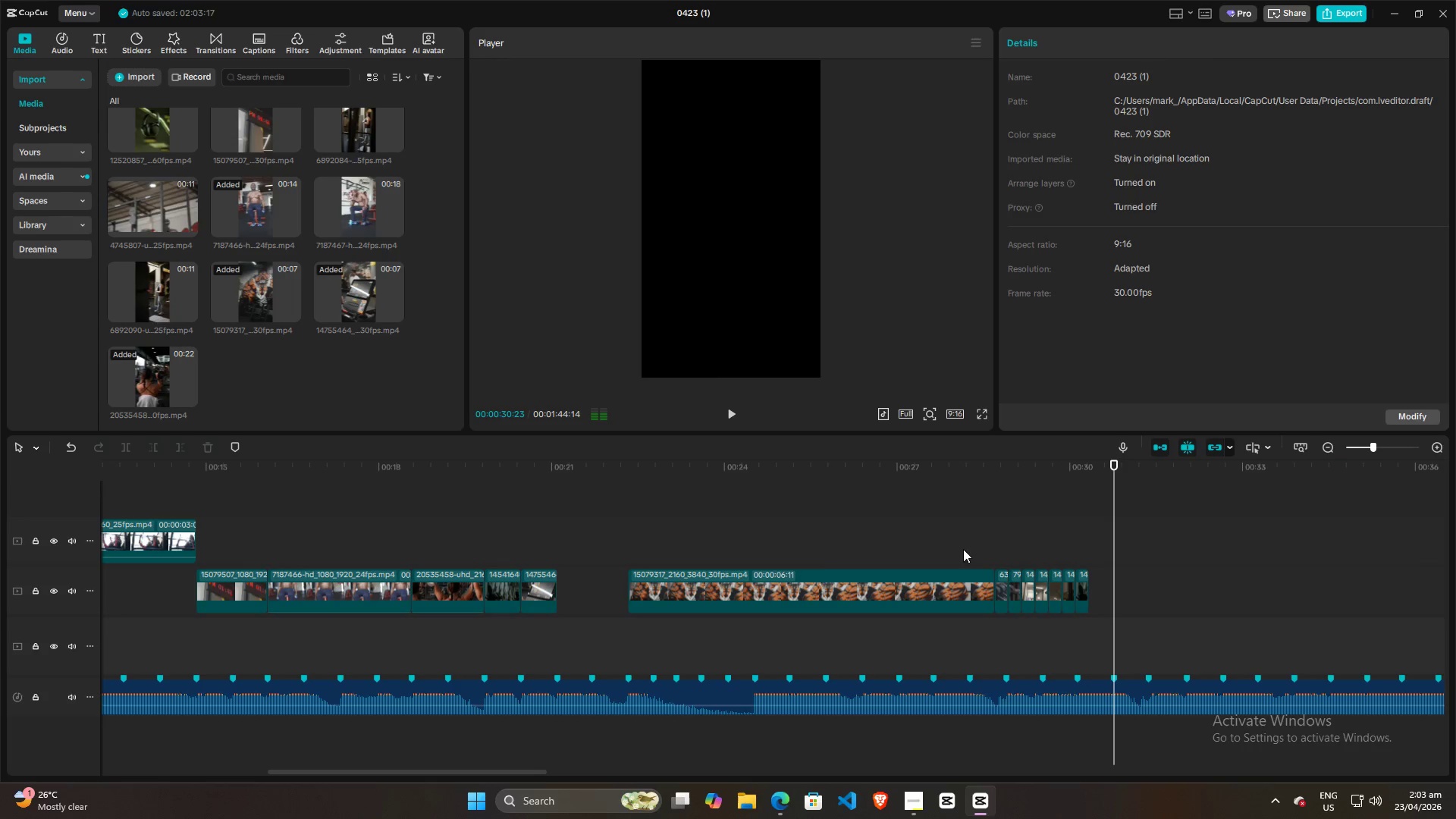 
left_click([962, 551])
 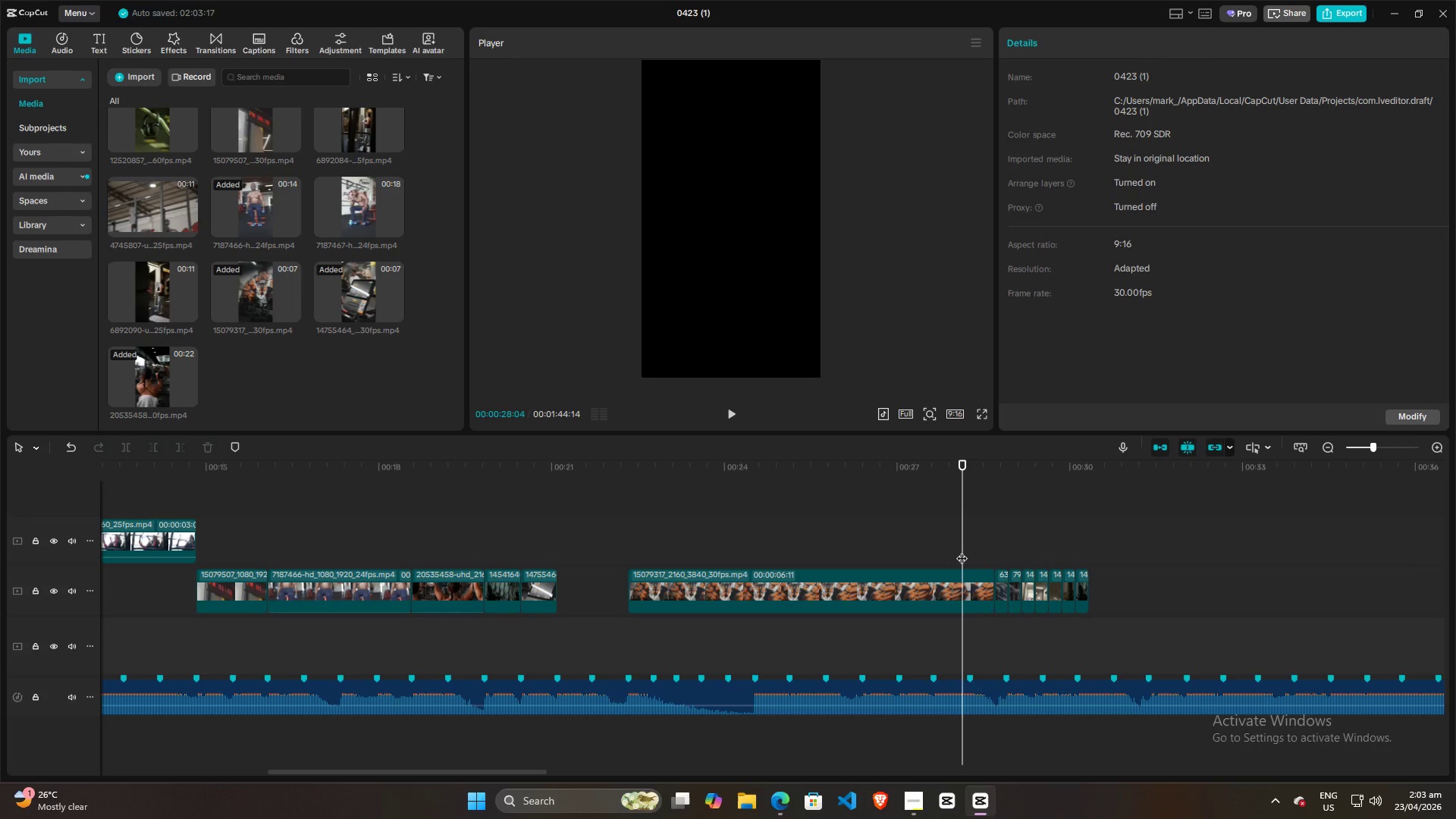 
key(Space)
 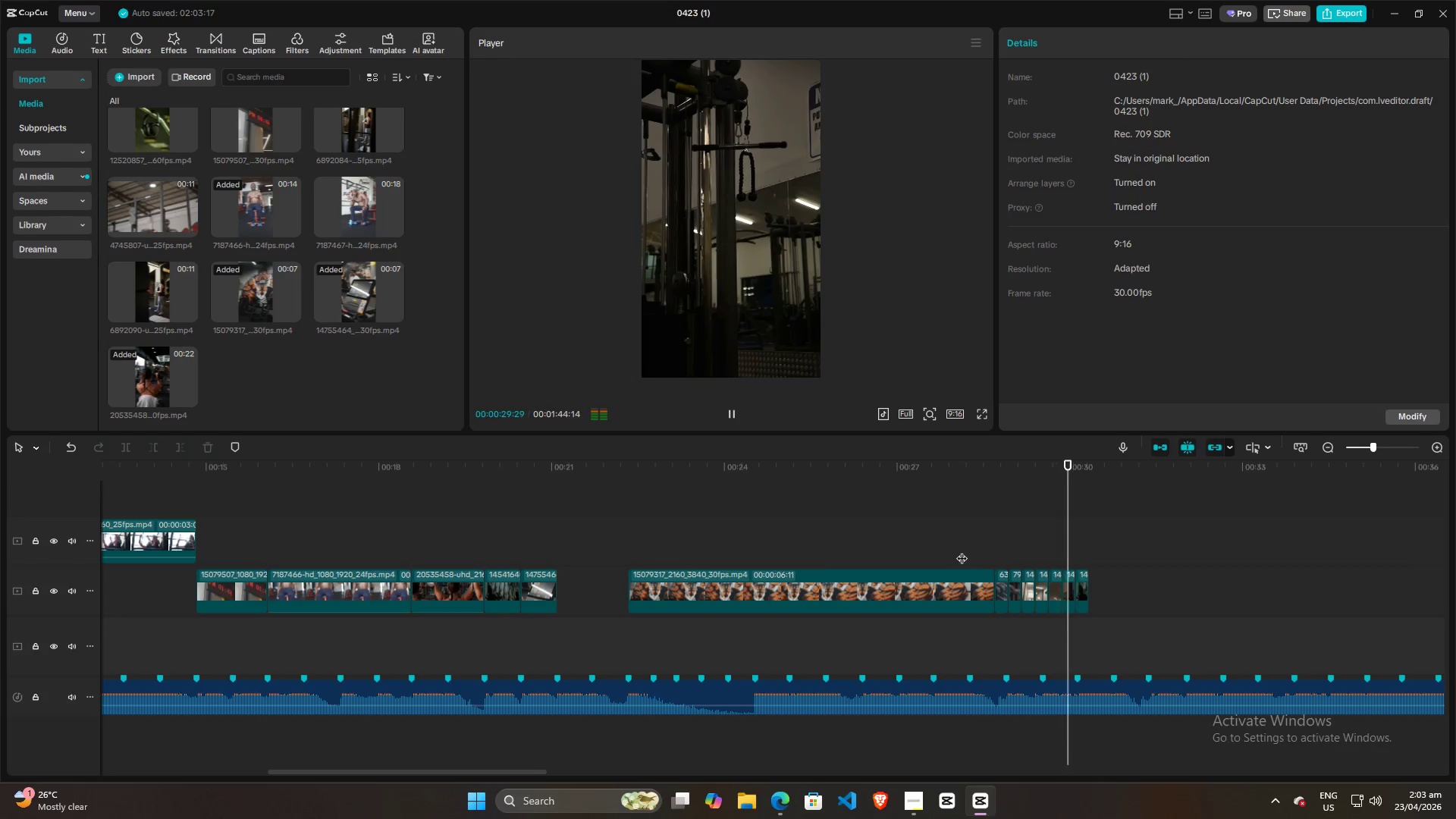 
key(Space)
 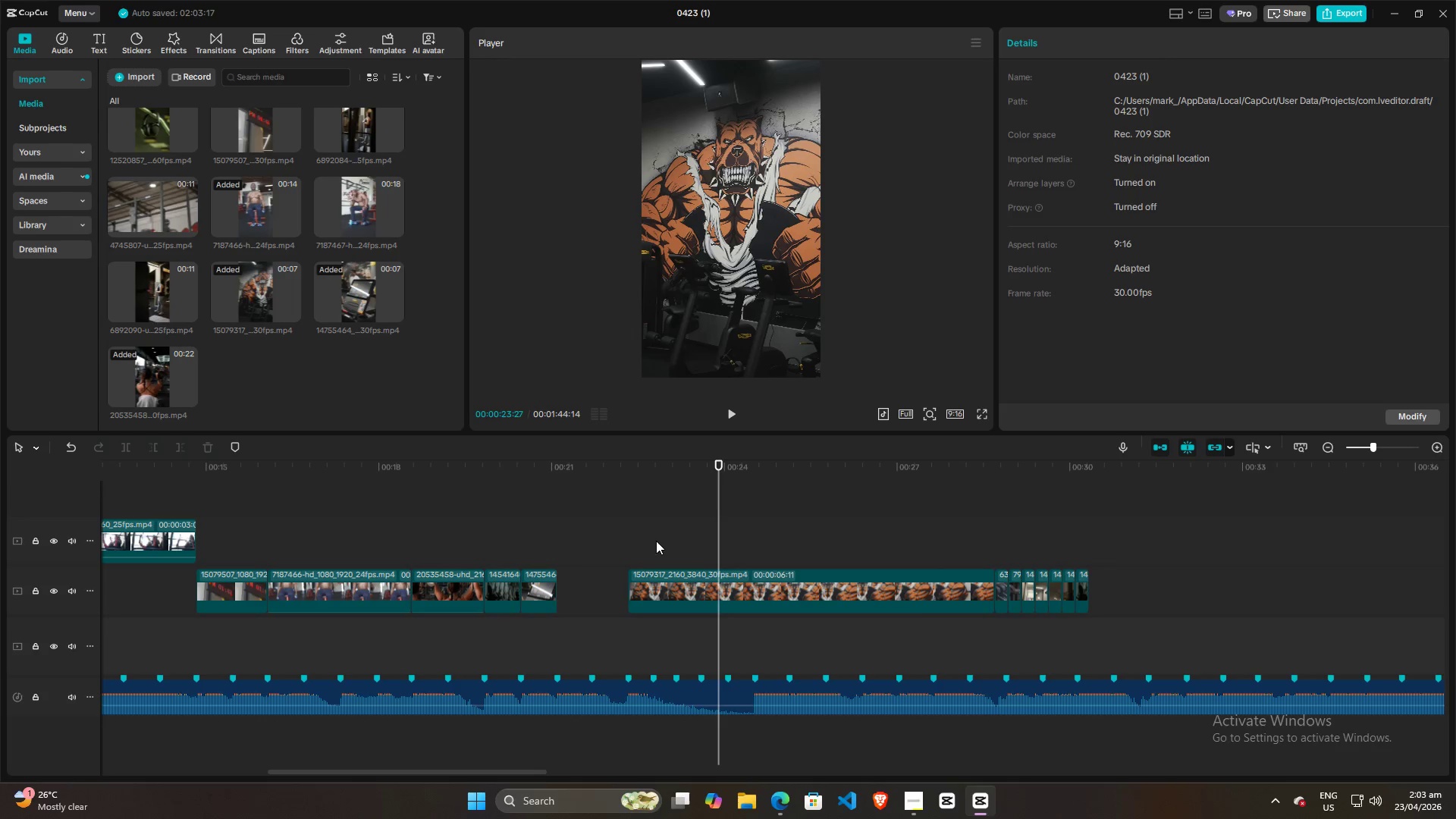 
double_click([645, 541])
 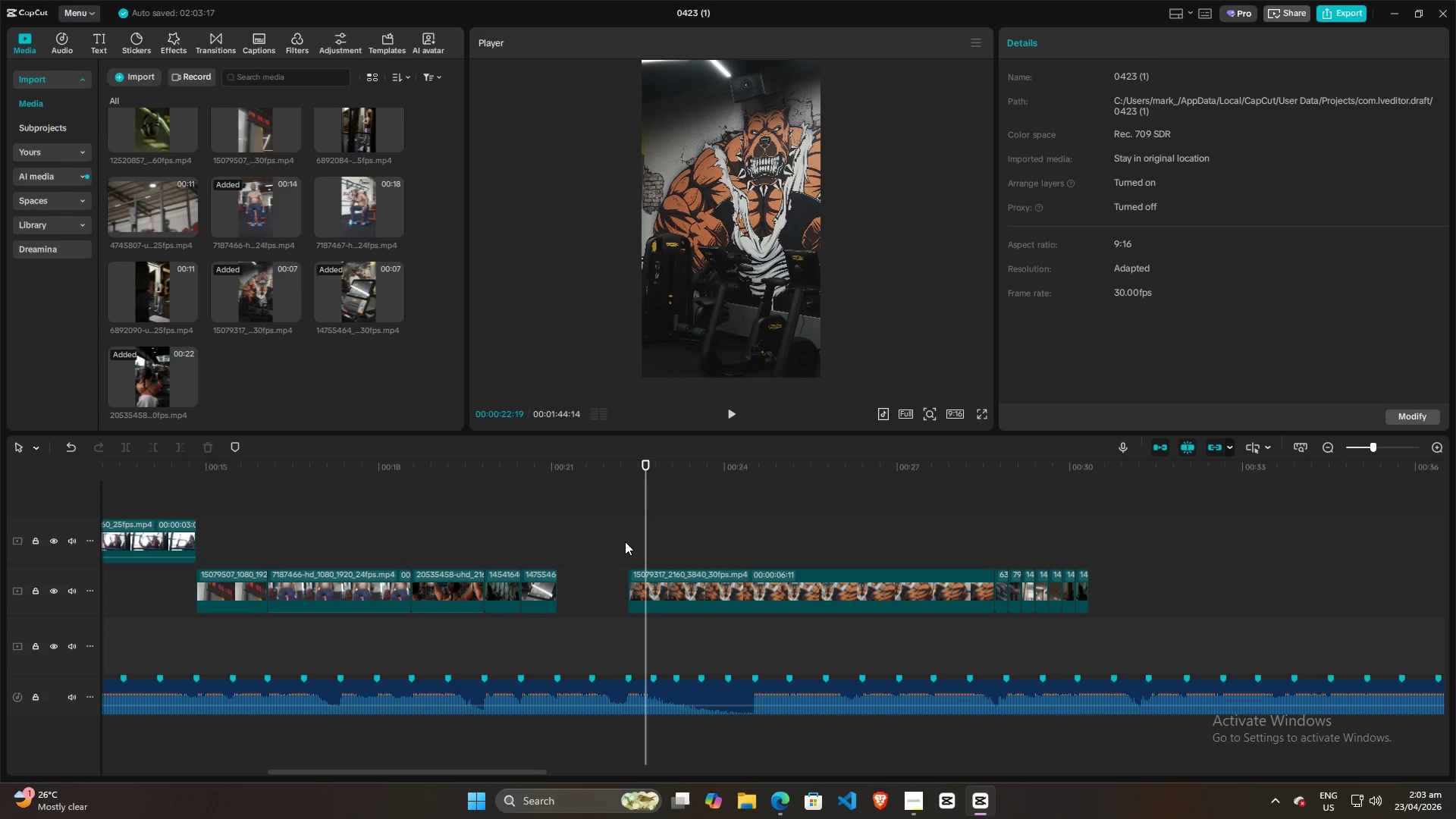 
triple_click([625, 541])
 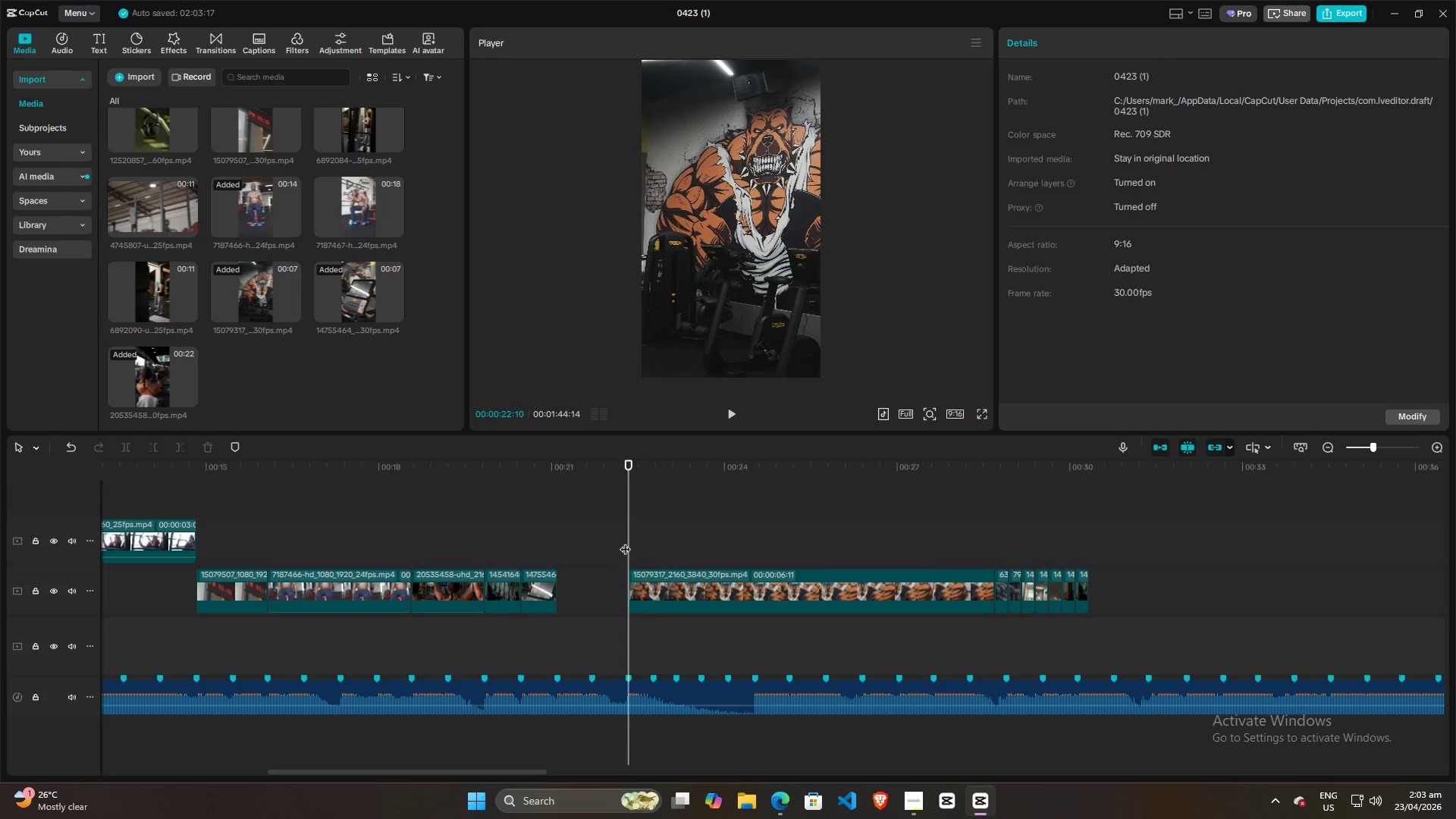 
key(Space)
 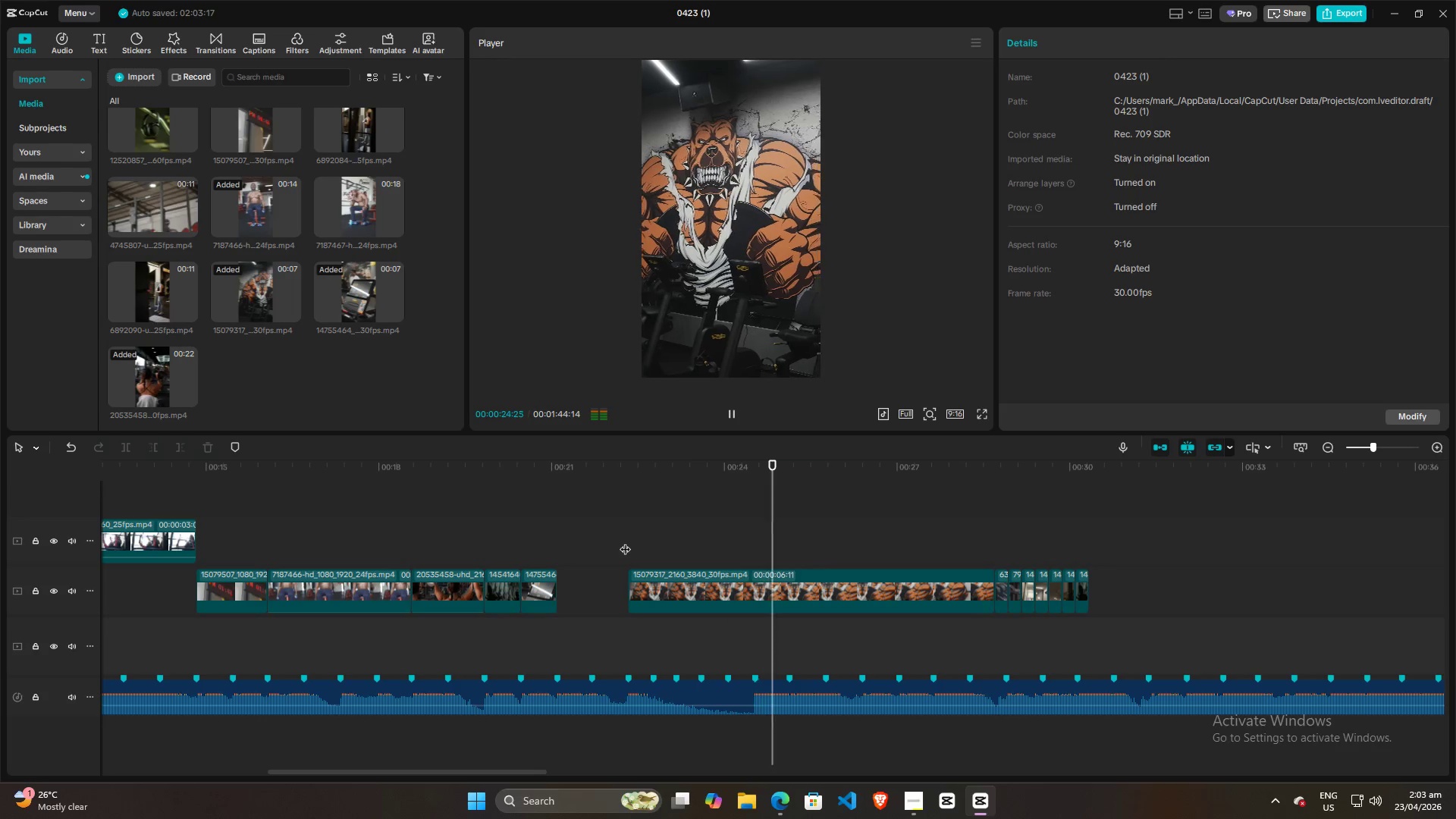 
left_click([758, 523])
 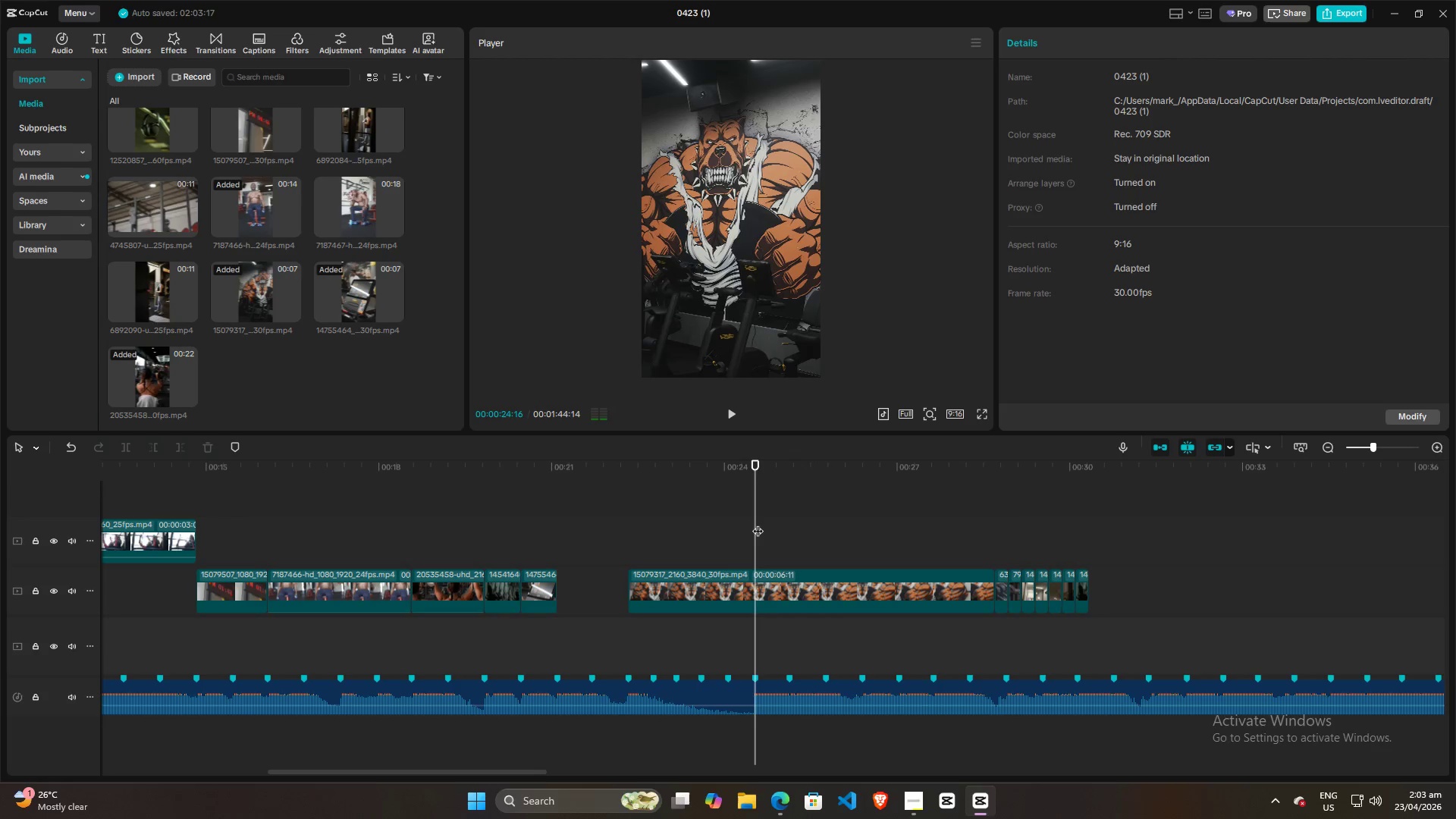 
key(Space)
 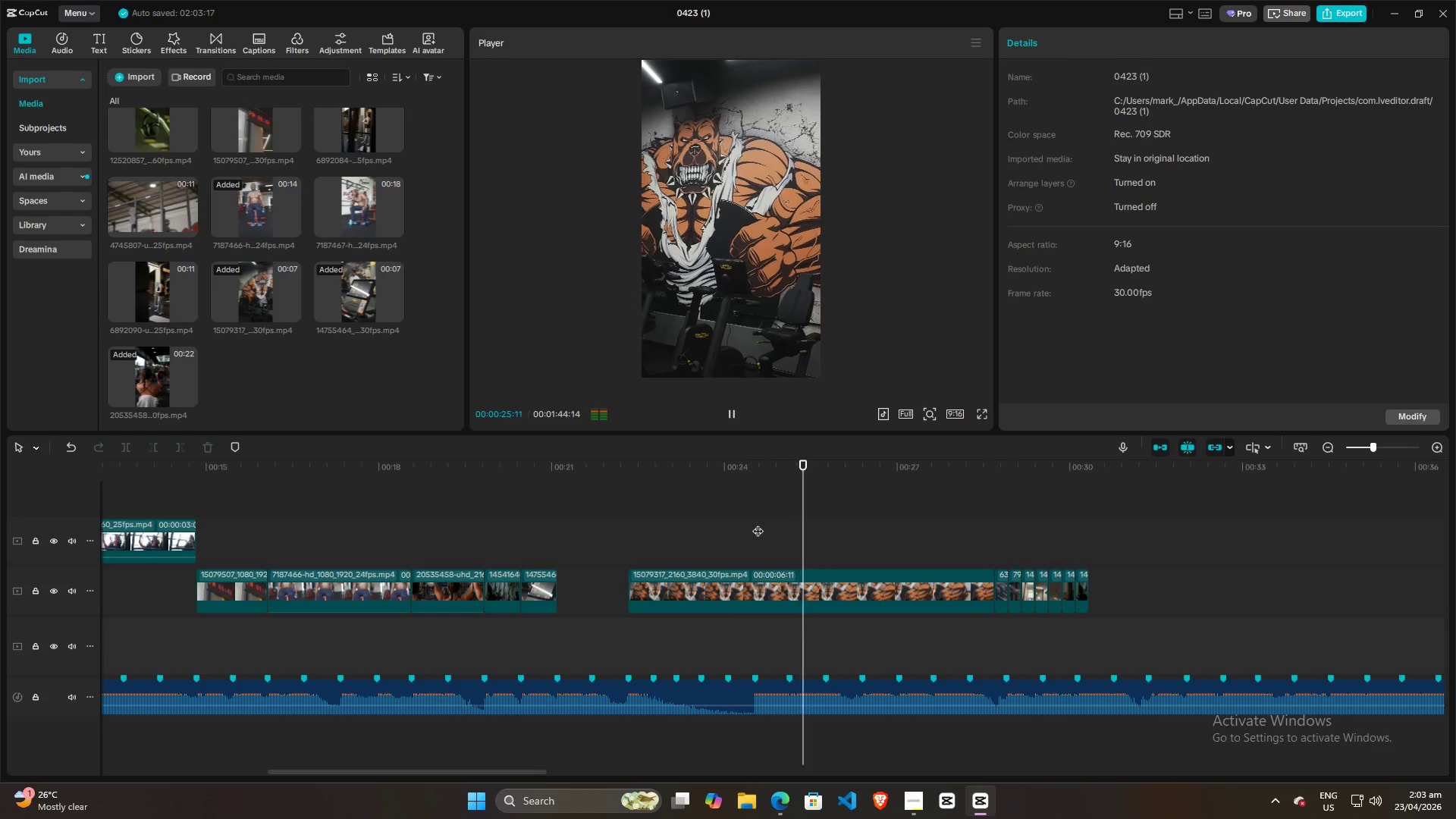 
key(Space)
 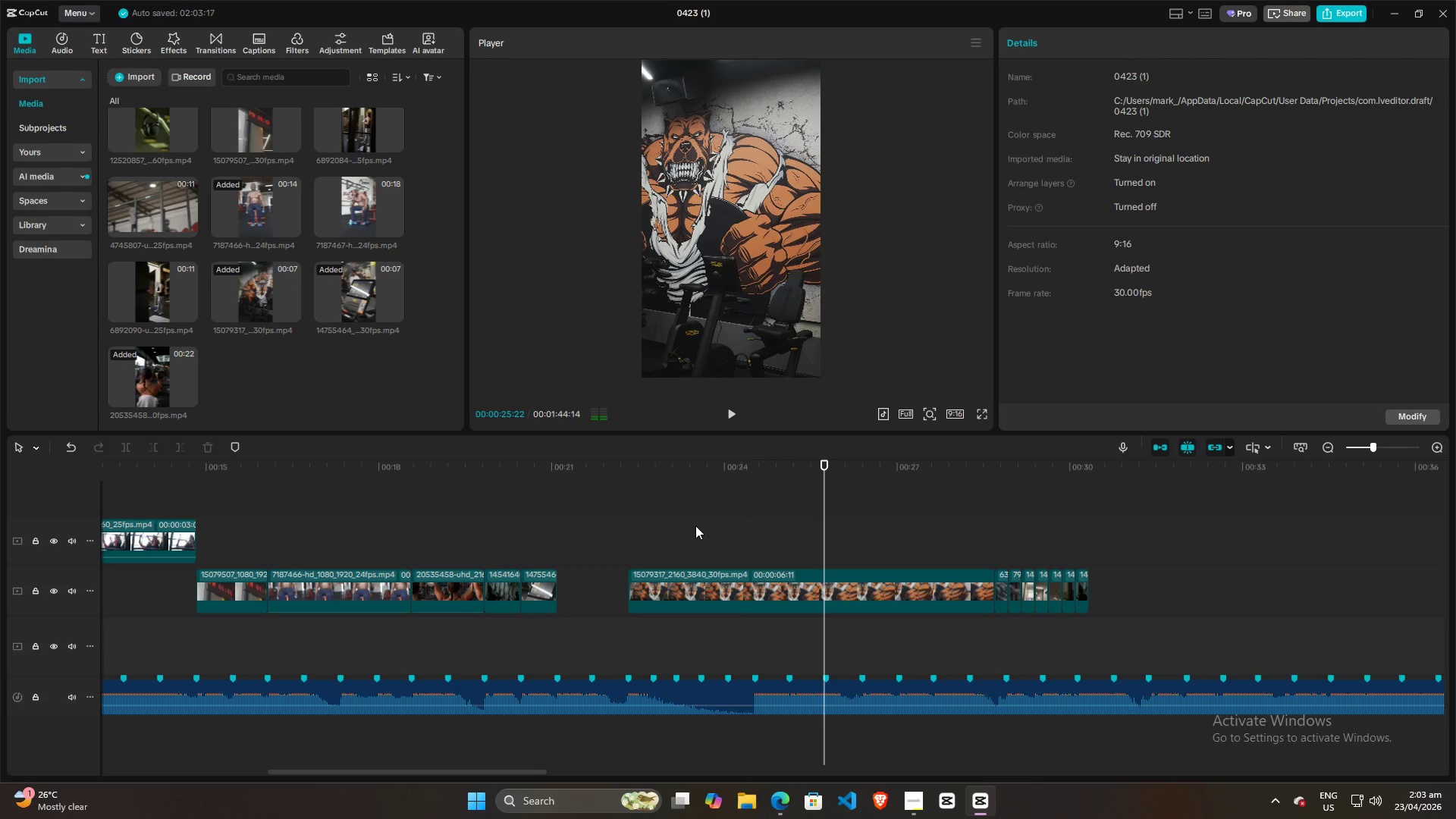 
left_click([695, 526])
 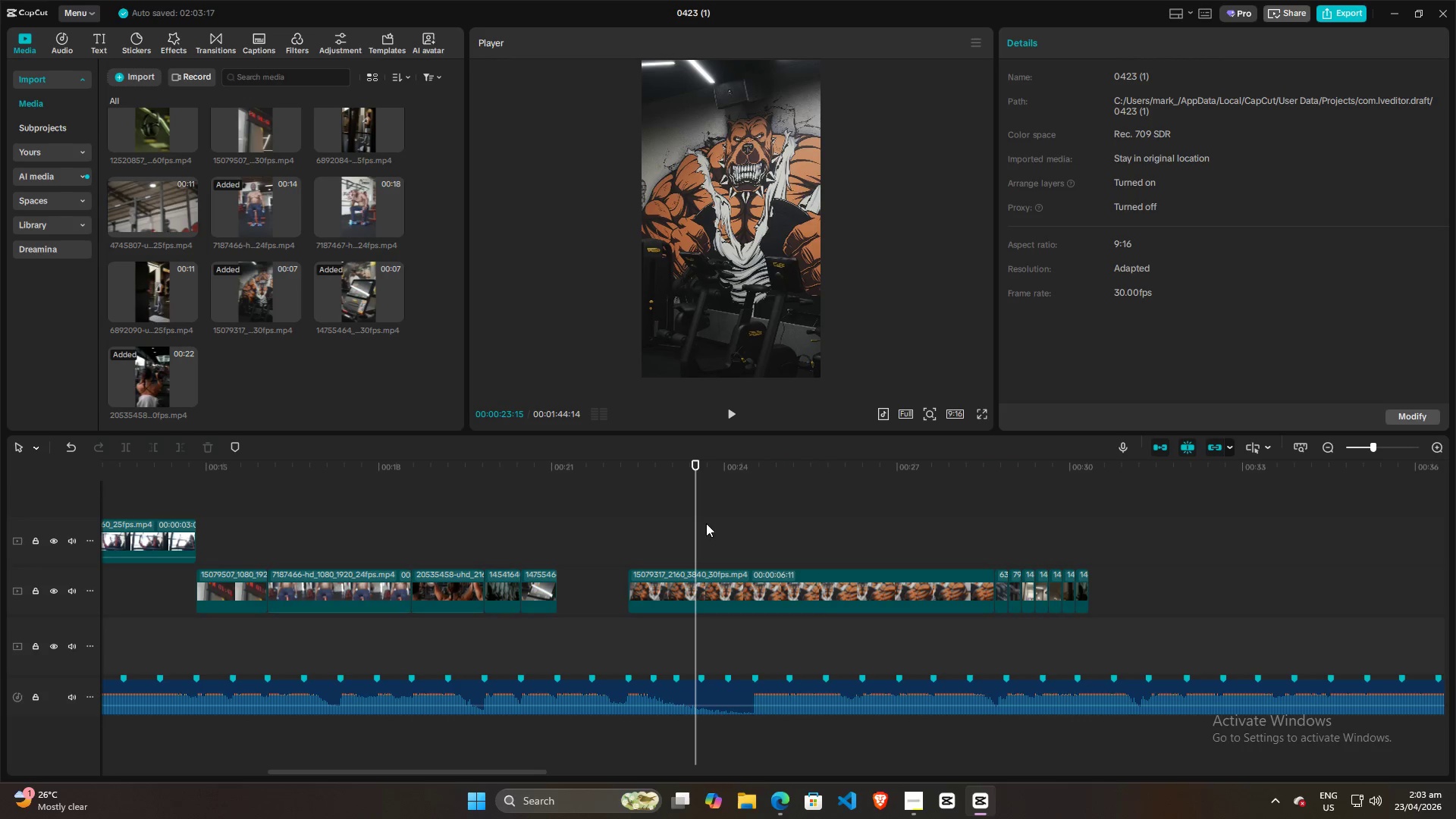 
double_click([732, 520])
 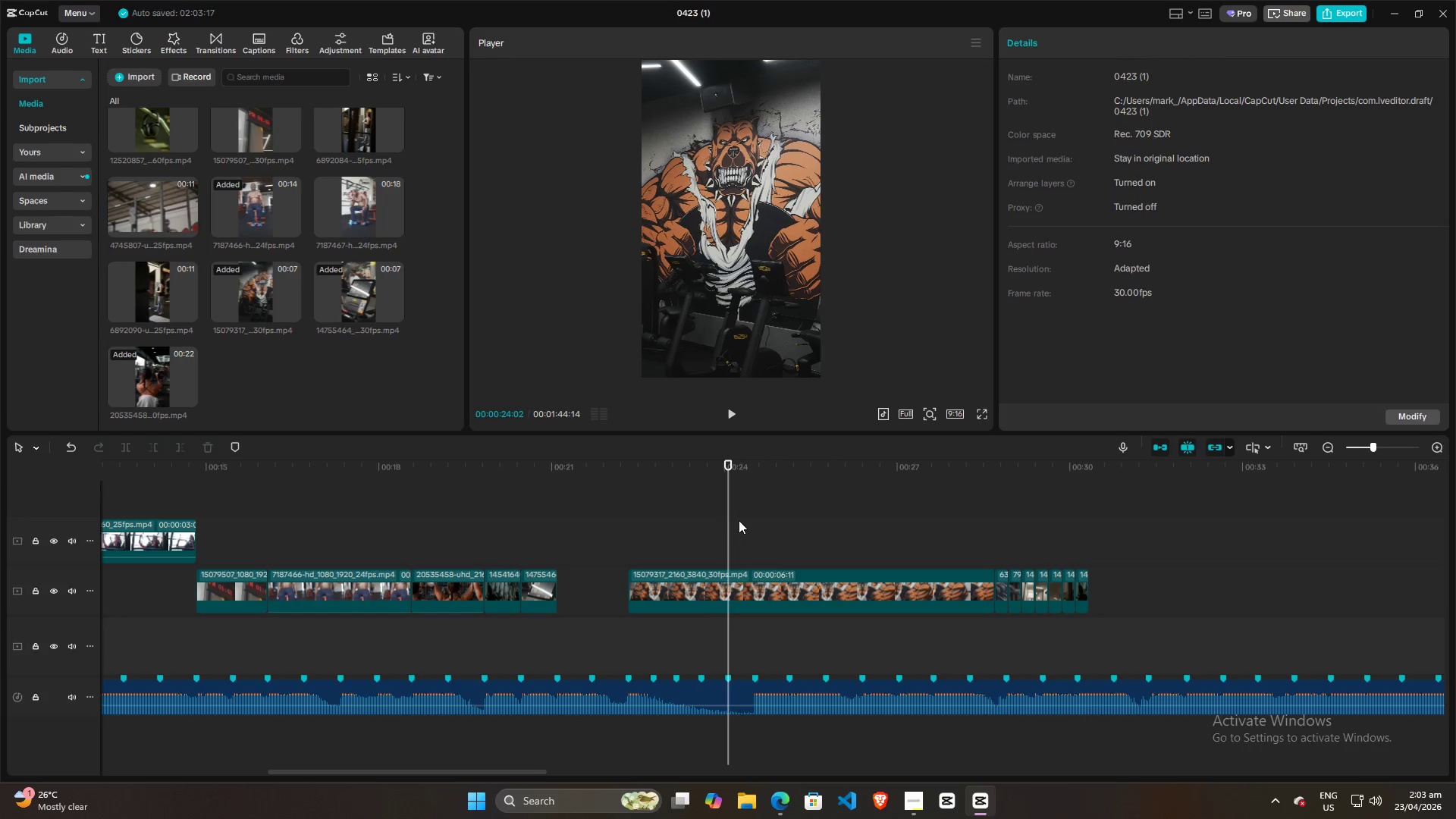 
triple_click([739, 520])
 